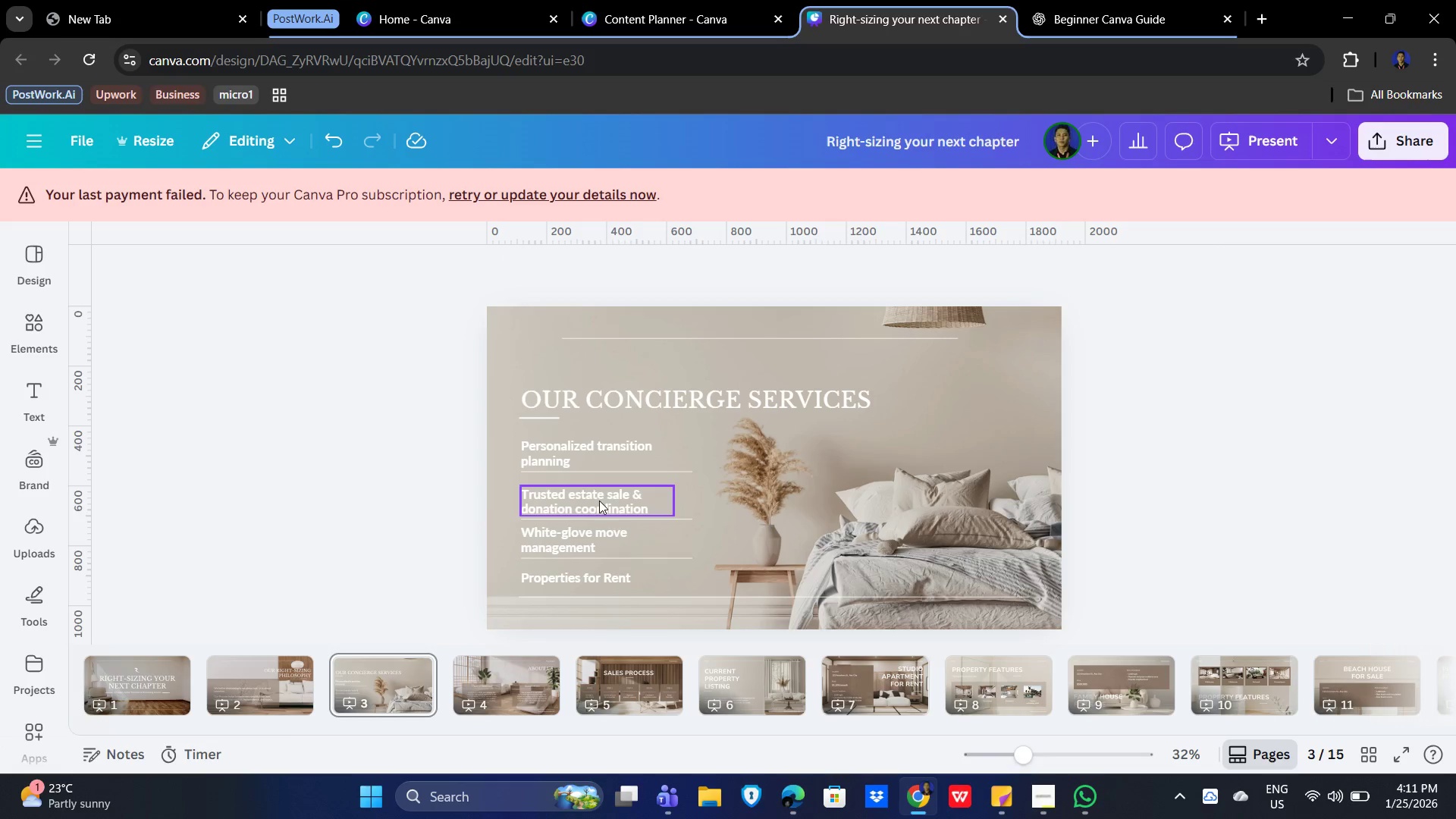 
left_click([598, 538])
 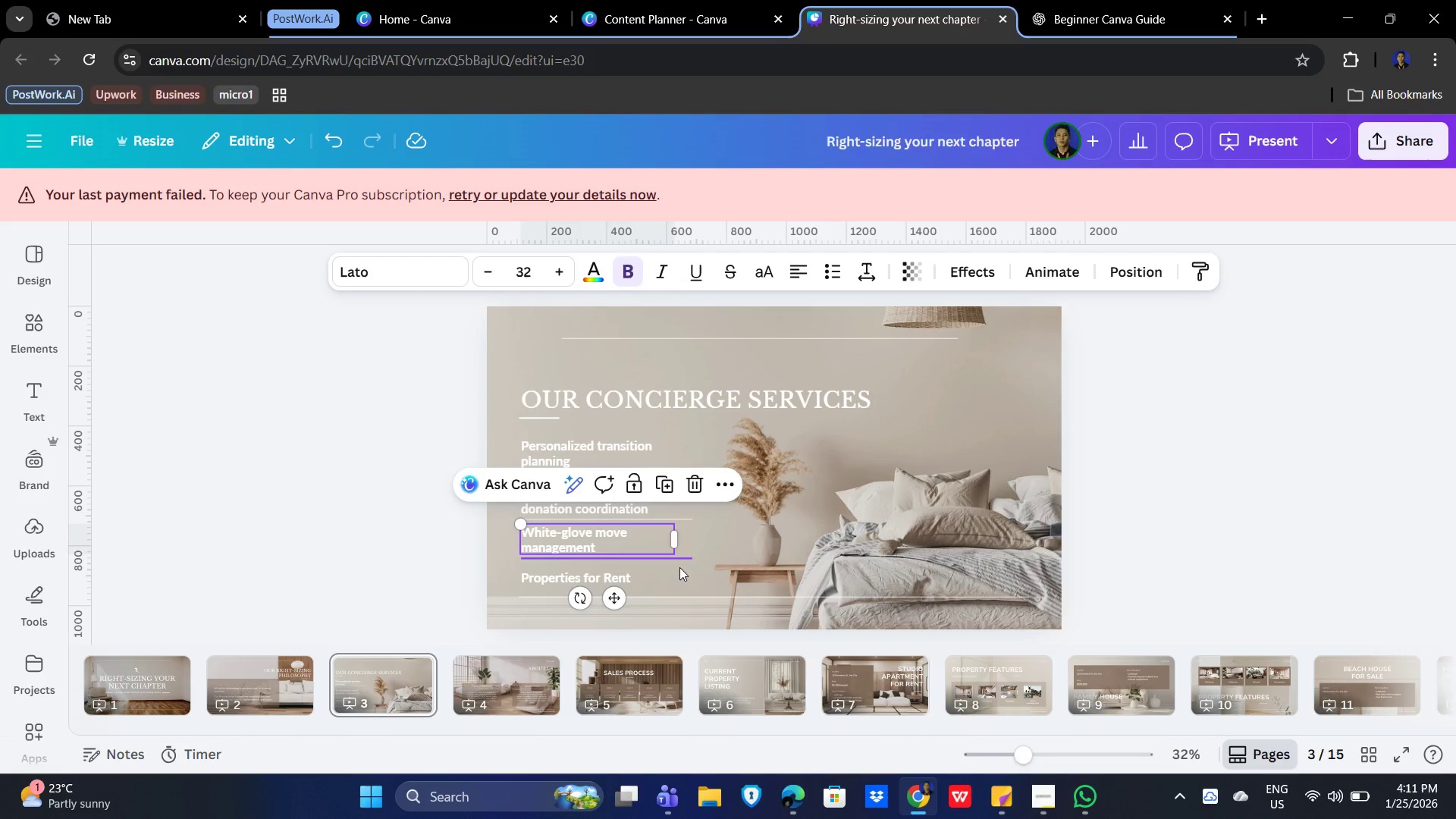 
hold_key(key=ShiftLeft, duration=1.5)
 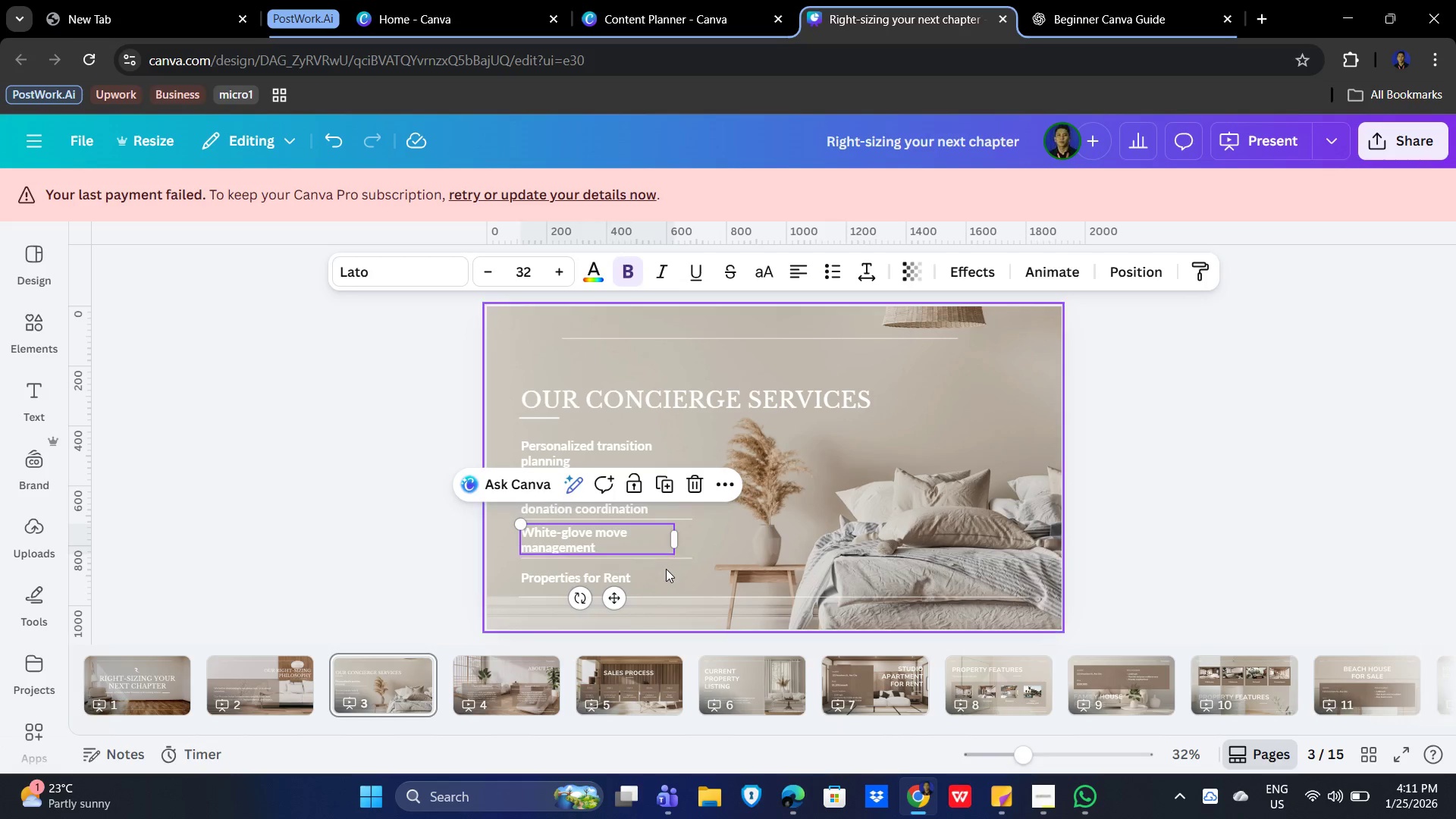 
hold_key(key=ShiftLeft, duration=1.5)
left_click([669, 565])
 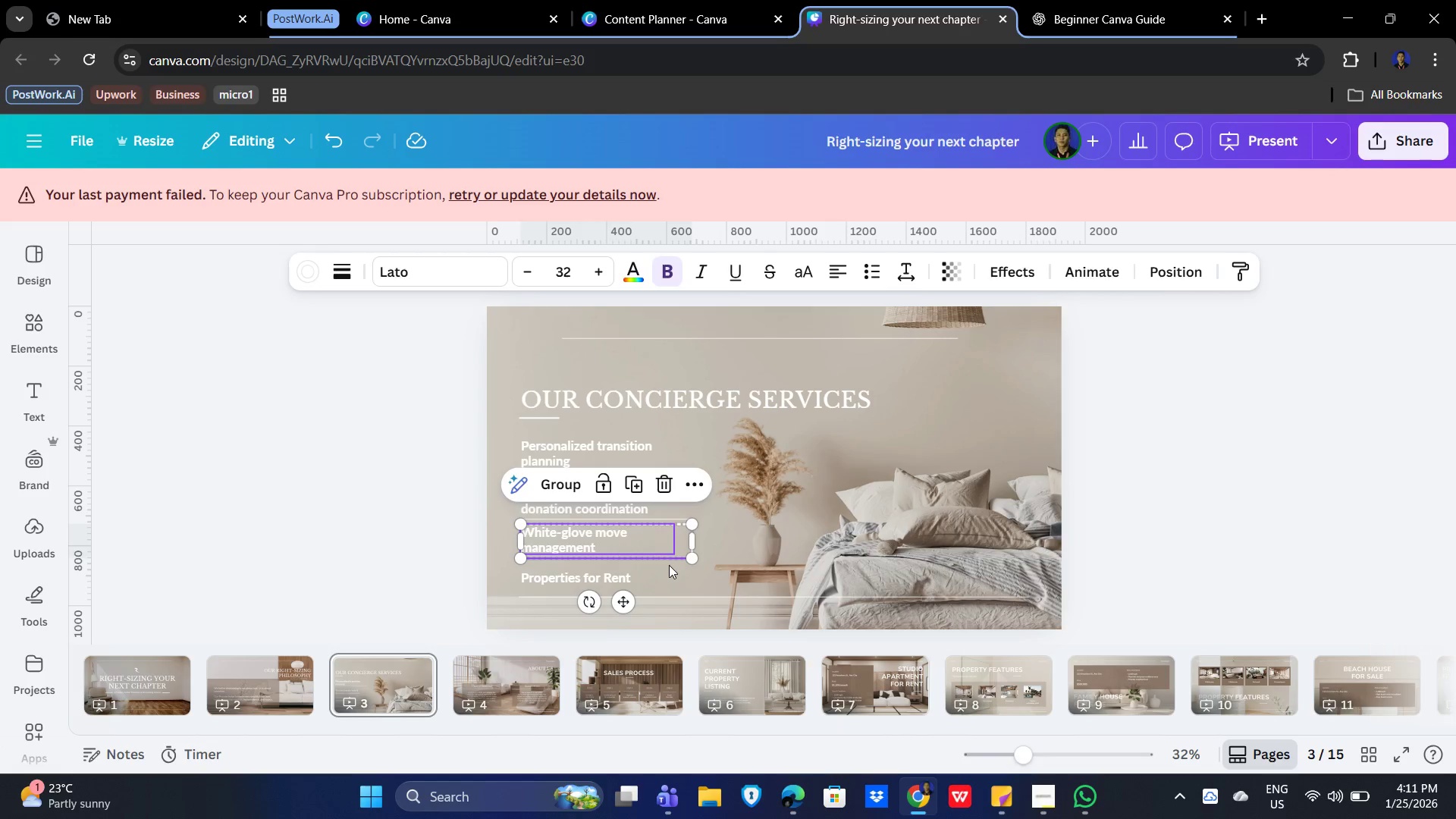 
hold_key(key=ShiftLeft, duration=0.36)
 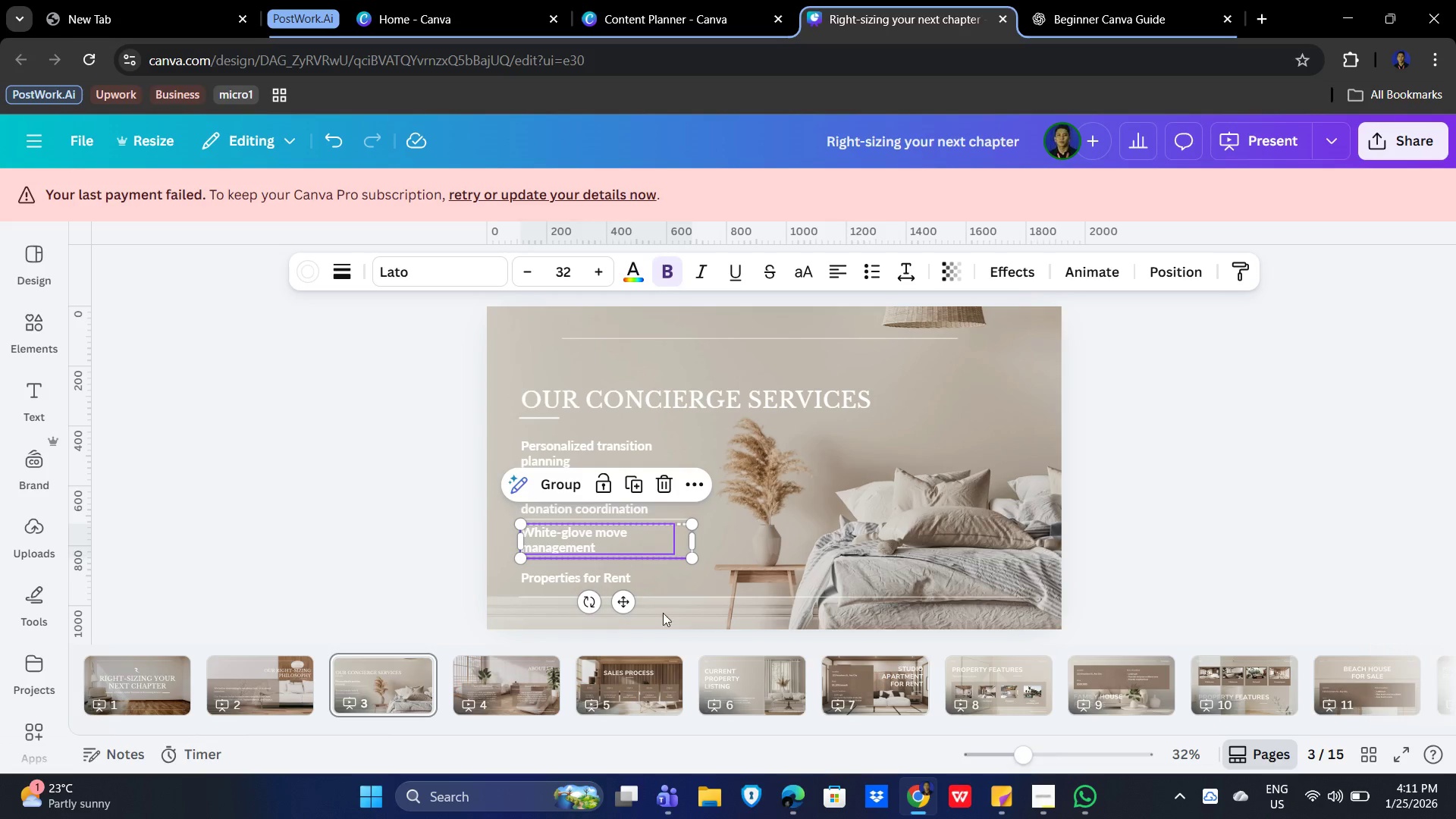 
left_click_drag(start_coordinate=[628, 601], to_coordinate=[626, 610])
 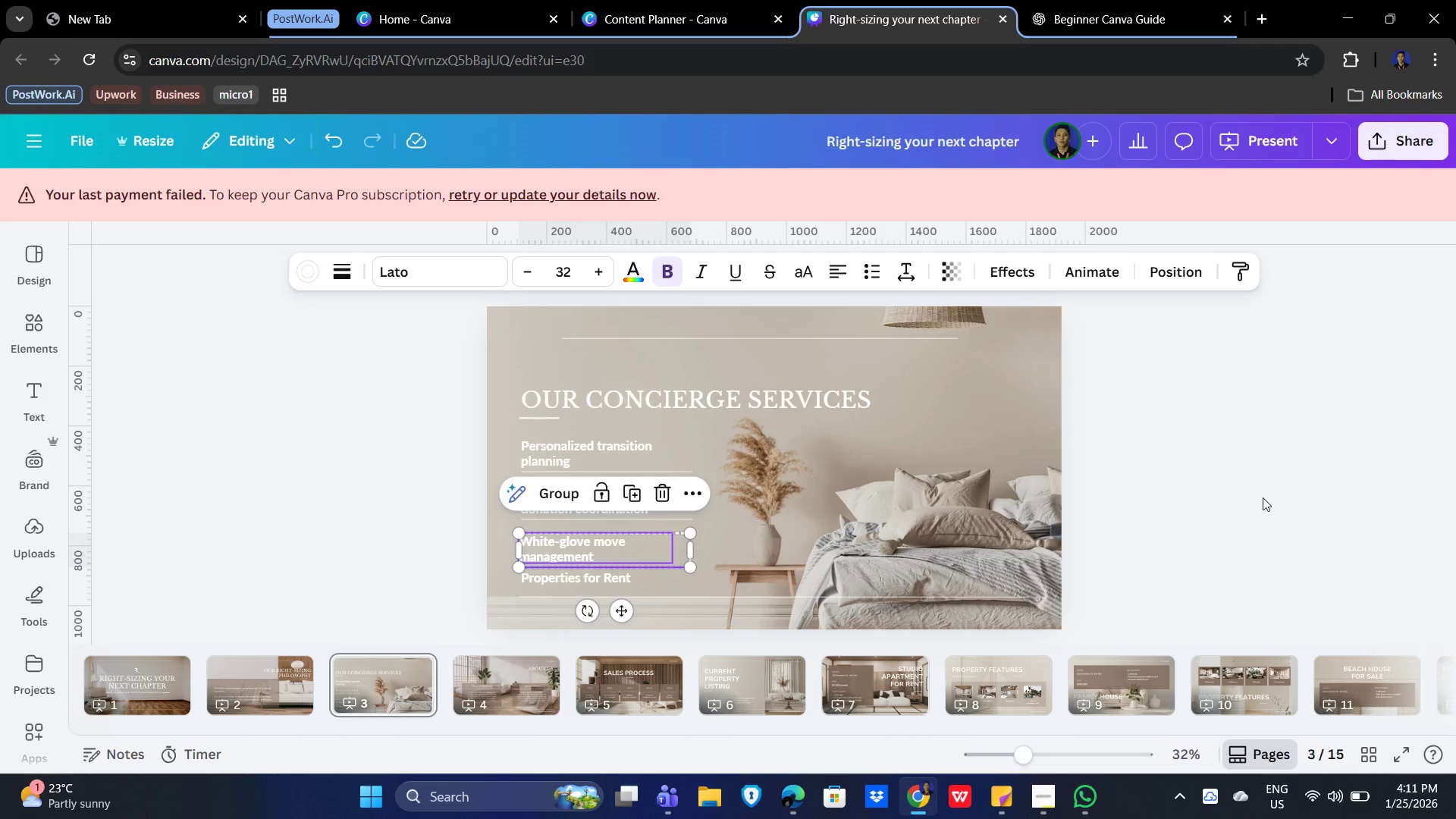 
left_click([1263, 497])
 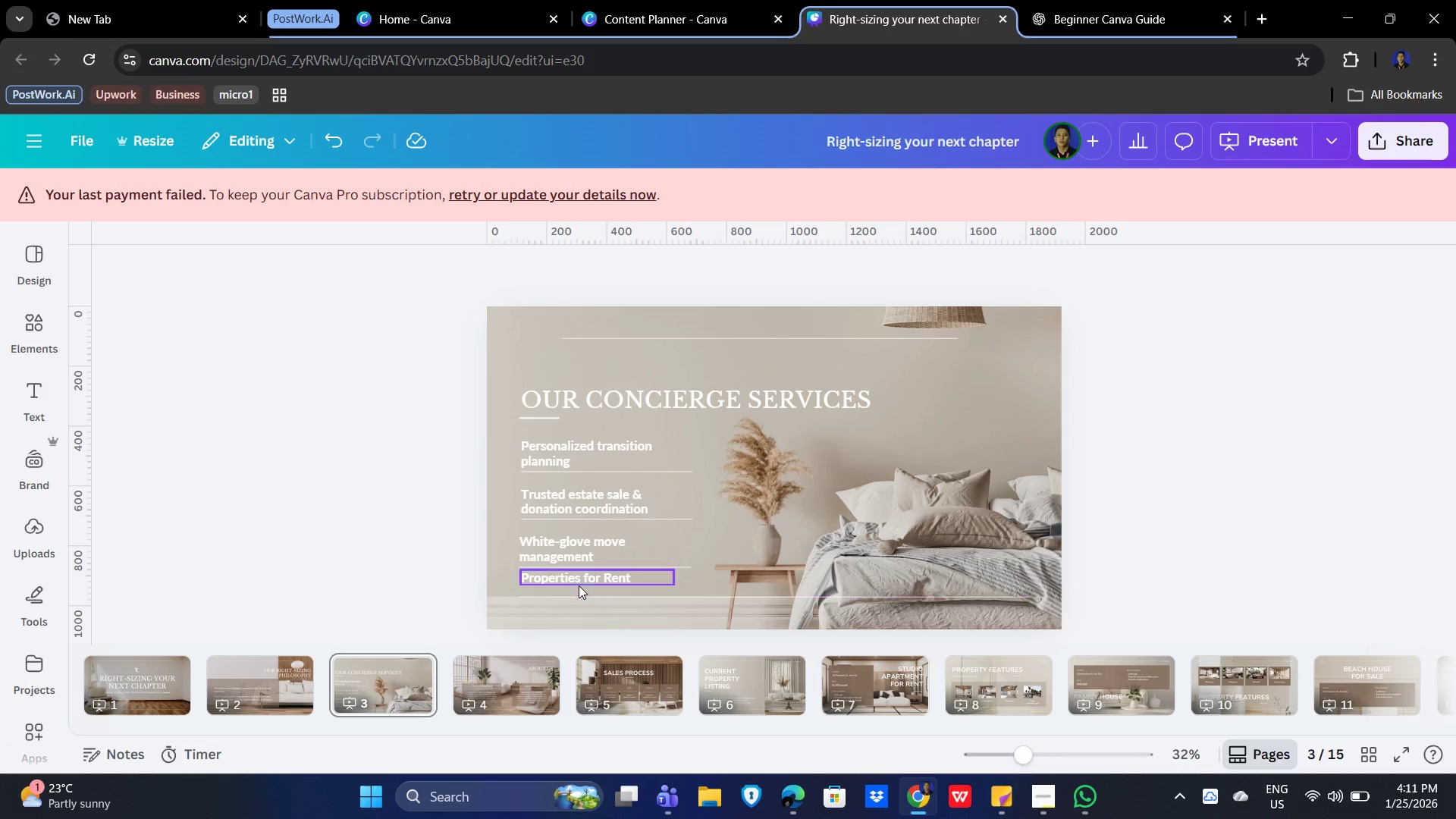 
left_click([570, 579])
 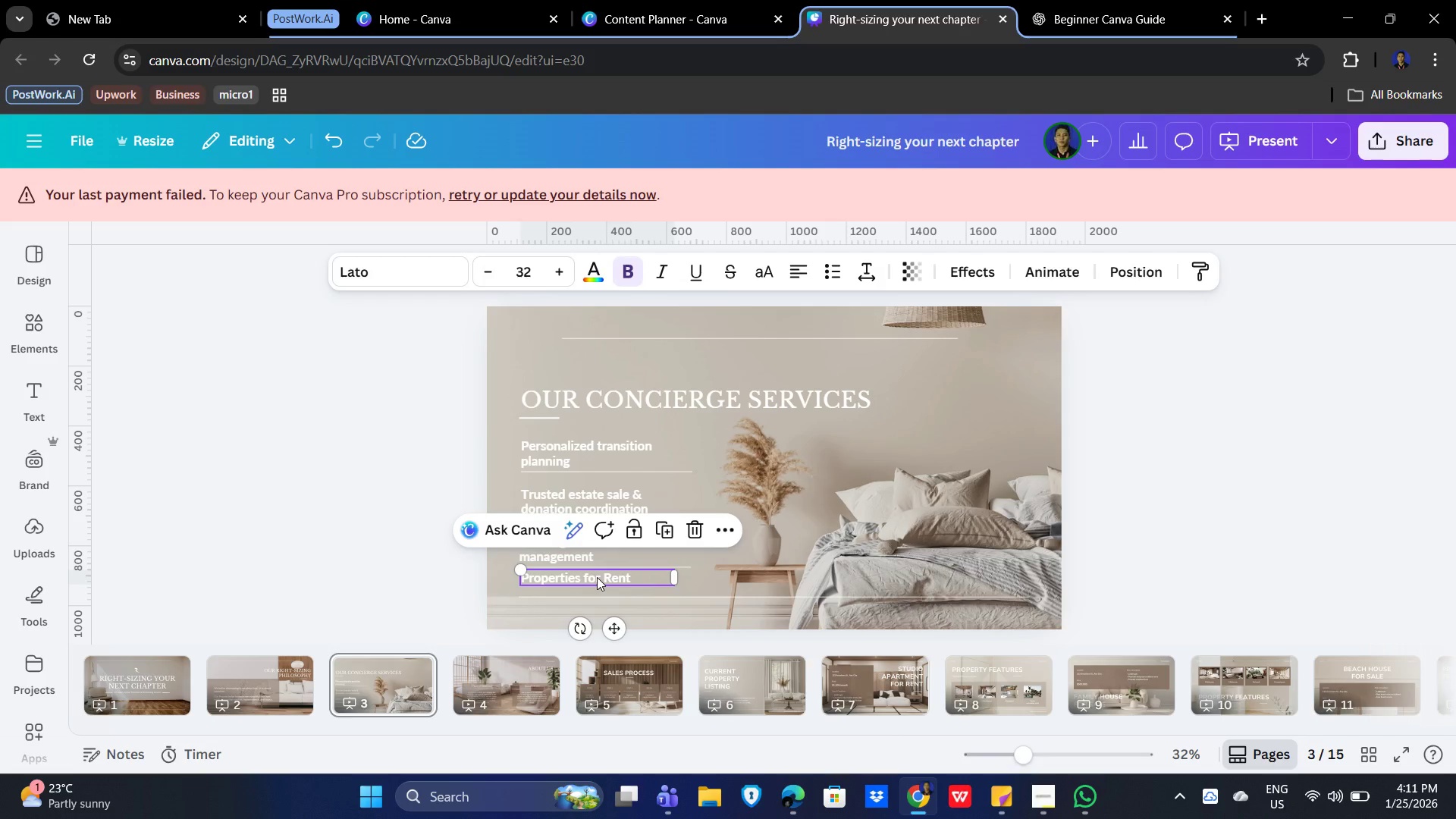 
left_click_drag(start_coordinate=[597, 577], to_coordinate=[597, 582])
 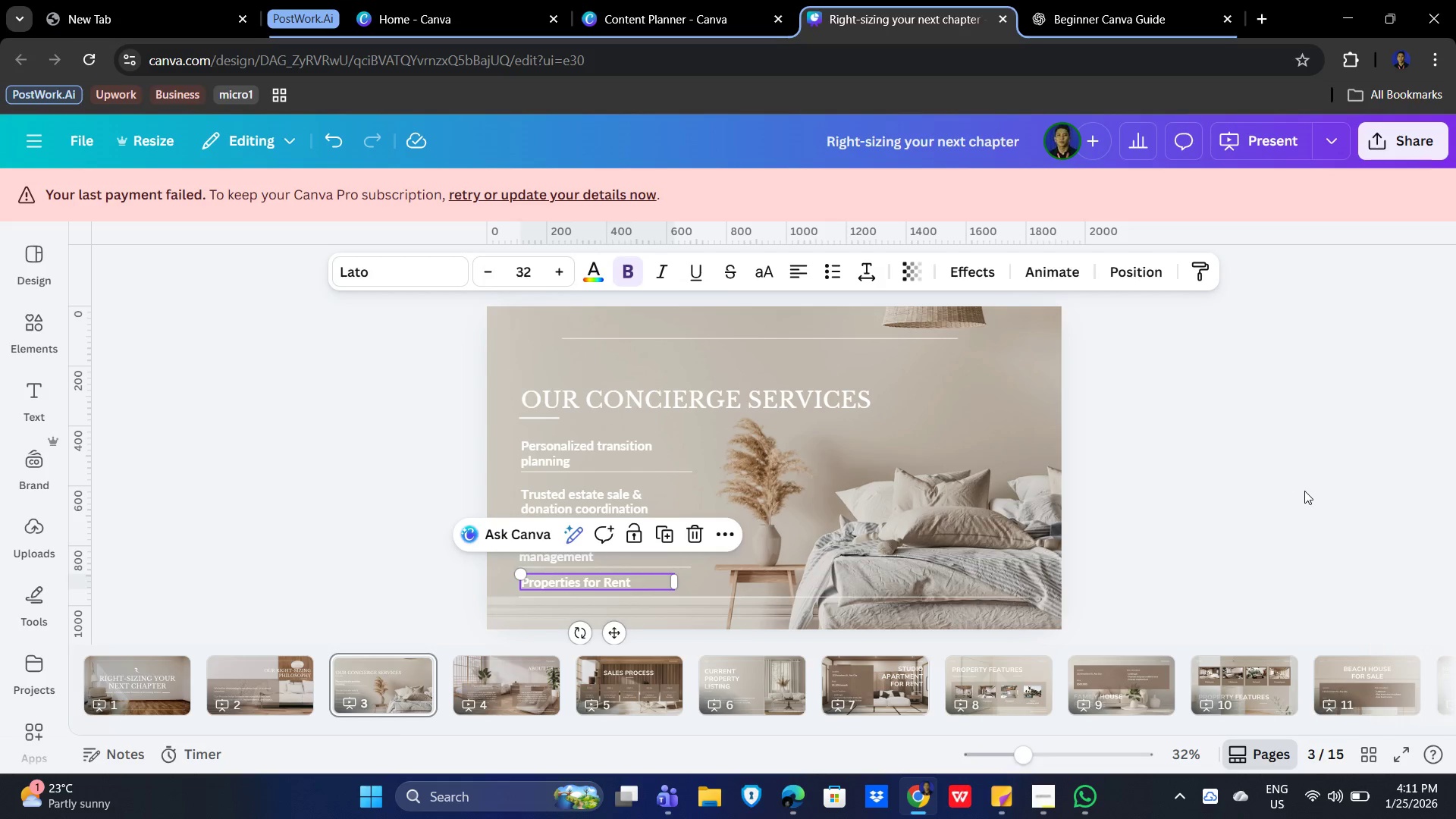 
left_click([1304, 491])
 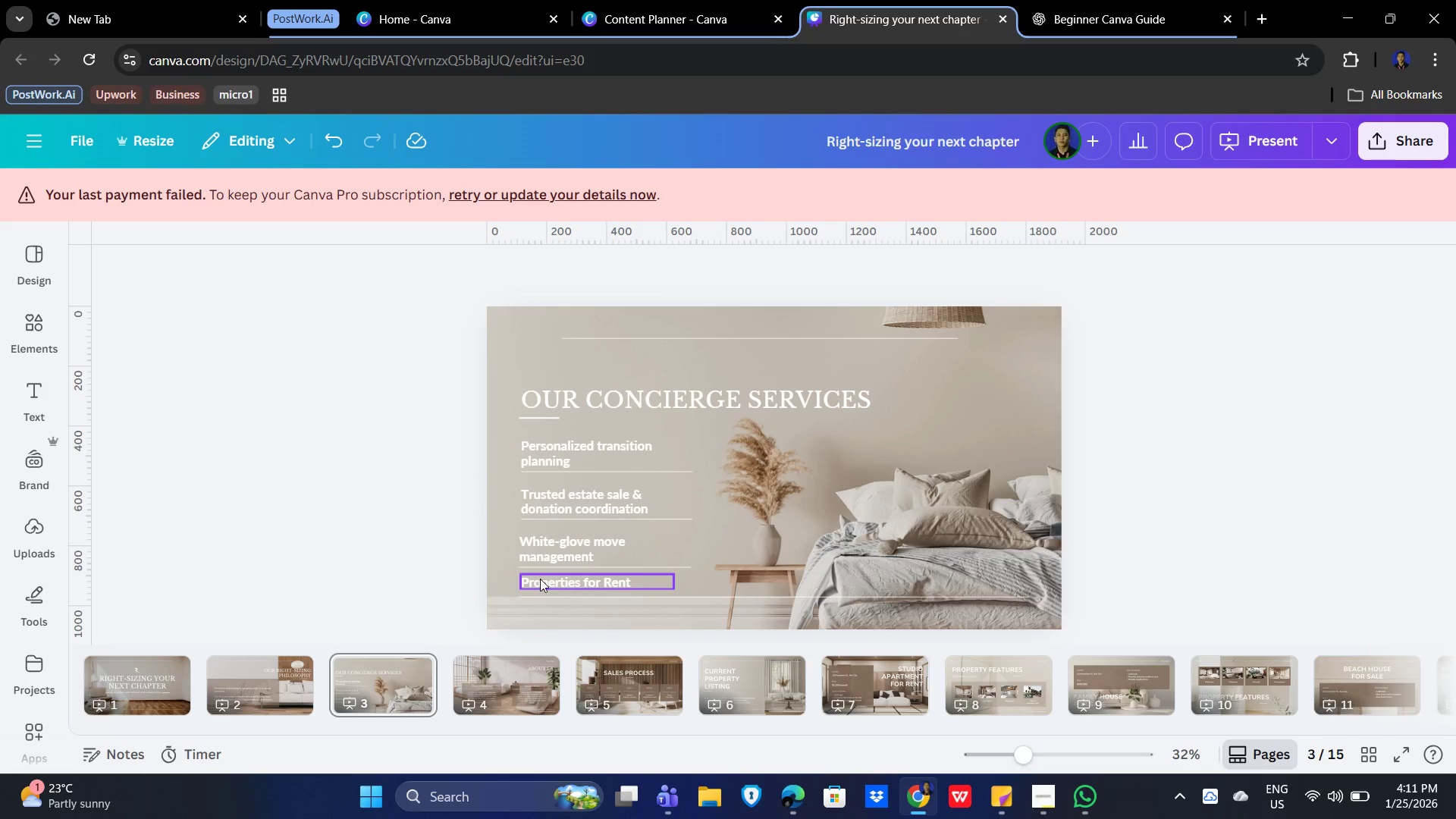 
hold_key(key=ShiftLeft, duration=1.5)
left_click([544, 581])
 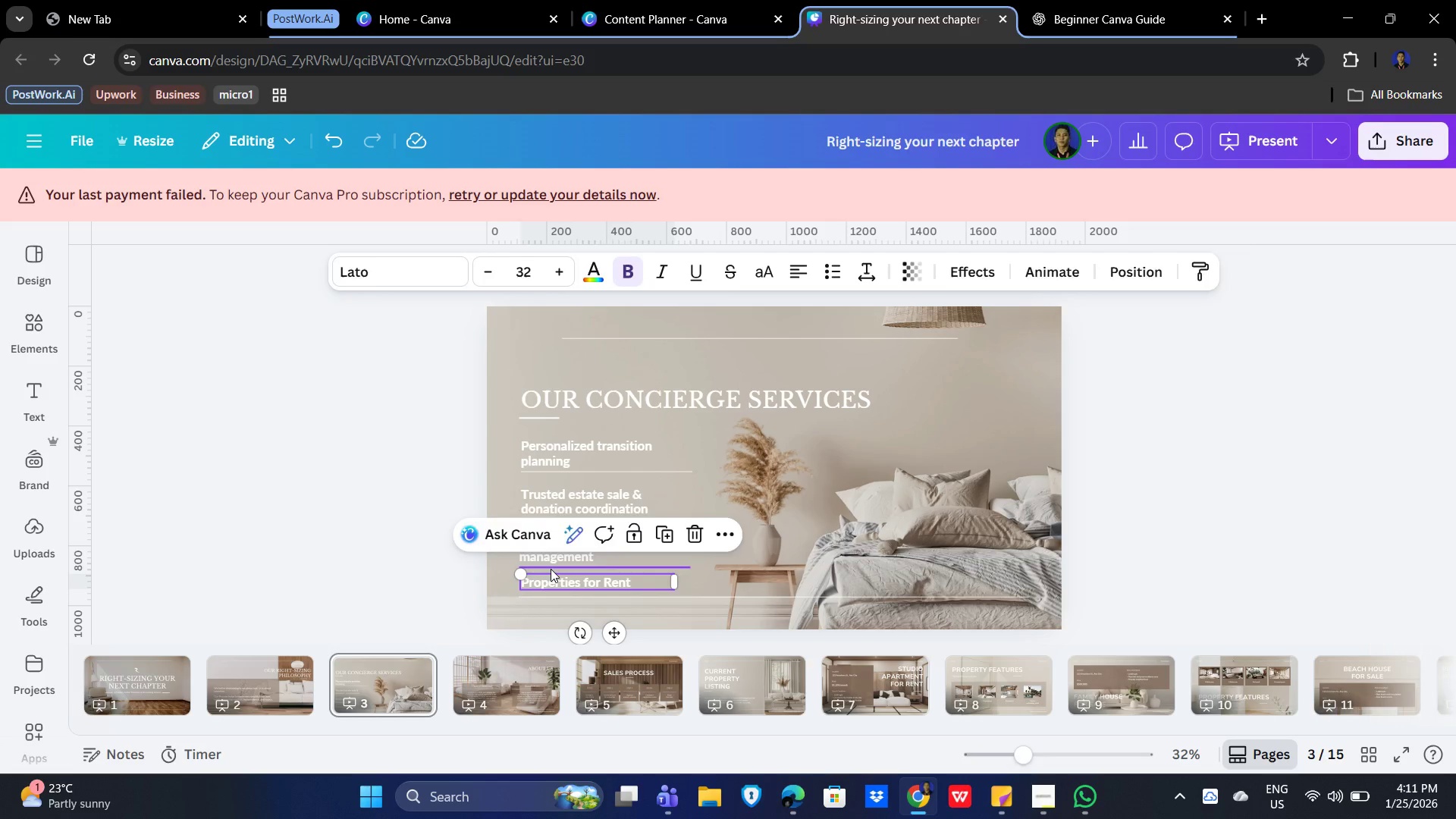 
left_click([551, 569])
 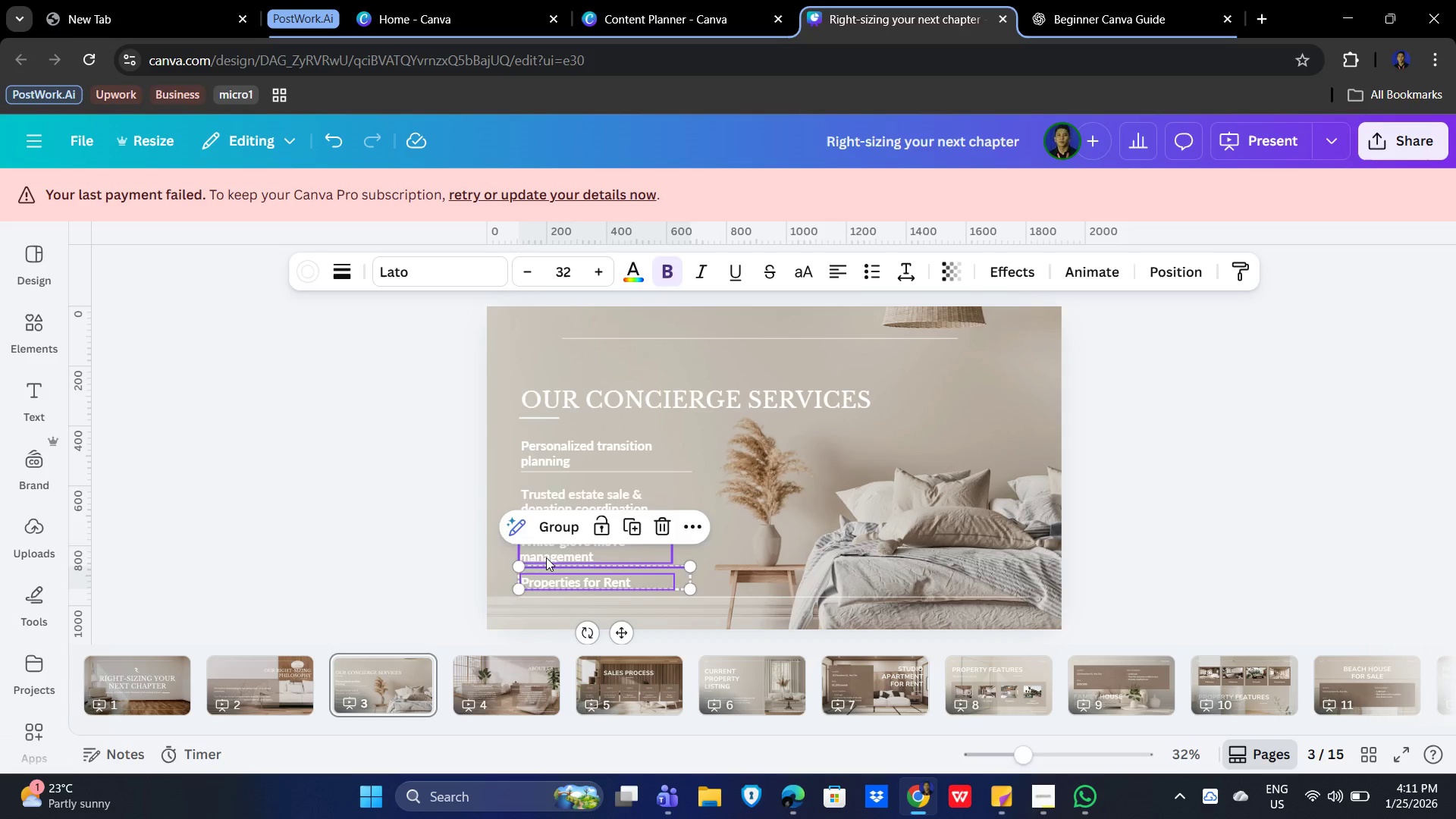 
left_click([546, 557])
 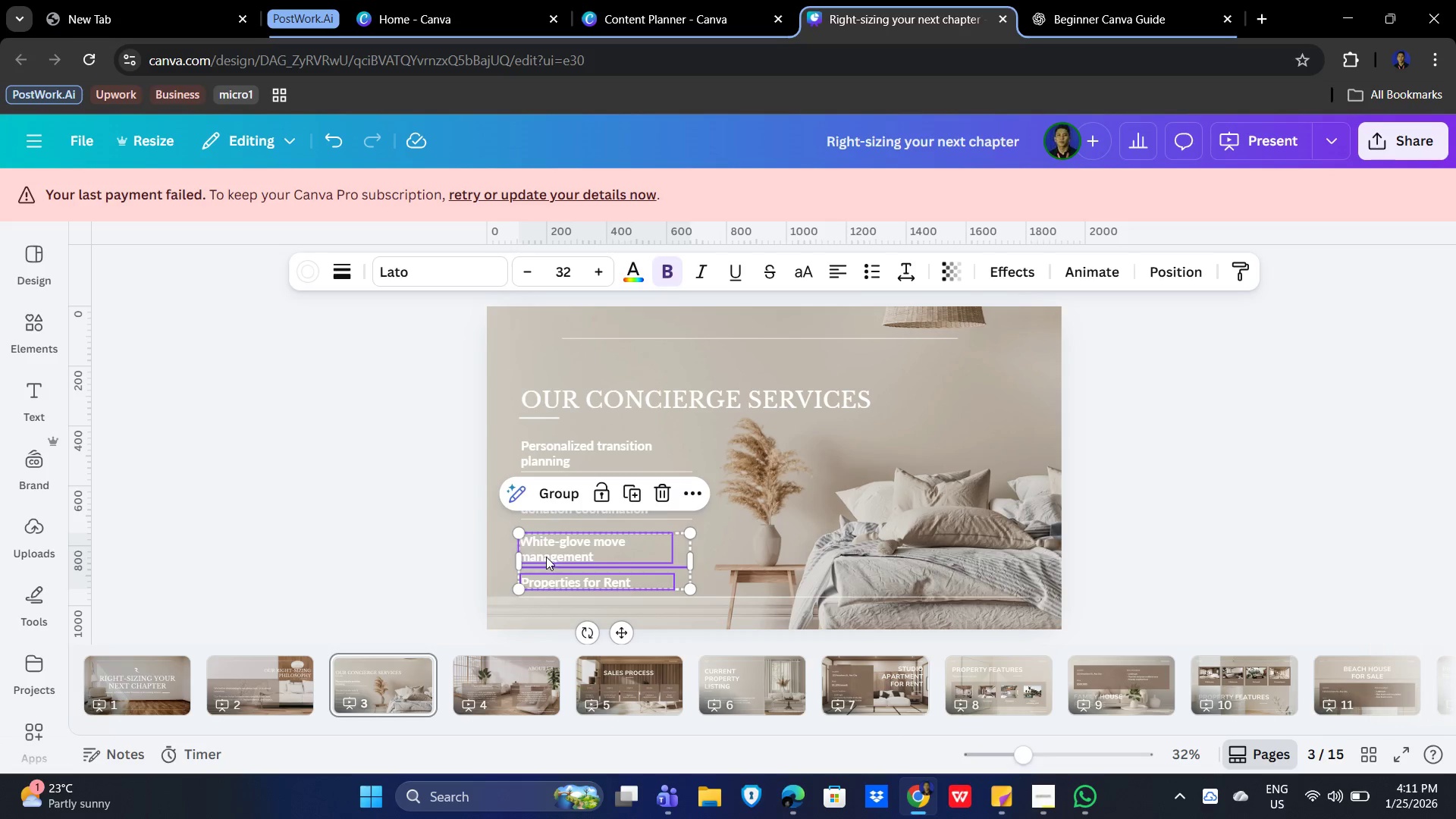 
hold_key(key=ShiftLeft, duration=1.5)
left_click([553, 524])
 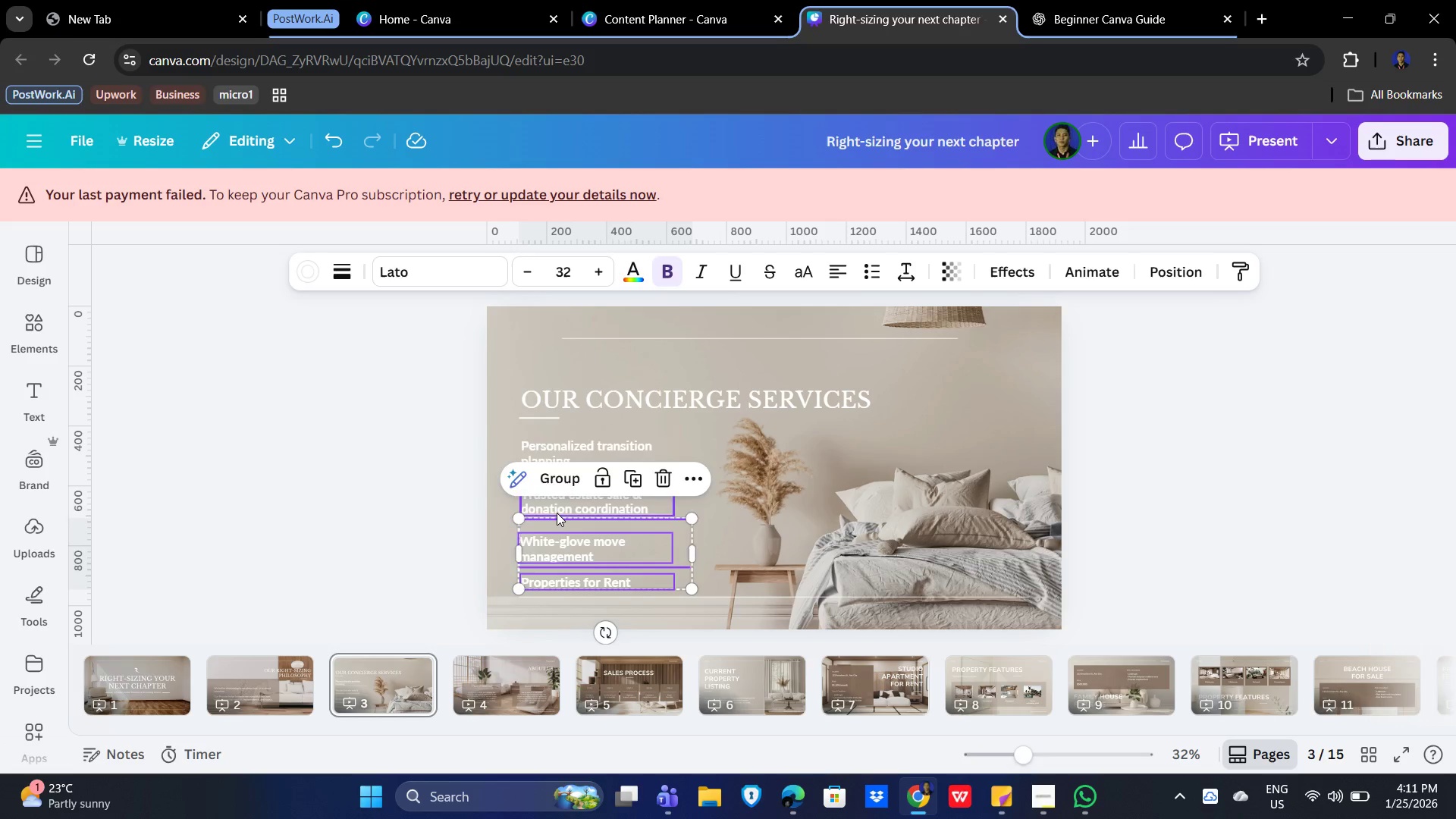 
left_click([557, 513])
 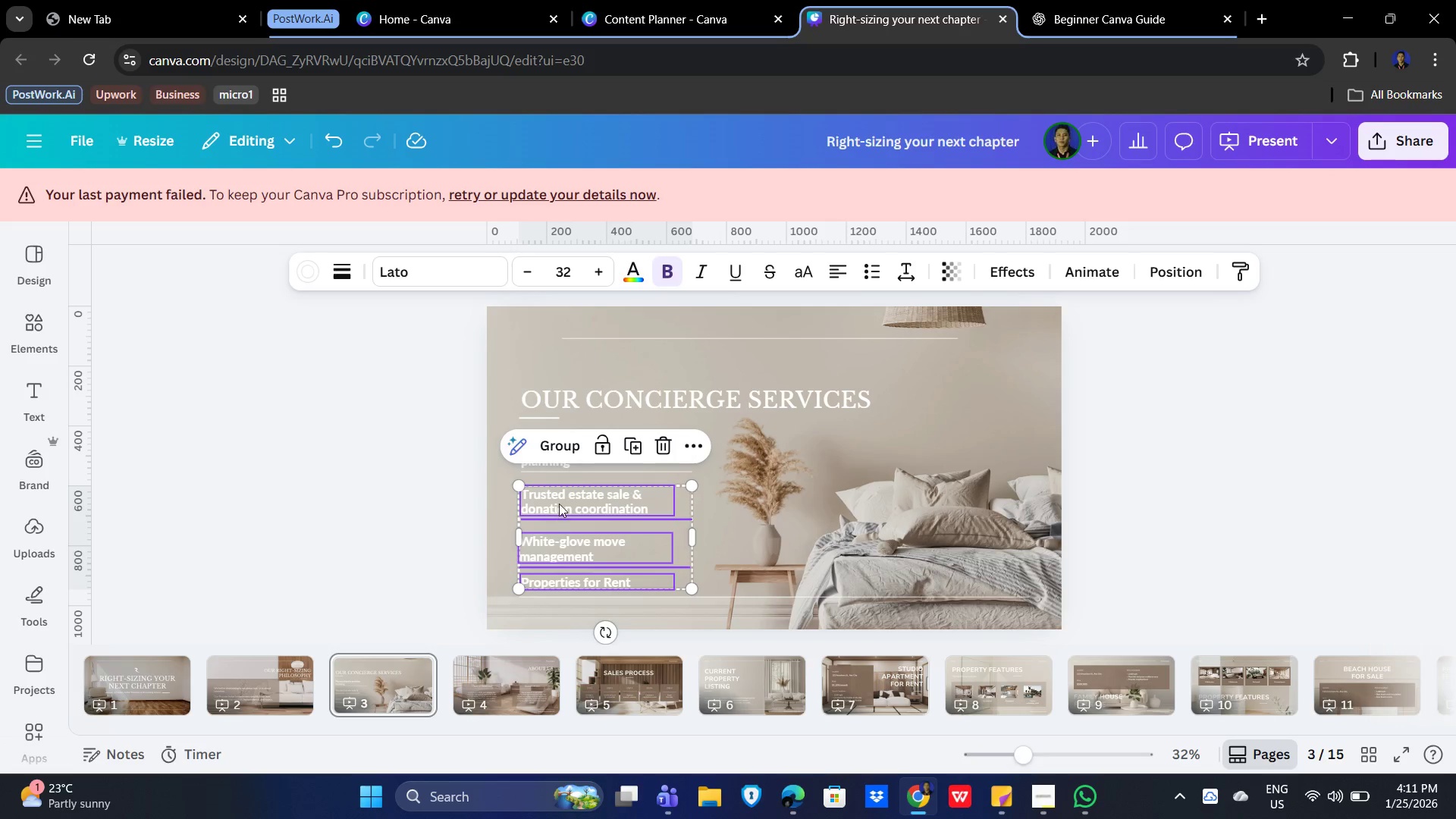 
hold_key(key=ShiftLeft, duration=1.5)
left_click([560, 475])
 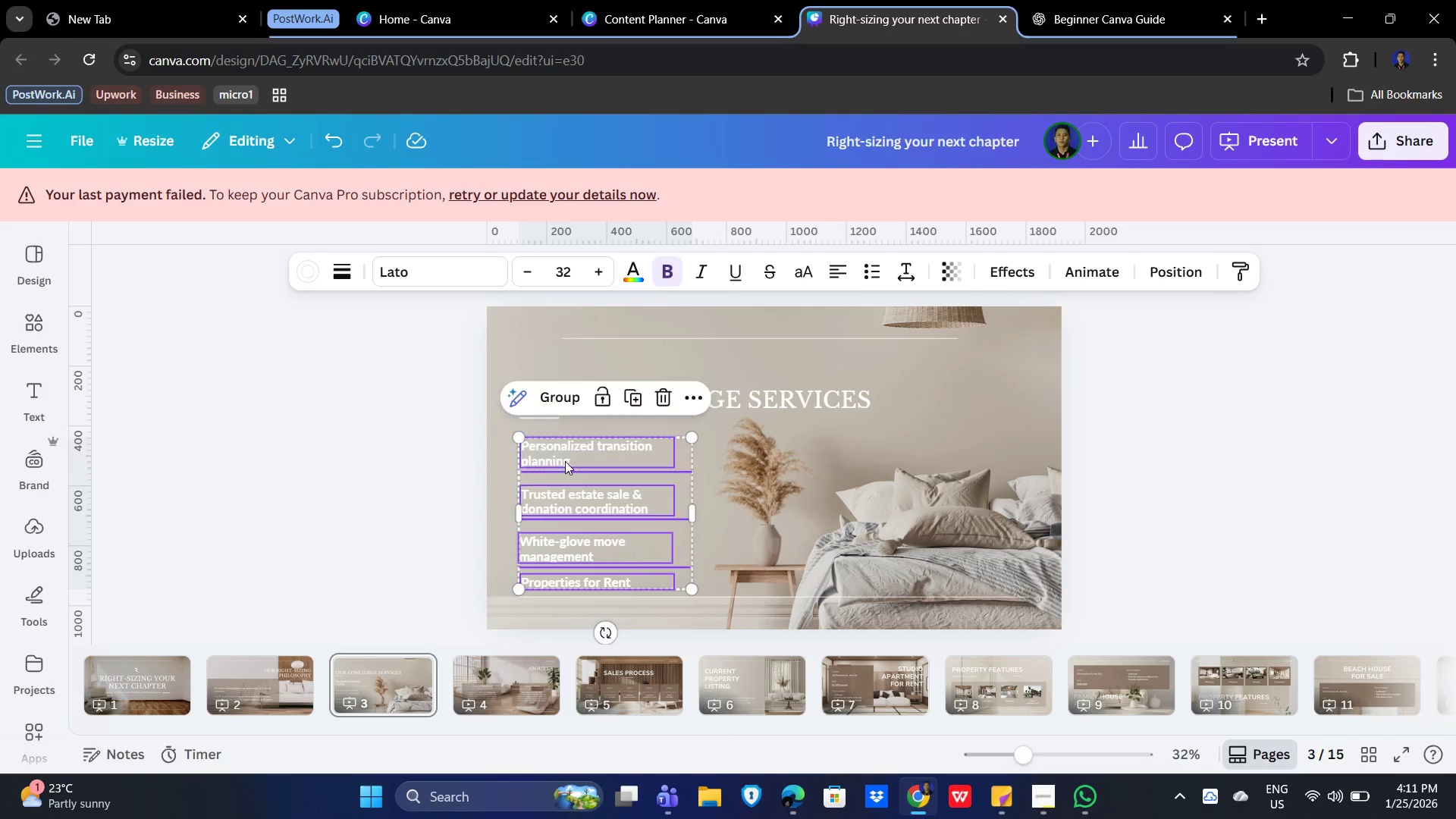 
hold_key(key=ShiftLeft, duration=0.39)
 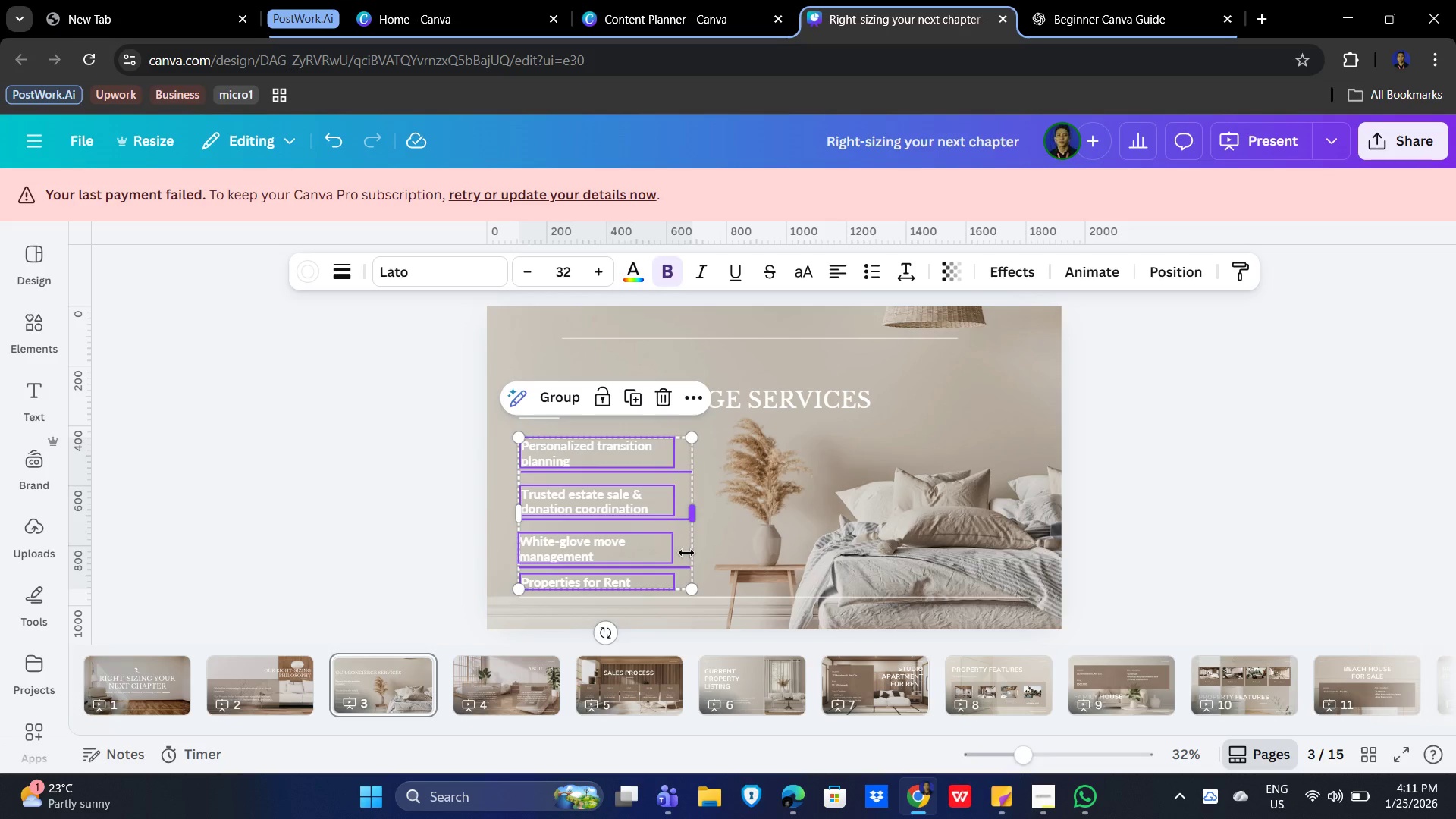 
hold_key(key=ArrowUp, duration=1.3)
 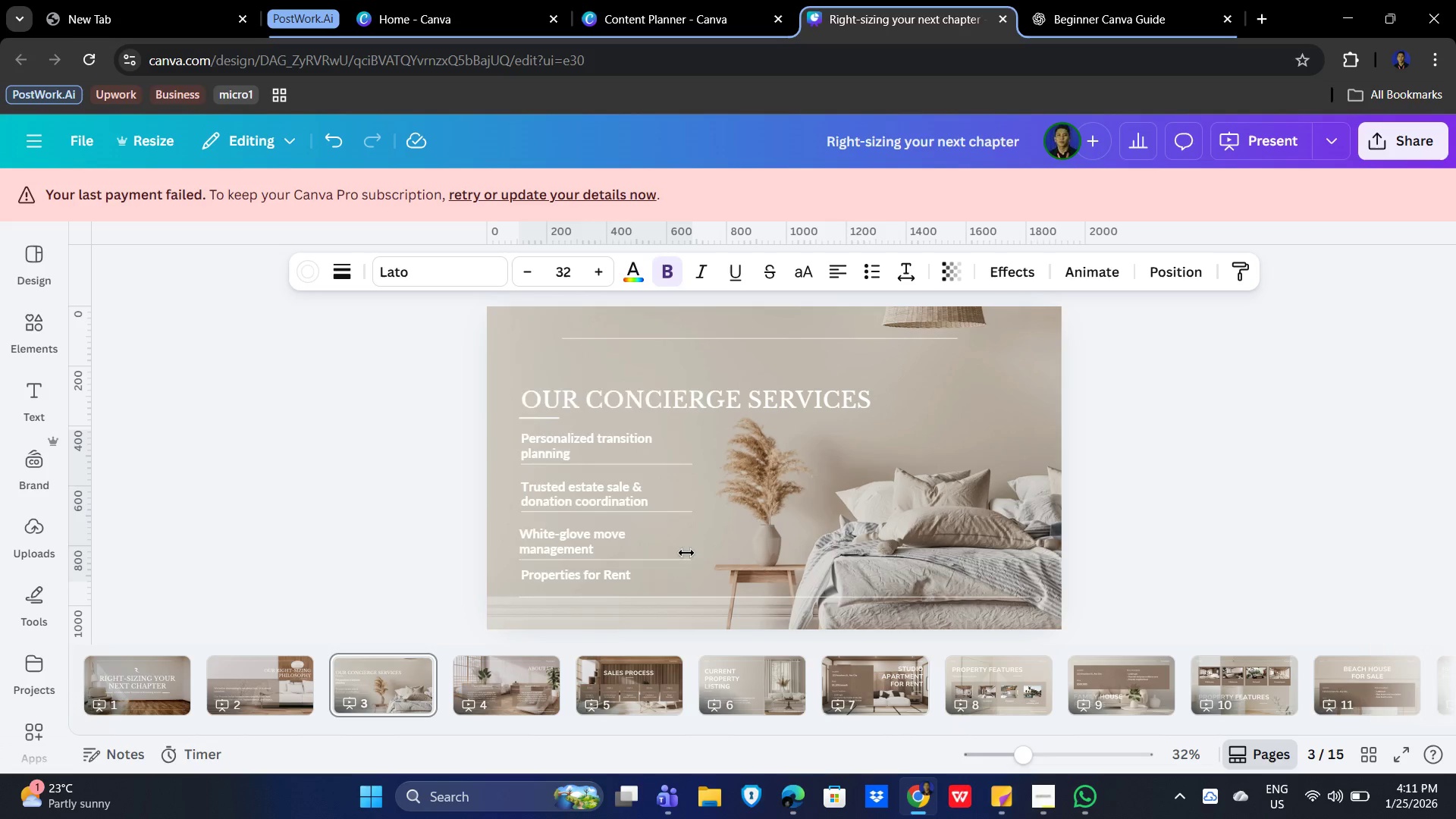 
key(ArrowDown)
 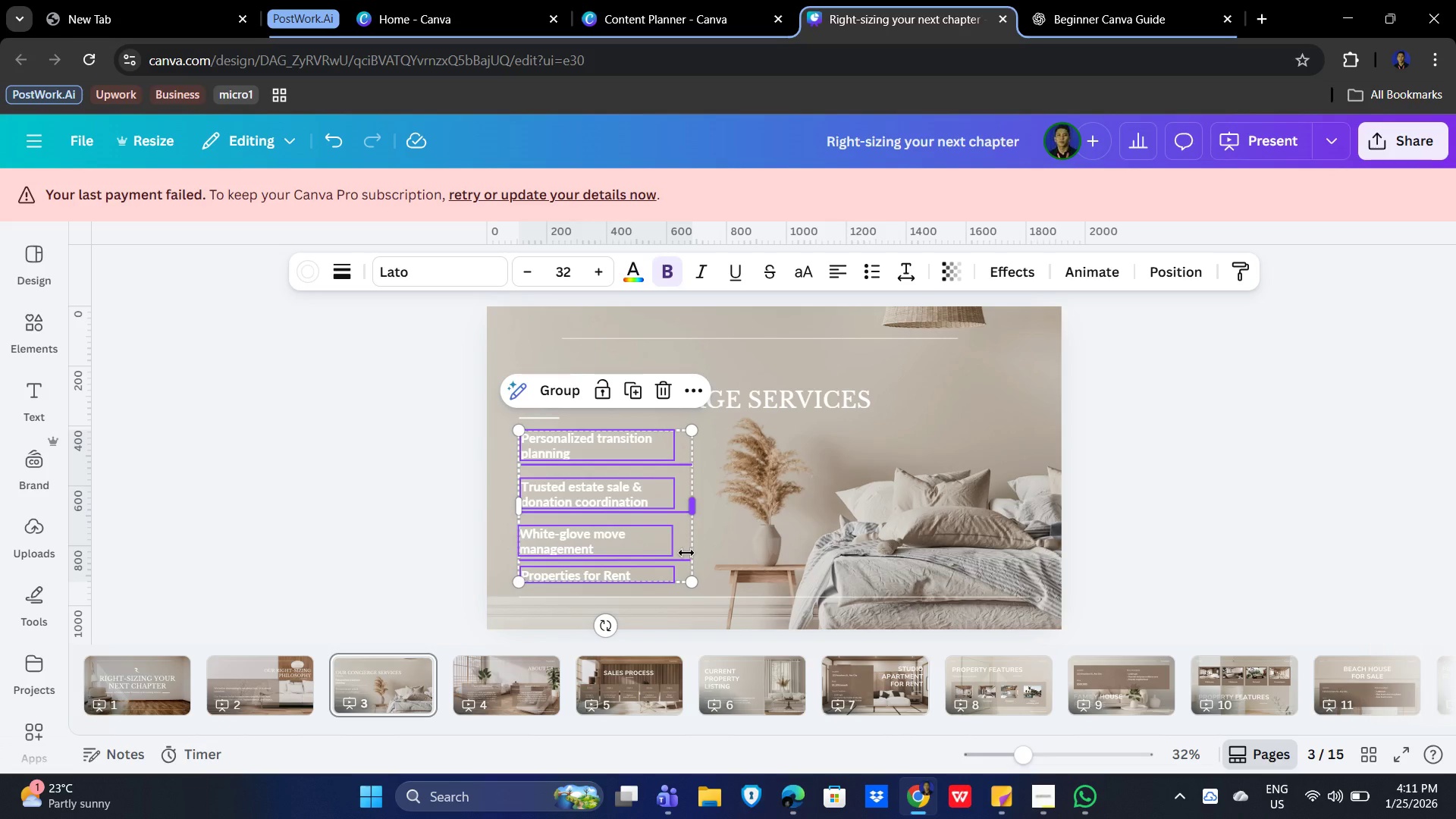 
left_click([1177, 525])
 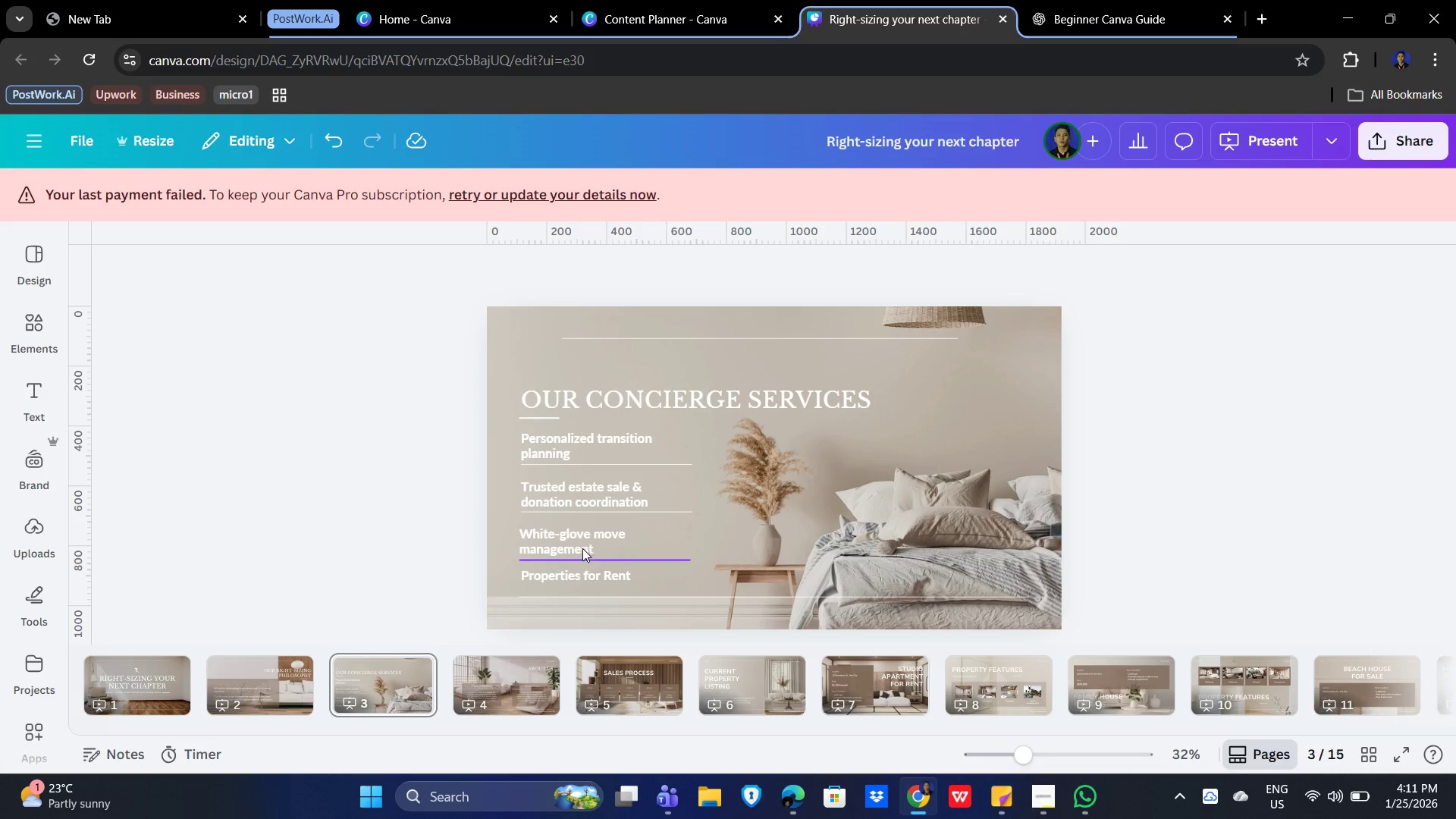 
left_click([584, 538])
 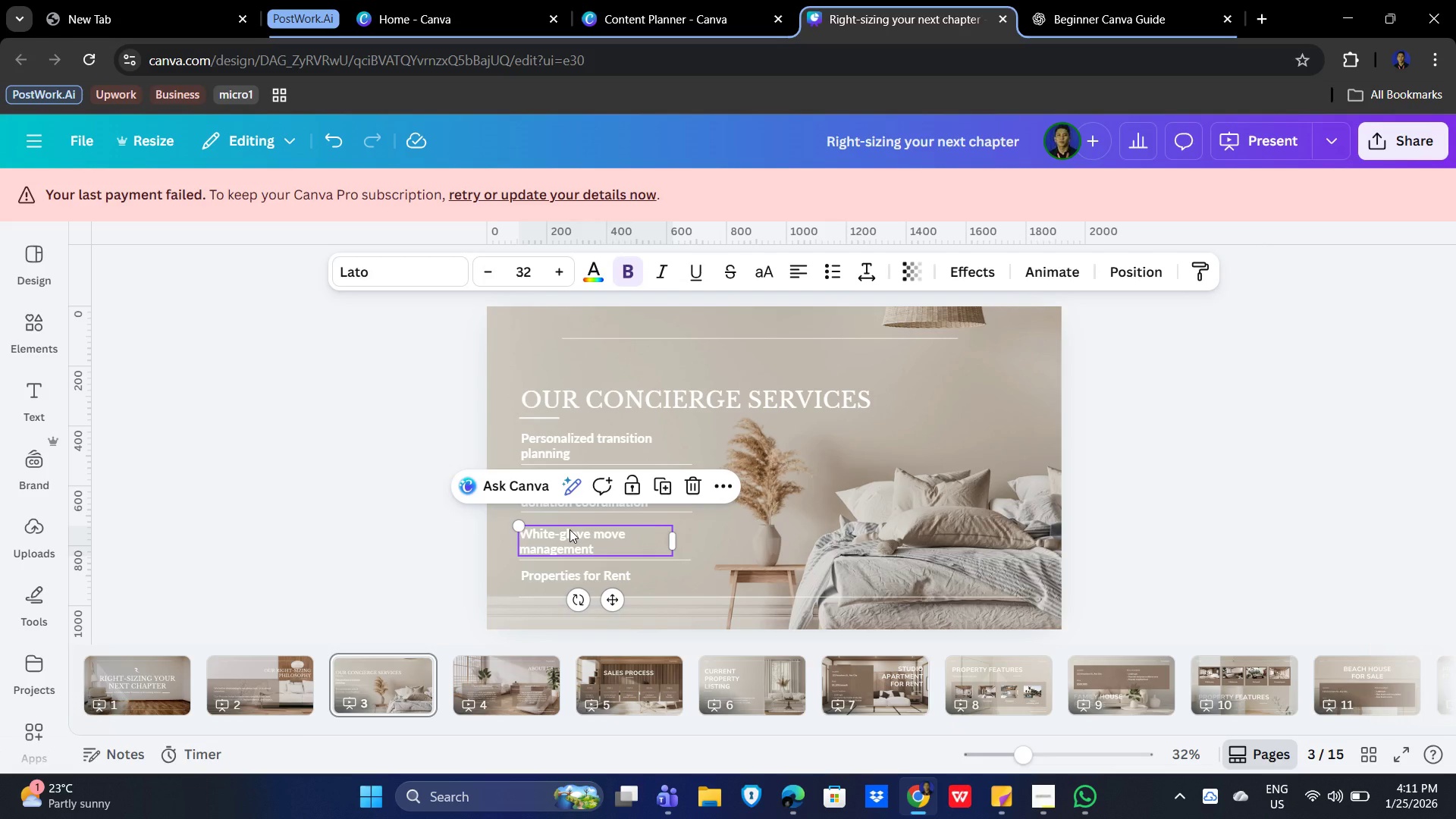 
left_click_drag(start_coordinate=[570, 529], to_coordinate=[573, 527])
 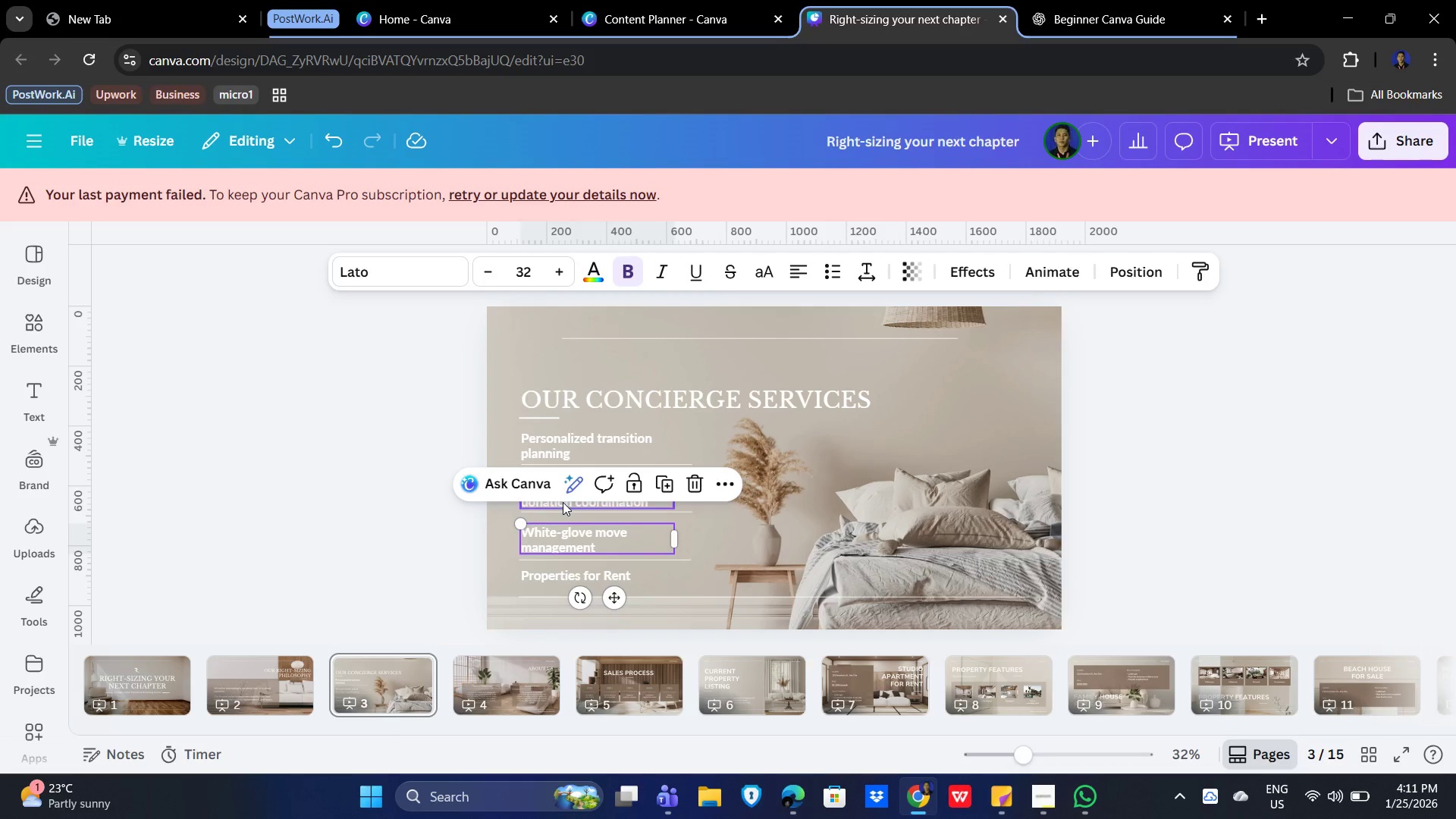 
left_click([568, 503])
 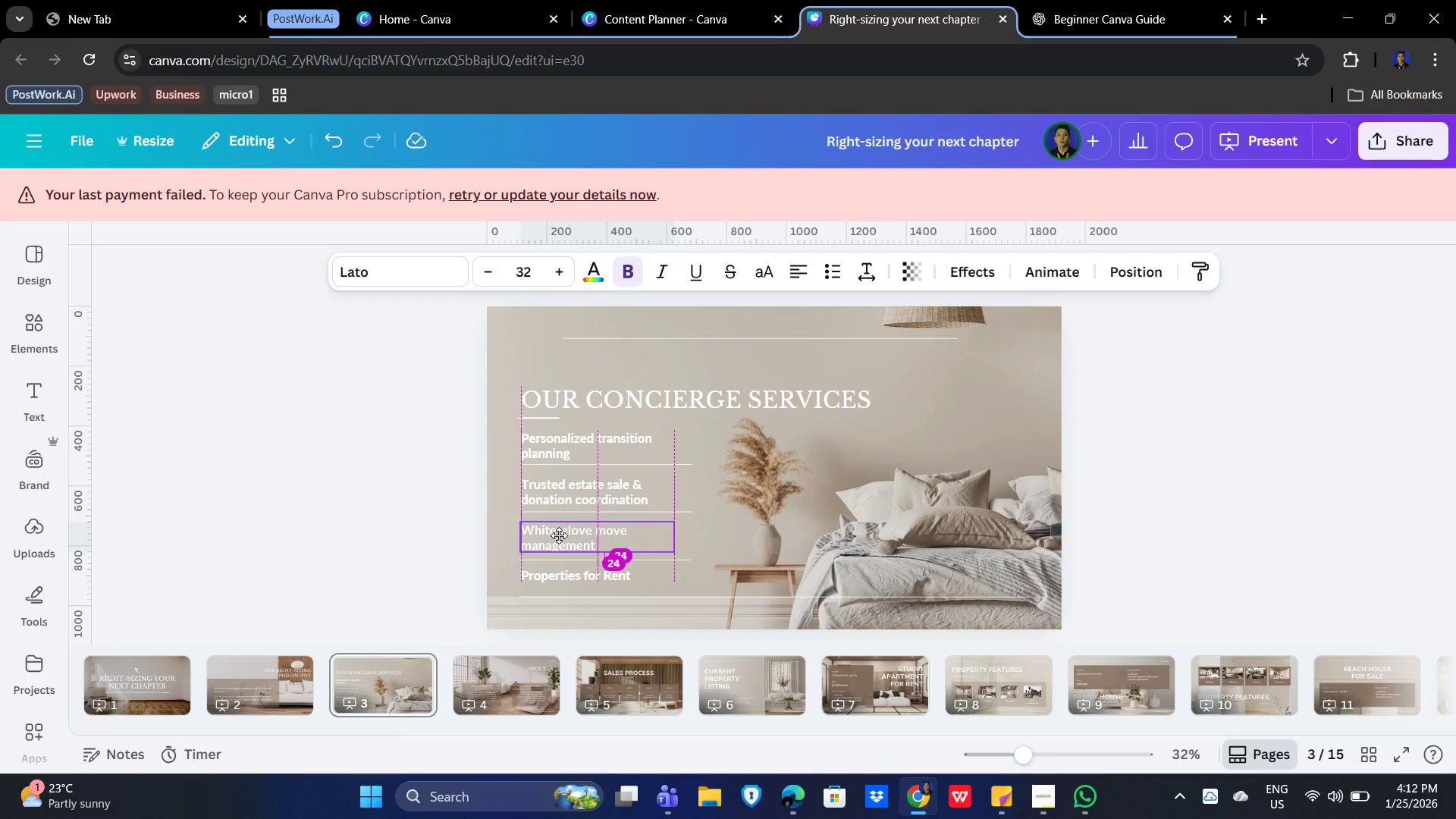 
wait(24.17)
 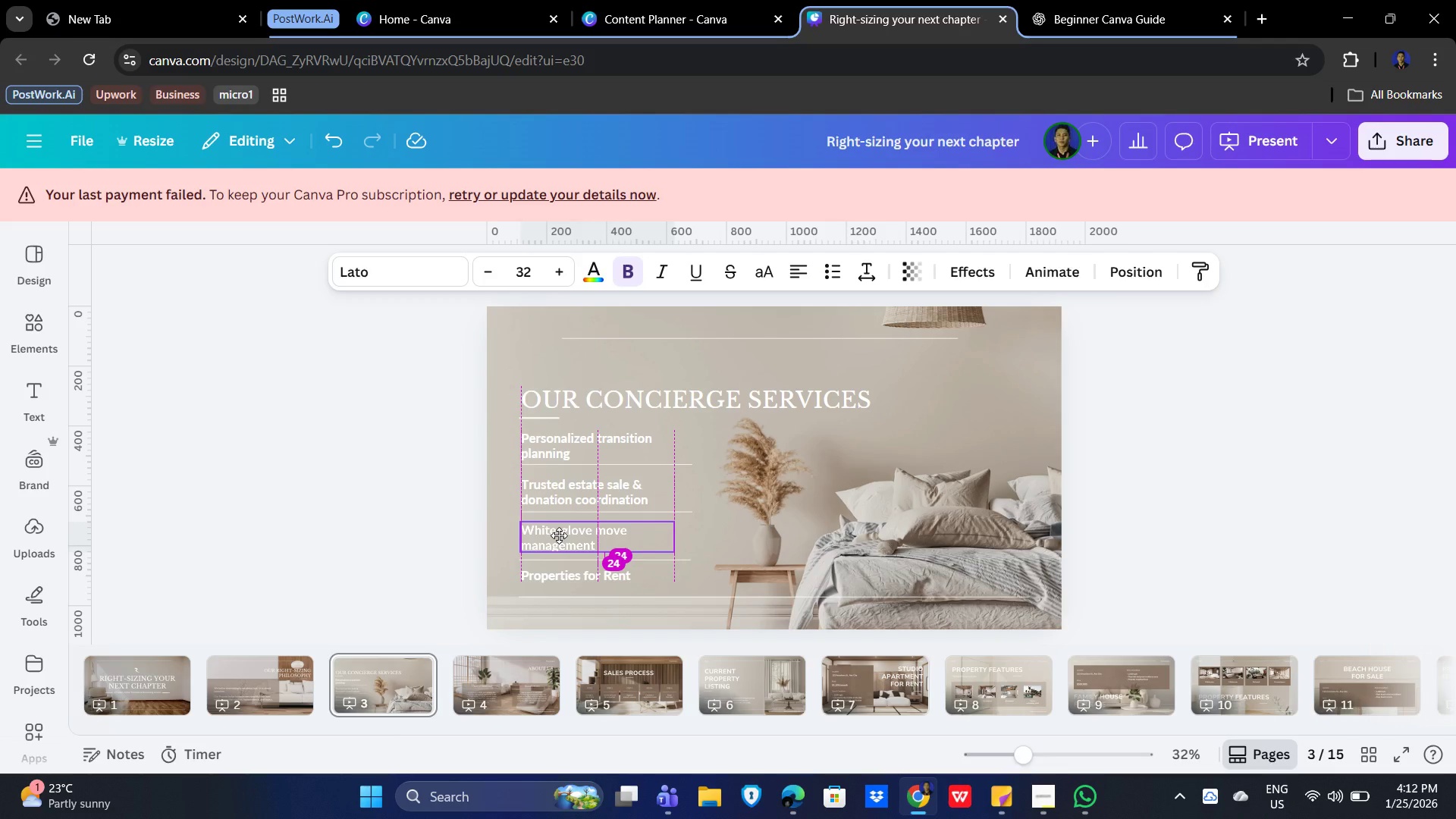 
left_click([621, 566])
 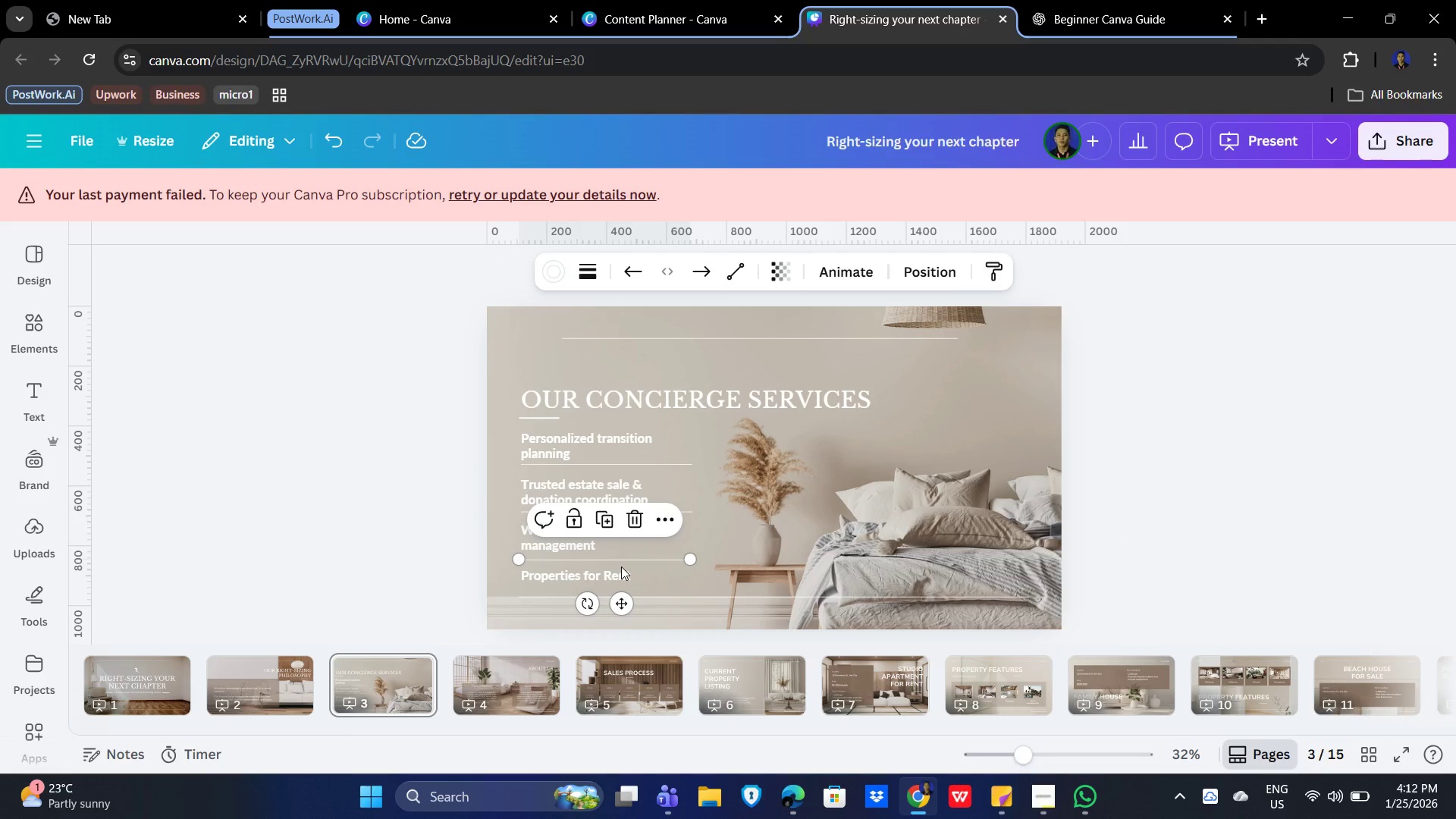 
left_click([621, 566])
 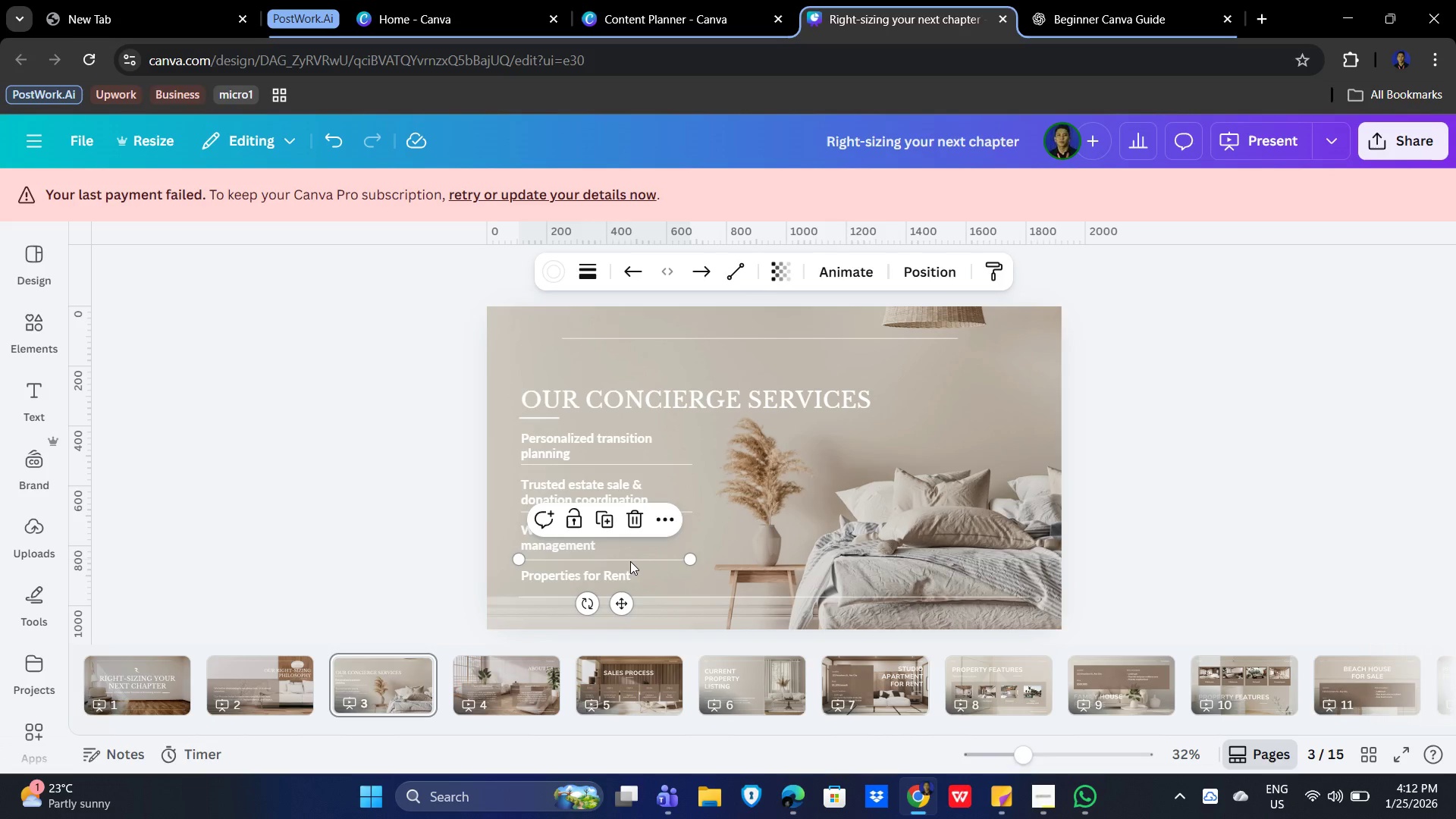 
left_click([630, 561])
 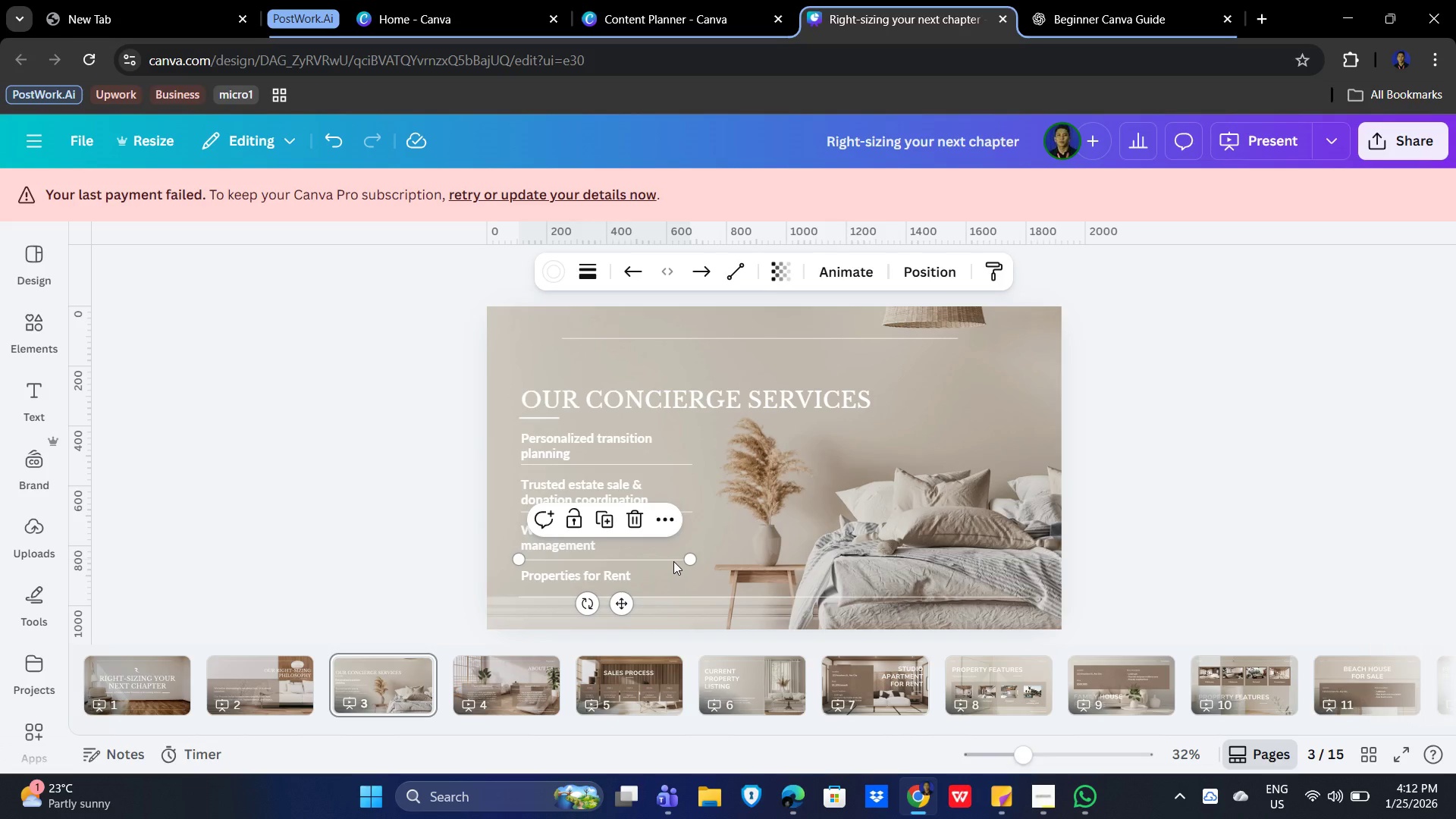 
left_click_drag(start_coordinate=[673, 561], to_coordinate=[669, 564])
 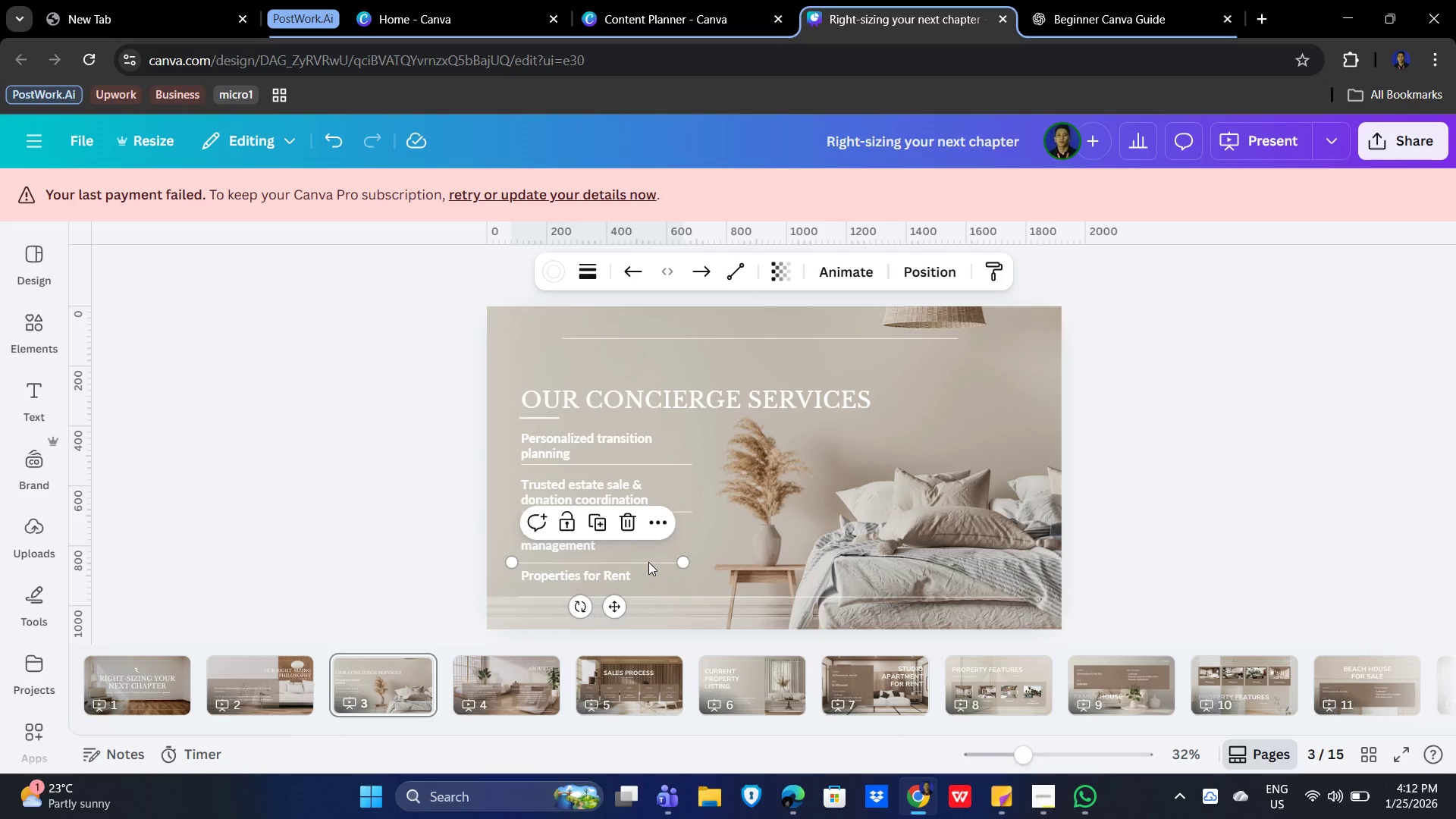 
left_click_drag(start_coordinate=[648, 563], to_coordinate=[657, 563])
 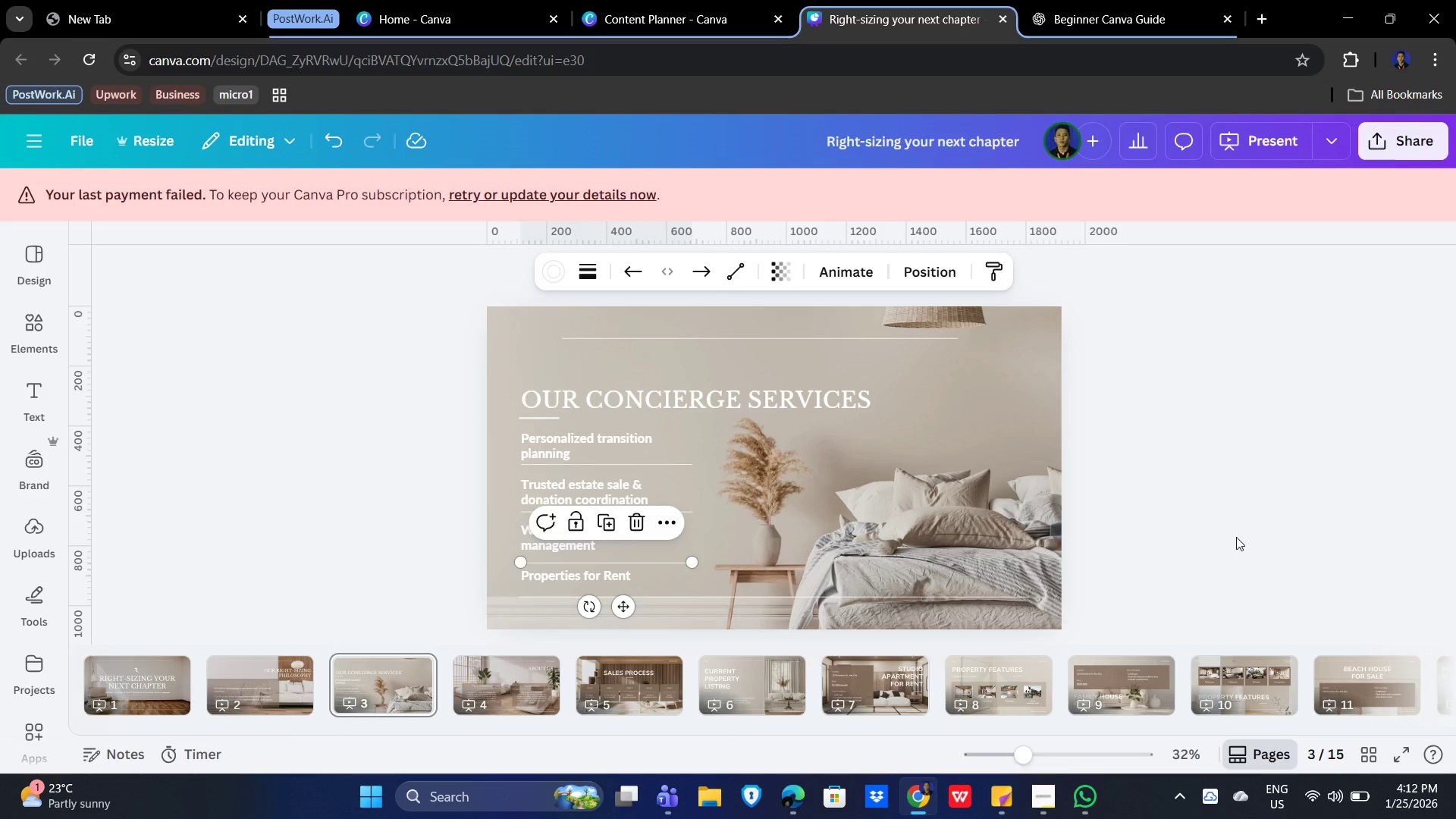 
left_click([1236, 537])
 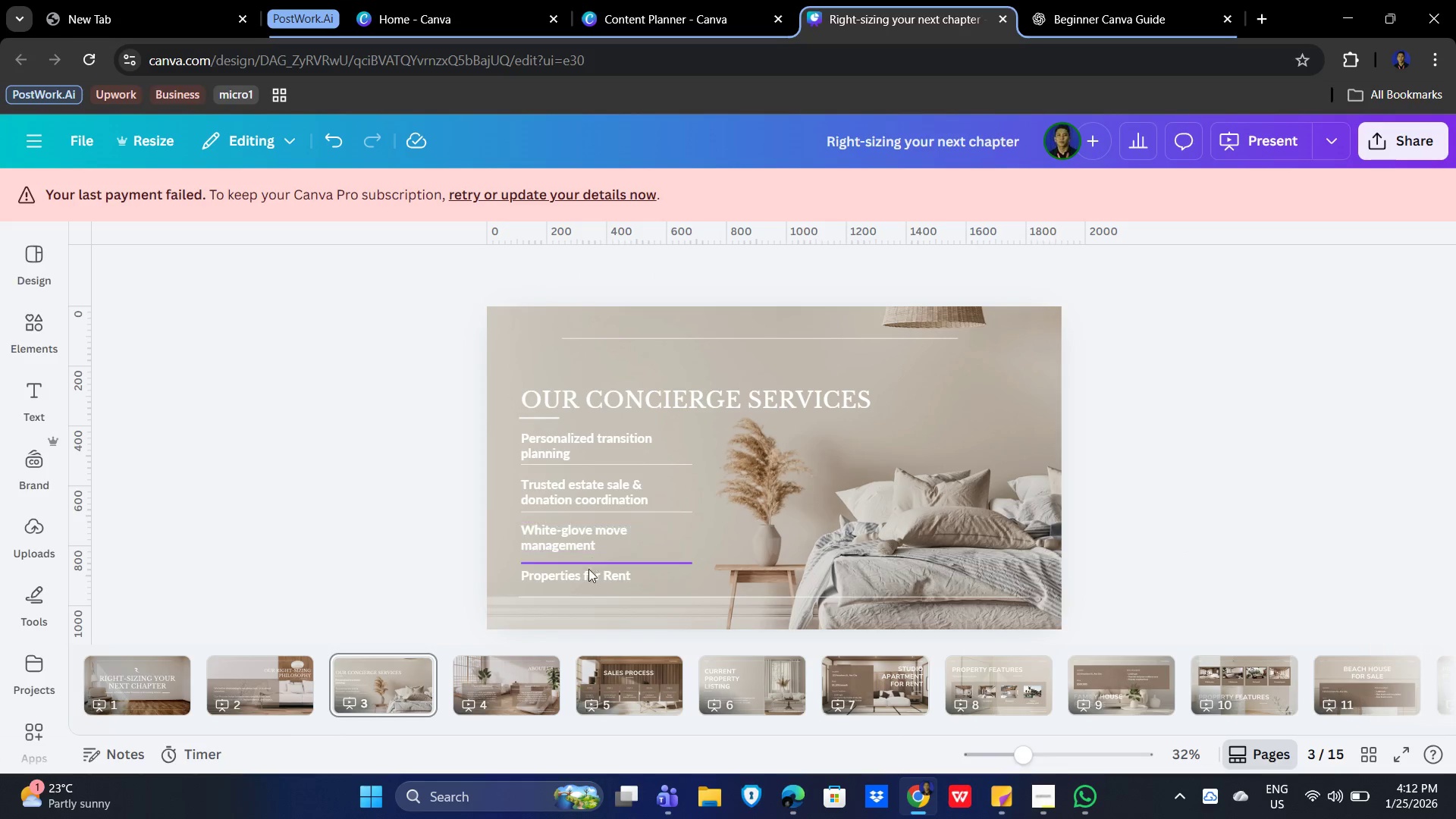 
left_click_drag(start_coordinate=[588, 573], to_coordinate=[587, 582])
 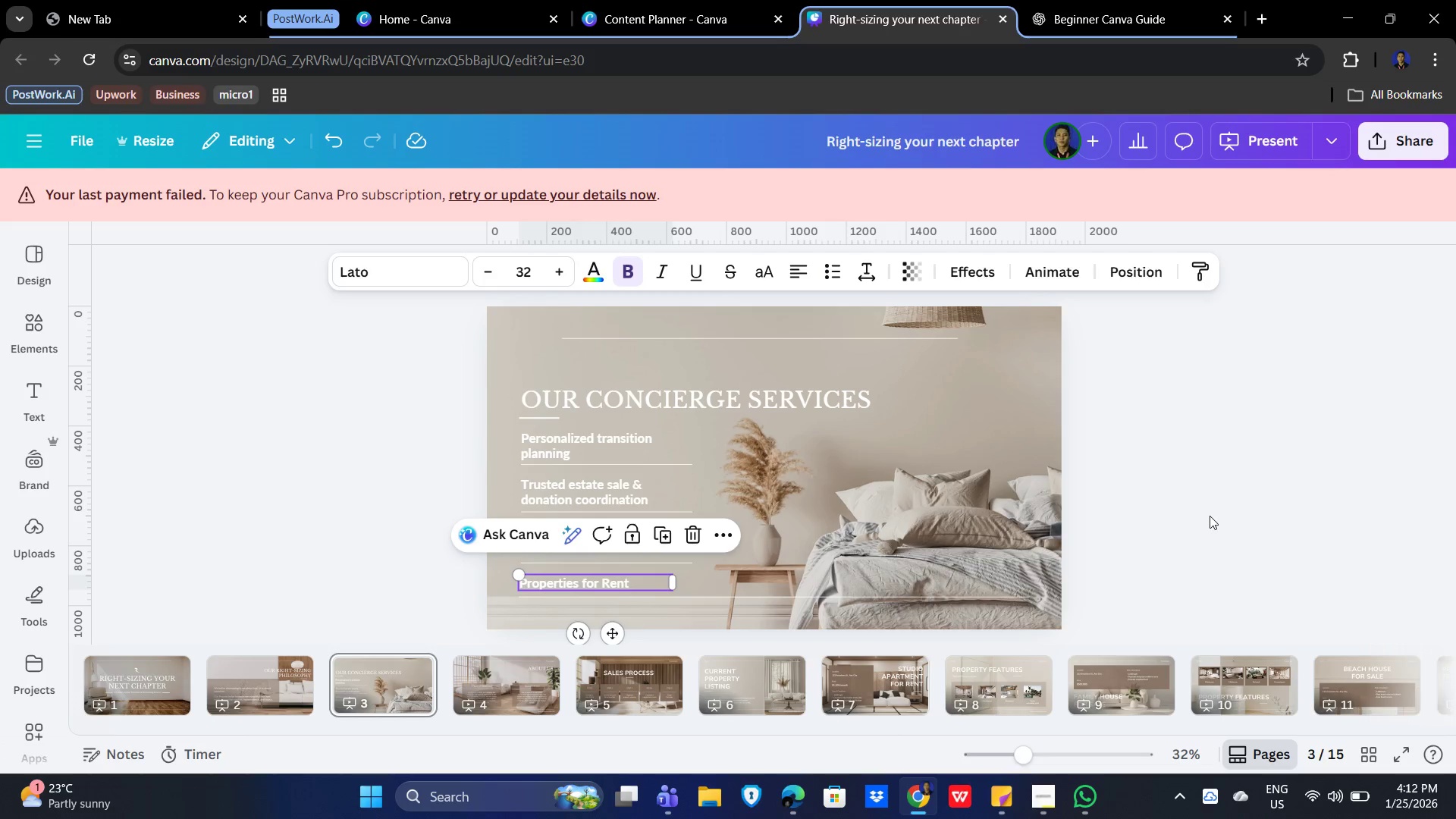 
left_click([1211, 516])
 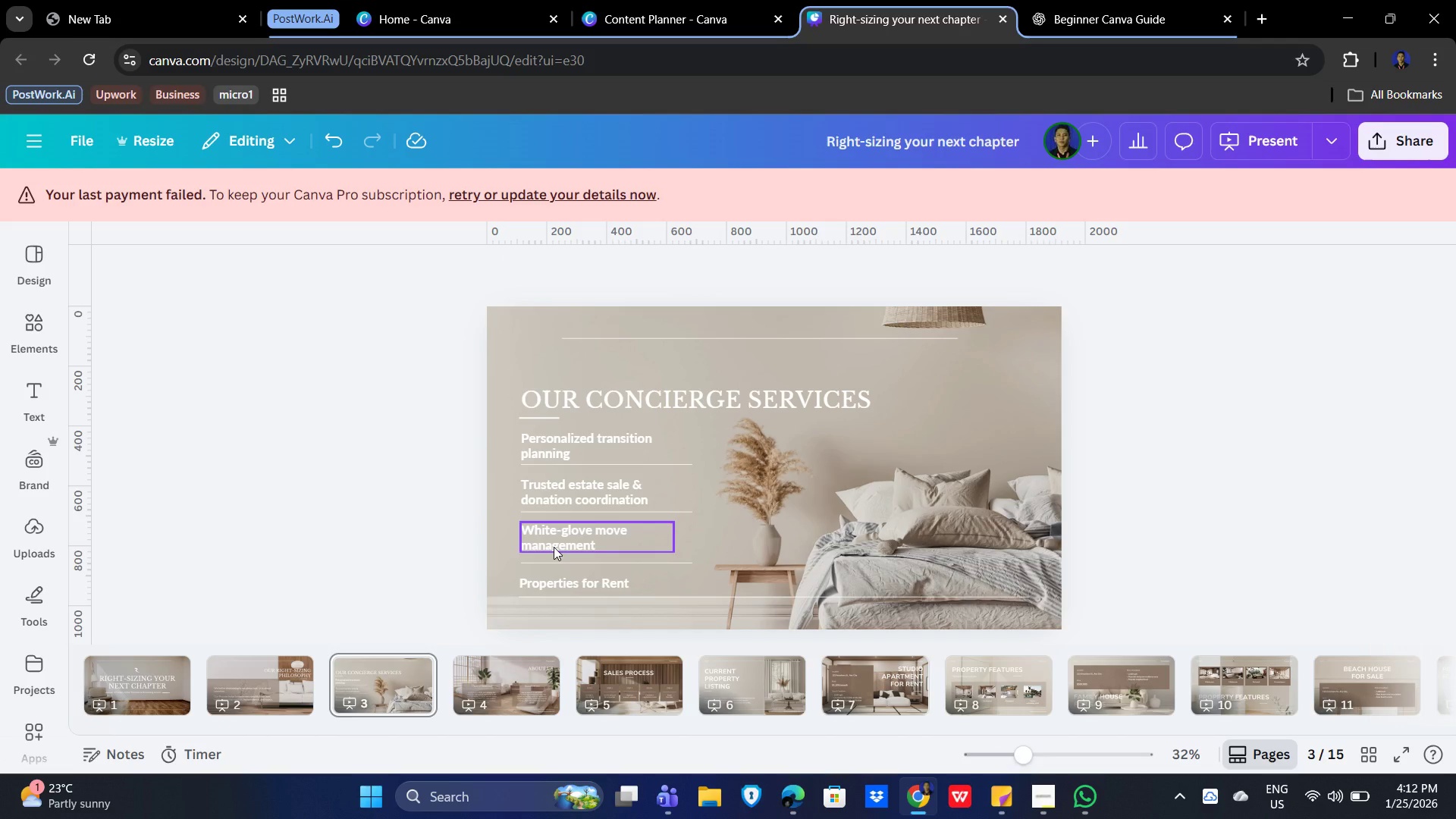 
left_click([554, 547])
 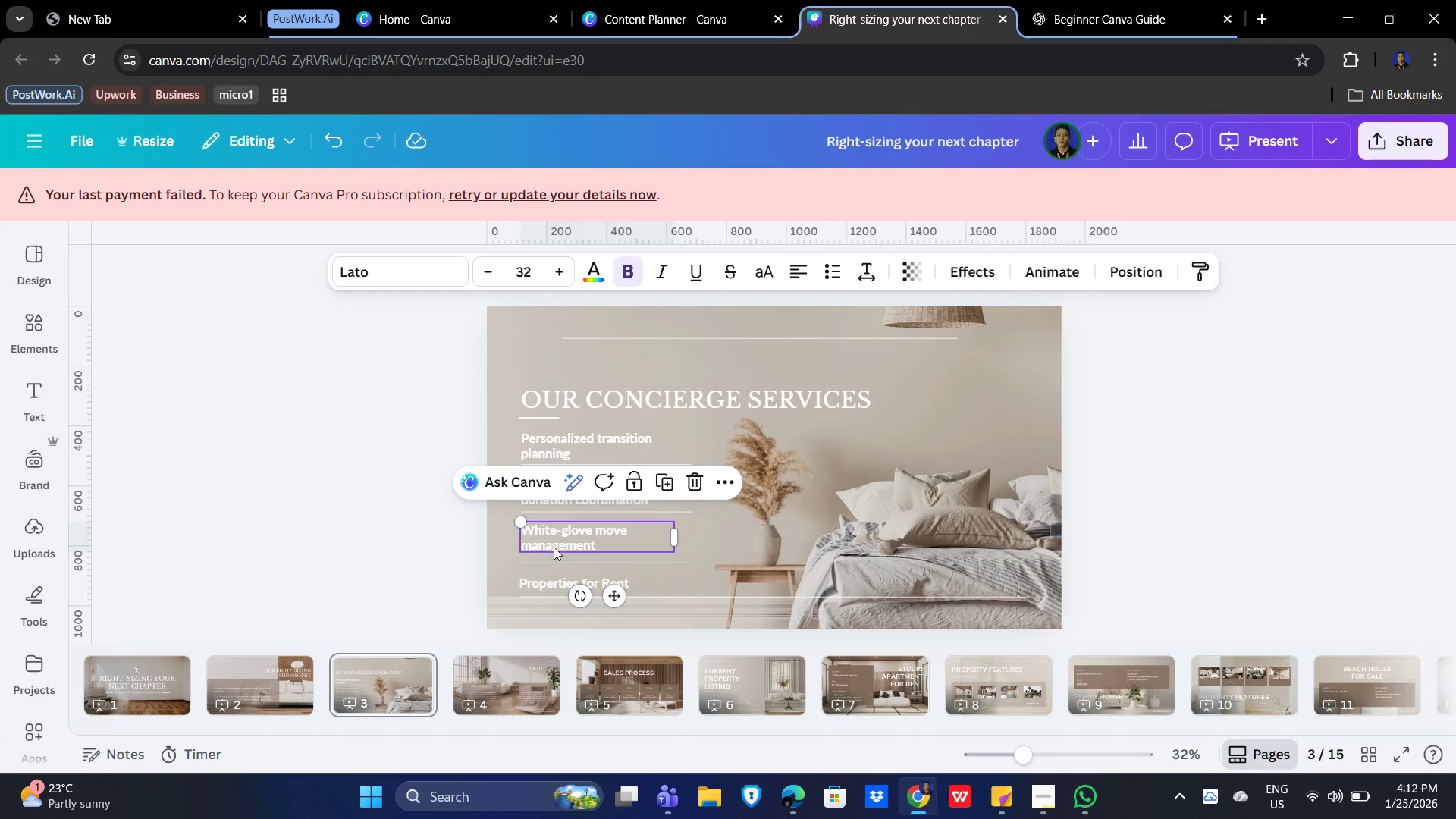 
left_click_drag(start_coordinate=[554, 547], to_coordinate=[559, 548])
 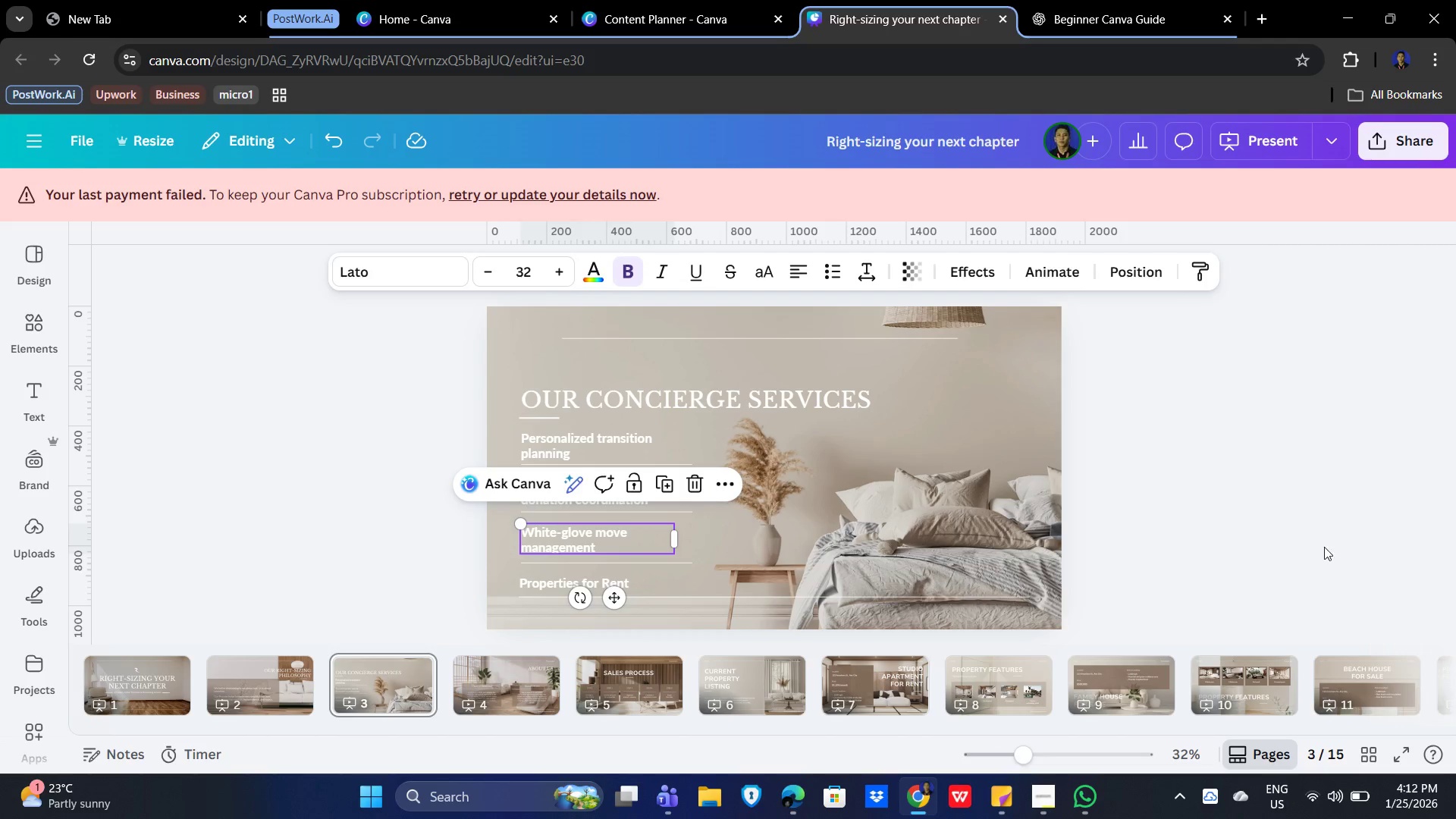 
left_click_drag(start_coordinate=[1324, 547], to_coordinate=[1320, 547])
 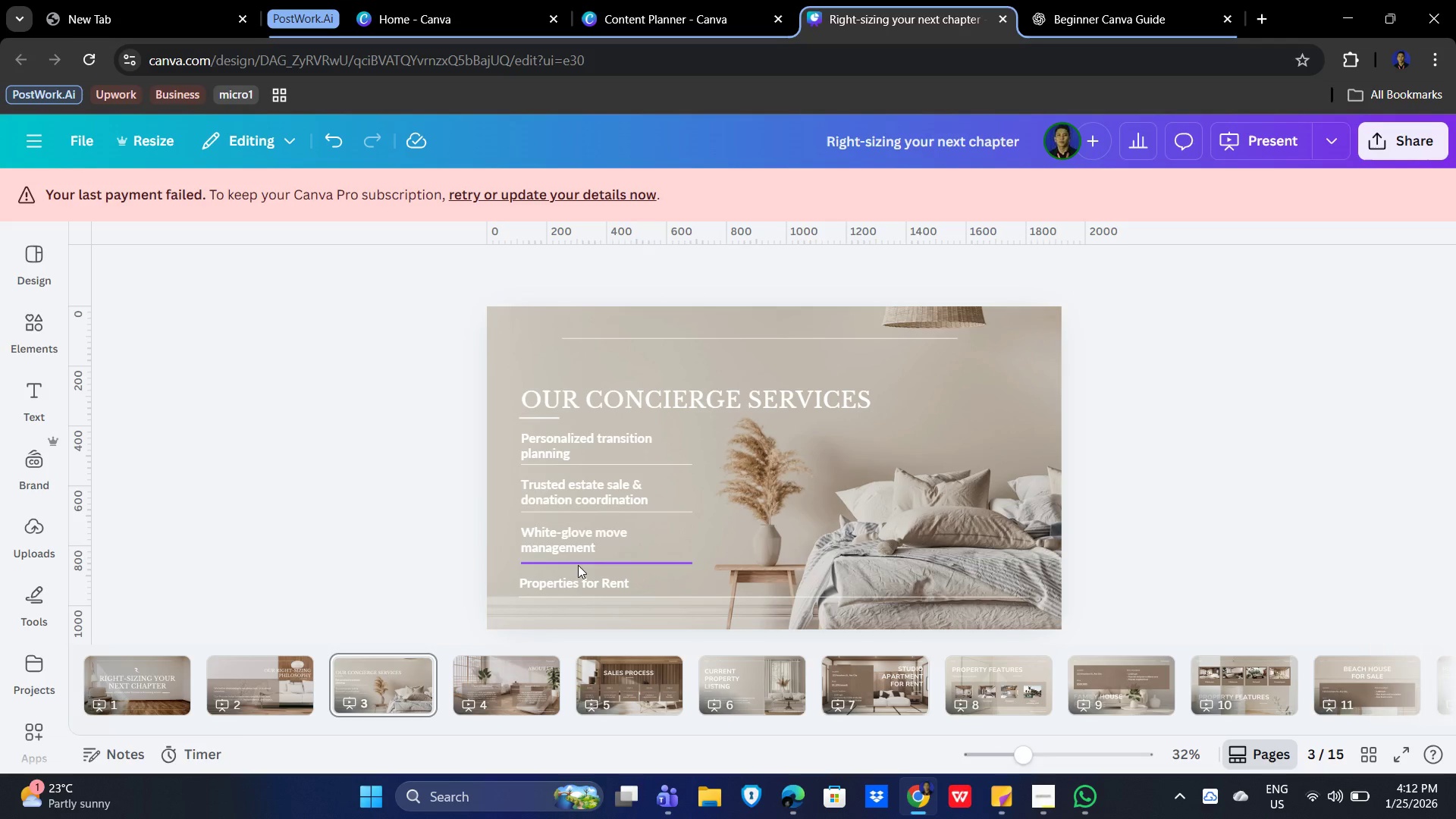 
left_click([578, 565])
 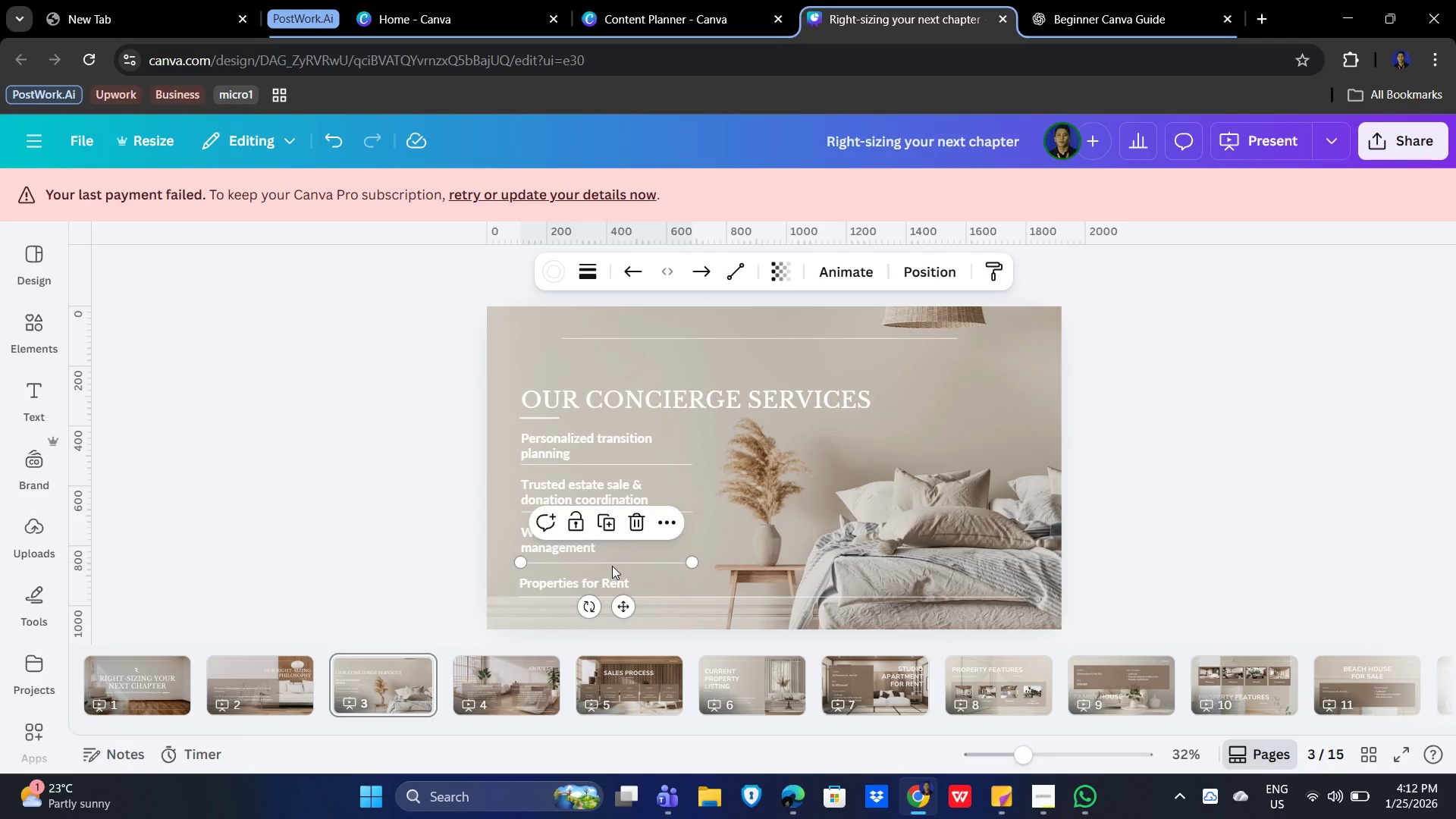 
left_click([610, 565])
 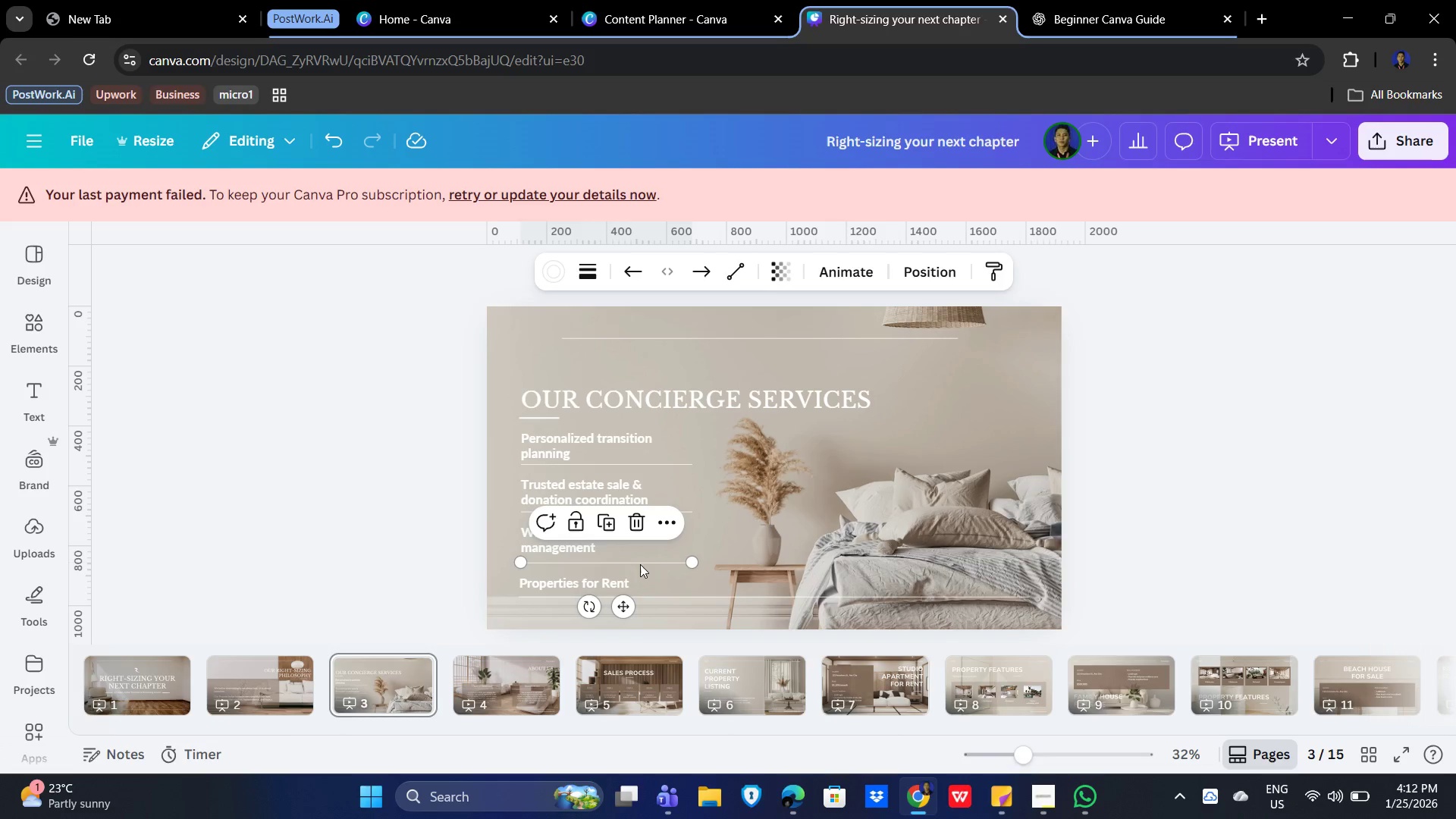 
left_click_drag(start_coordinate=[629, 563], to_coordinate=[630, 558])
 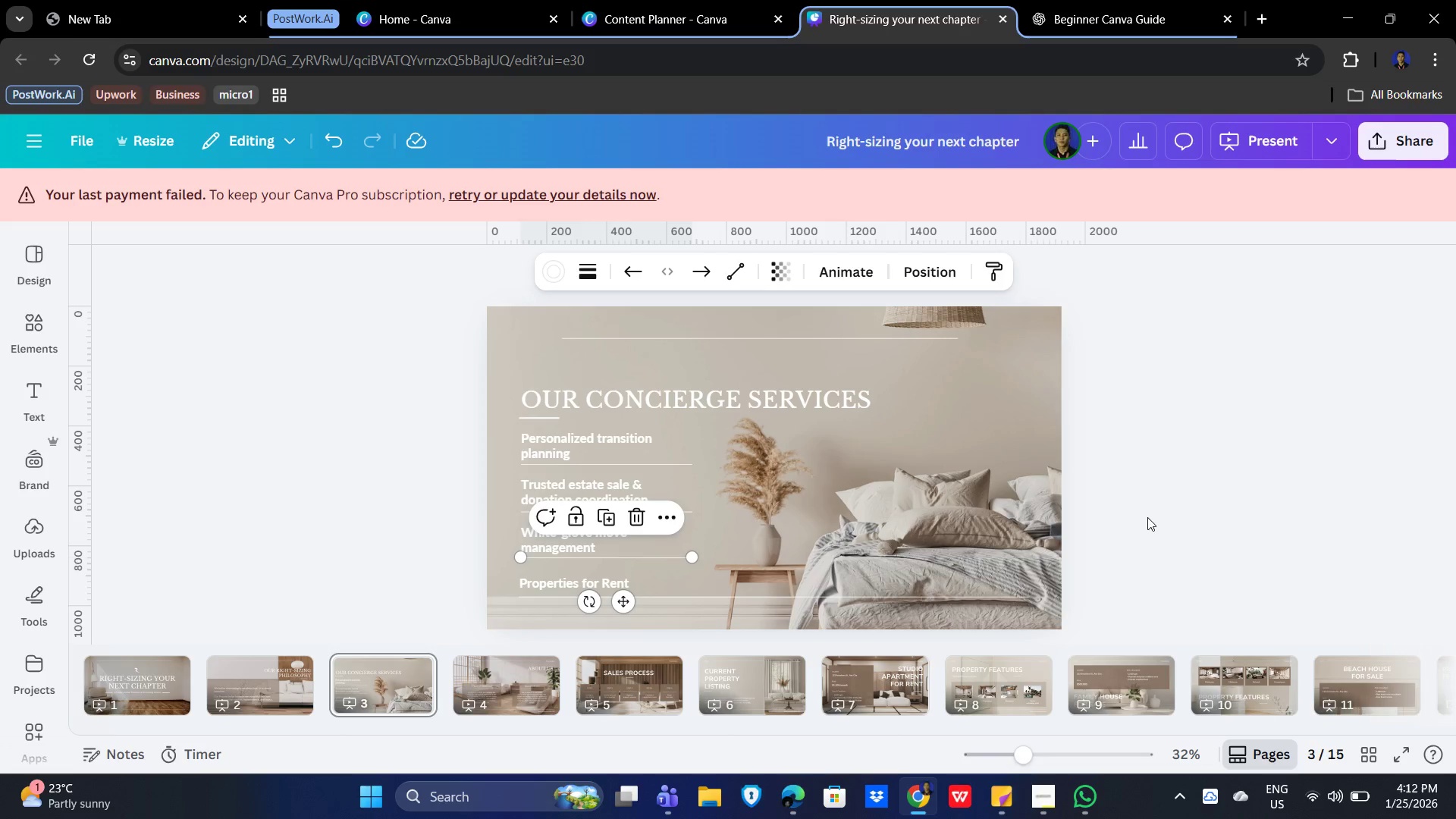 
left_click([1229, 525])
 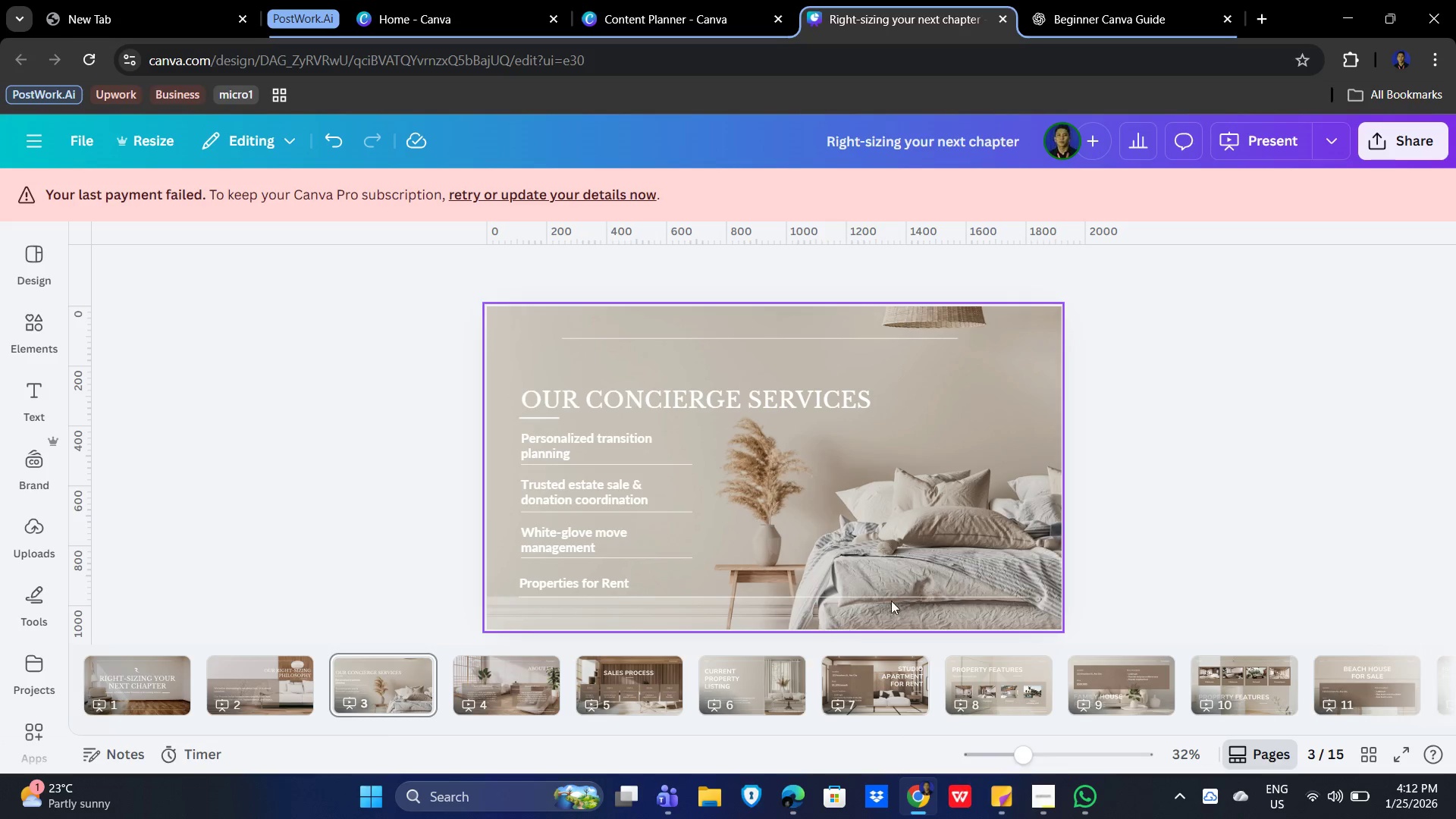 
left_click([636, 516])
 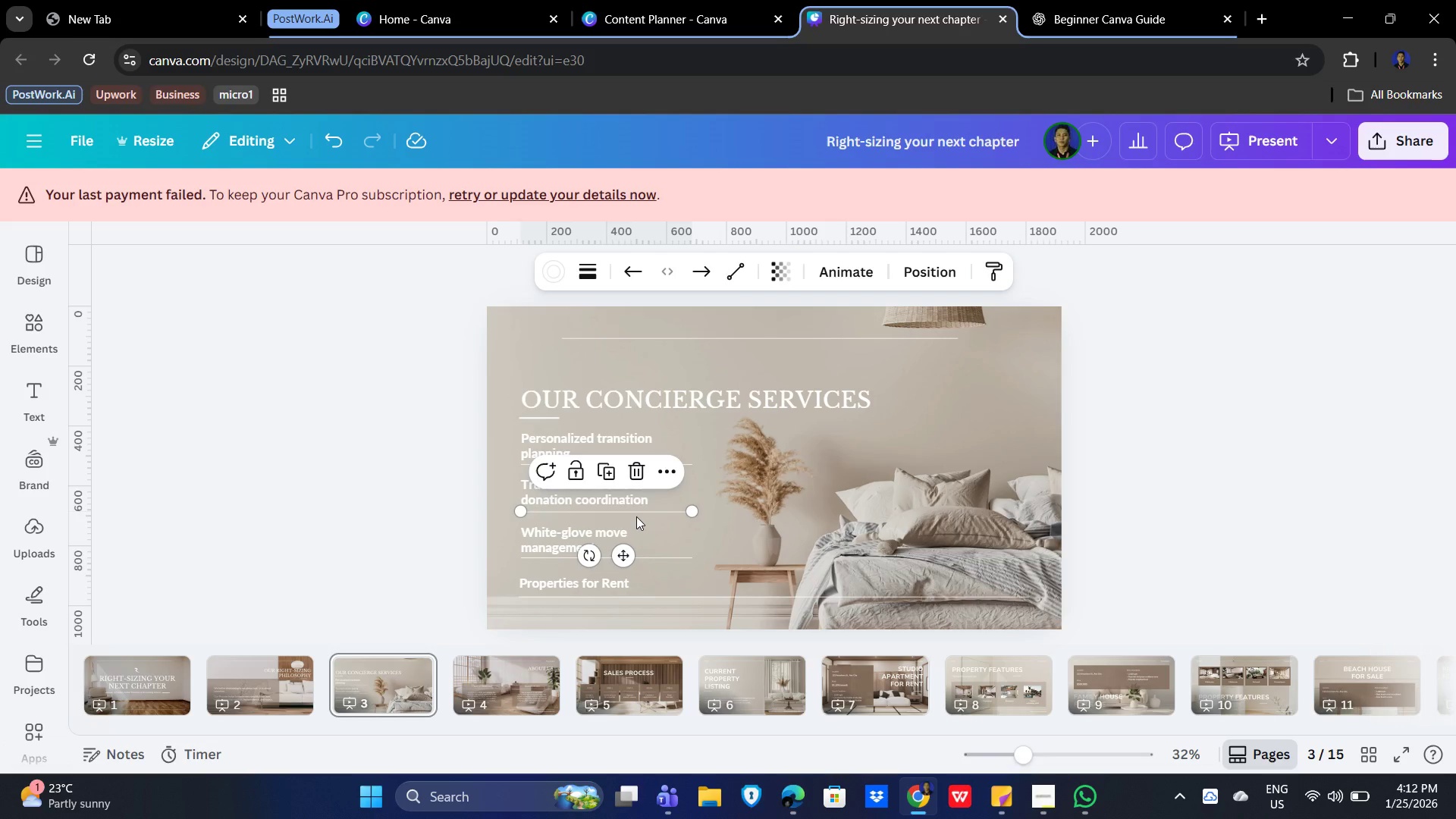 
left_click_drag(start_coordinate=[636, 516], to_coordinate=[632, 517])
 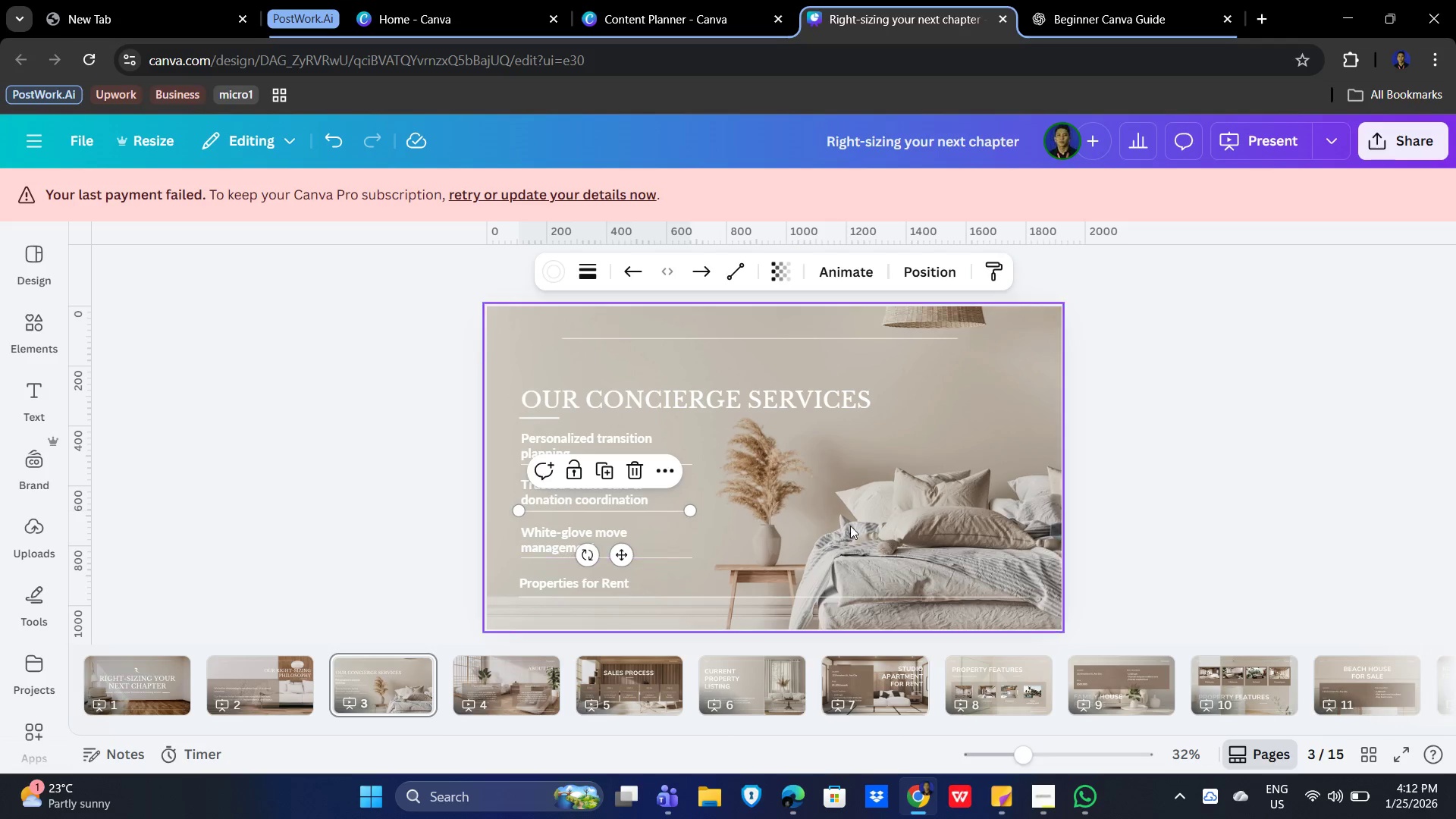 
left_click([1185, 458])
 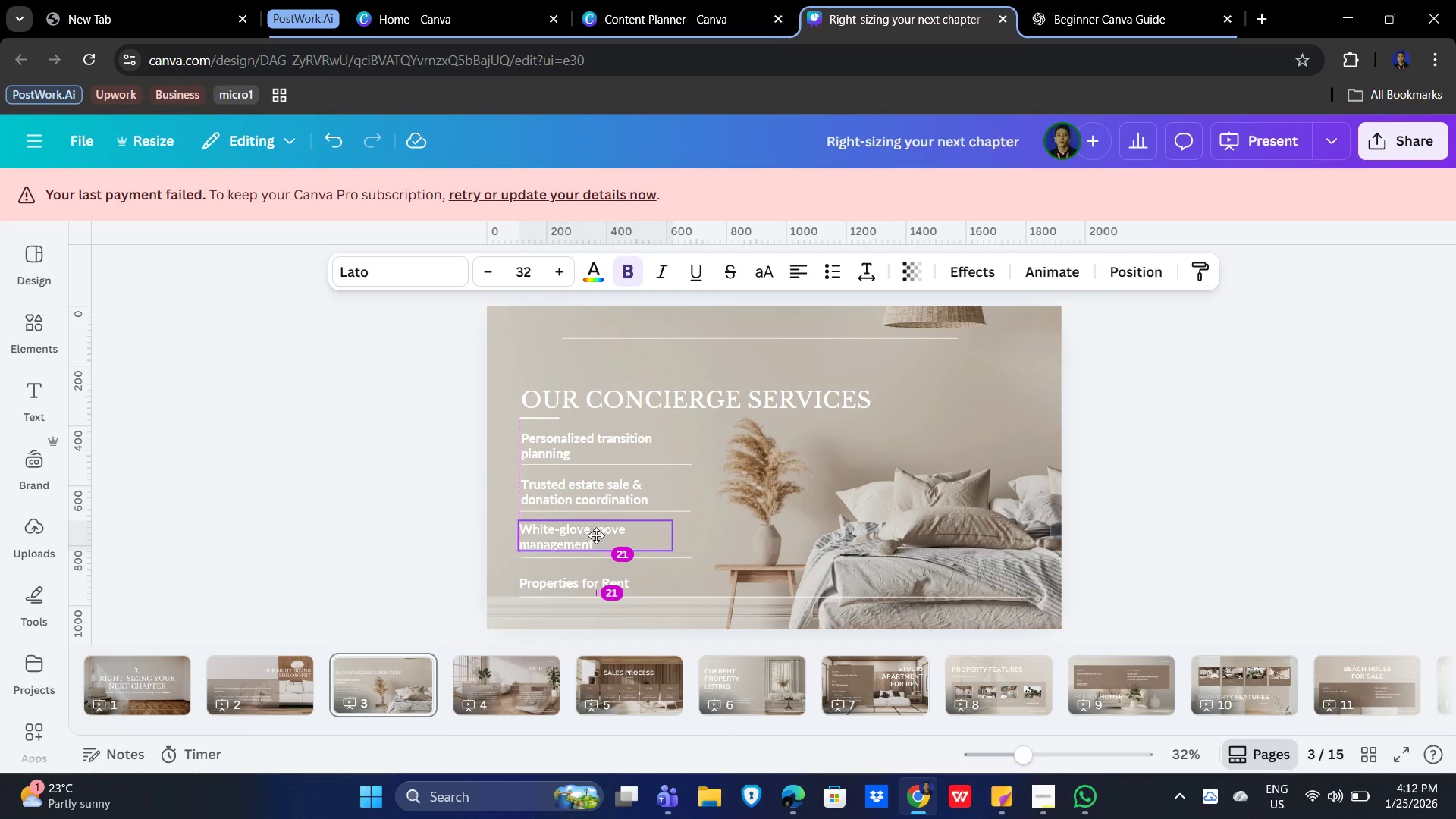 
wait(6.8)
 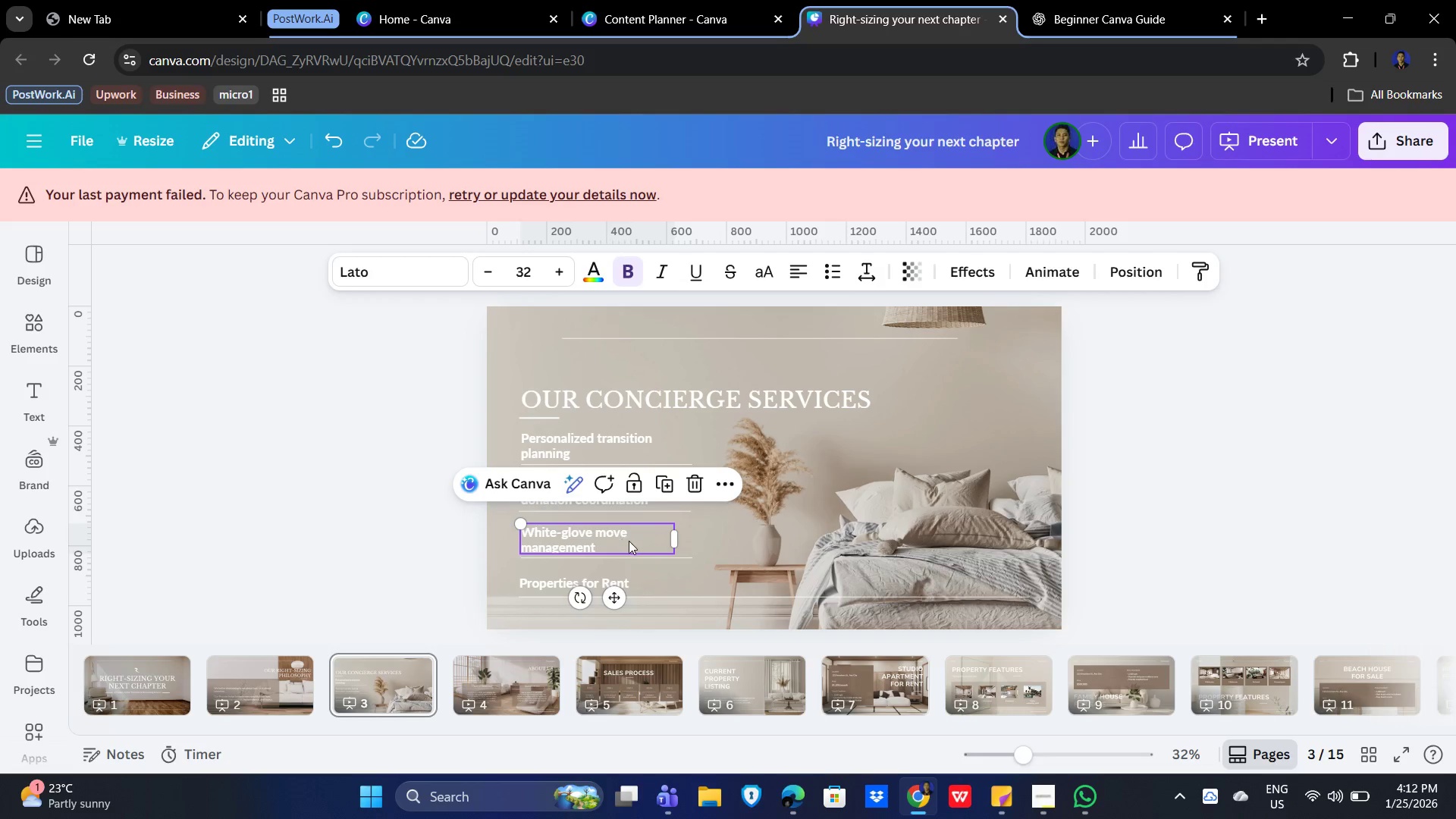 
left_click([1218, 551])
 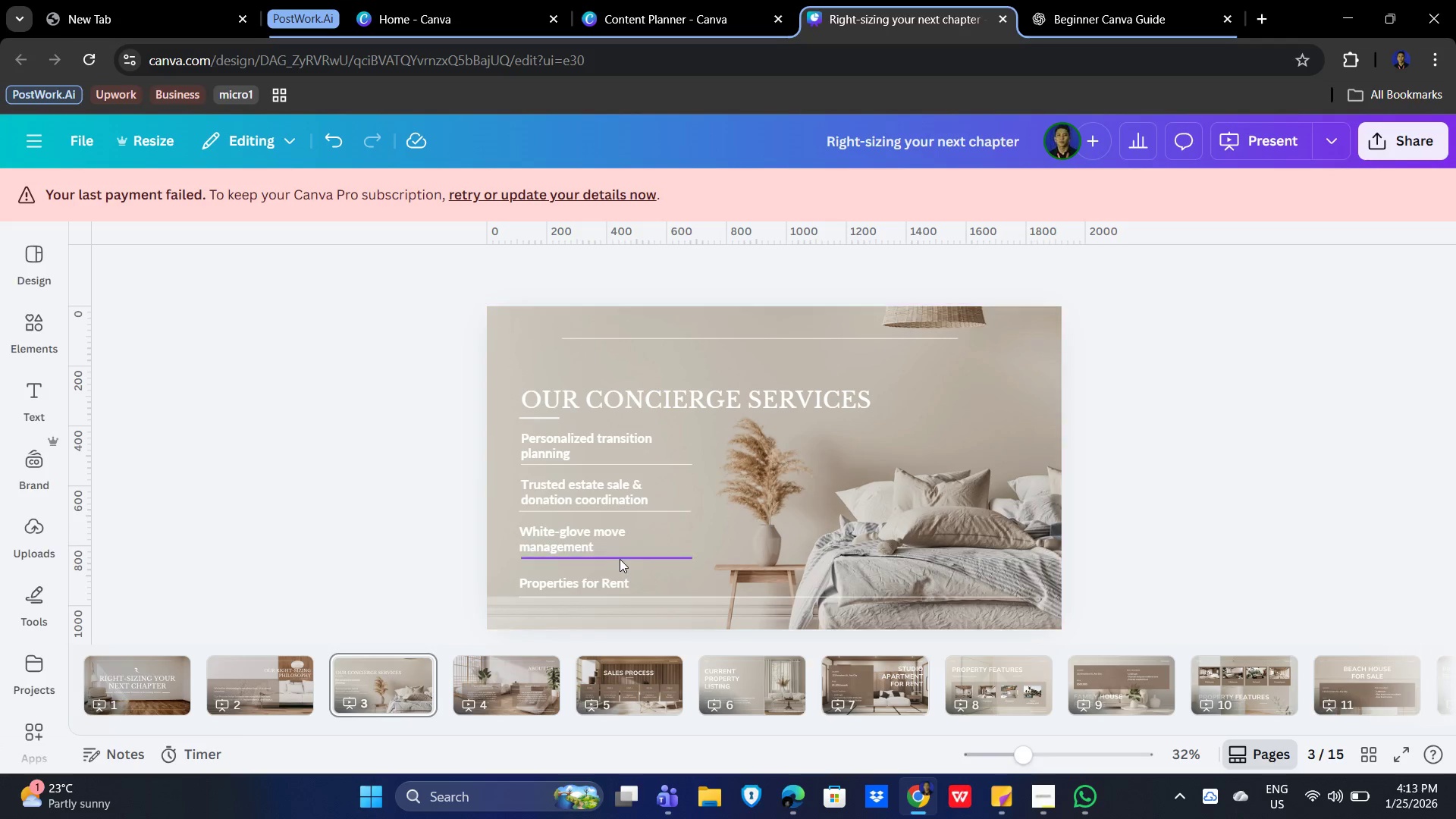 
left_click([620, 558])
 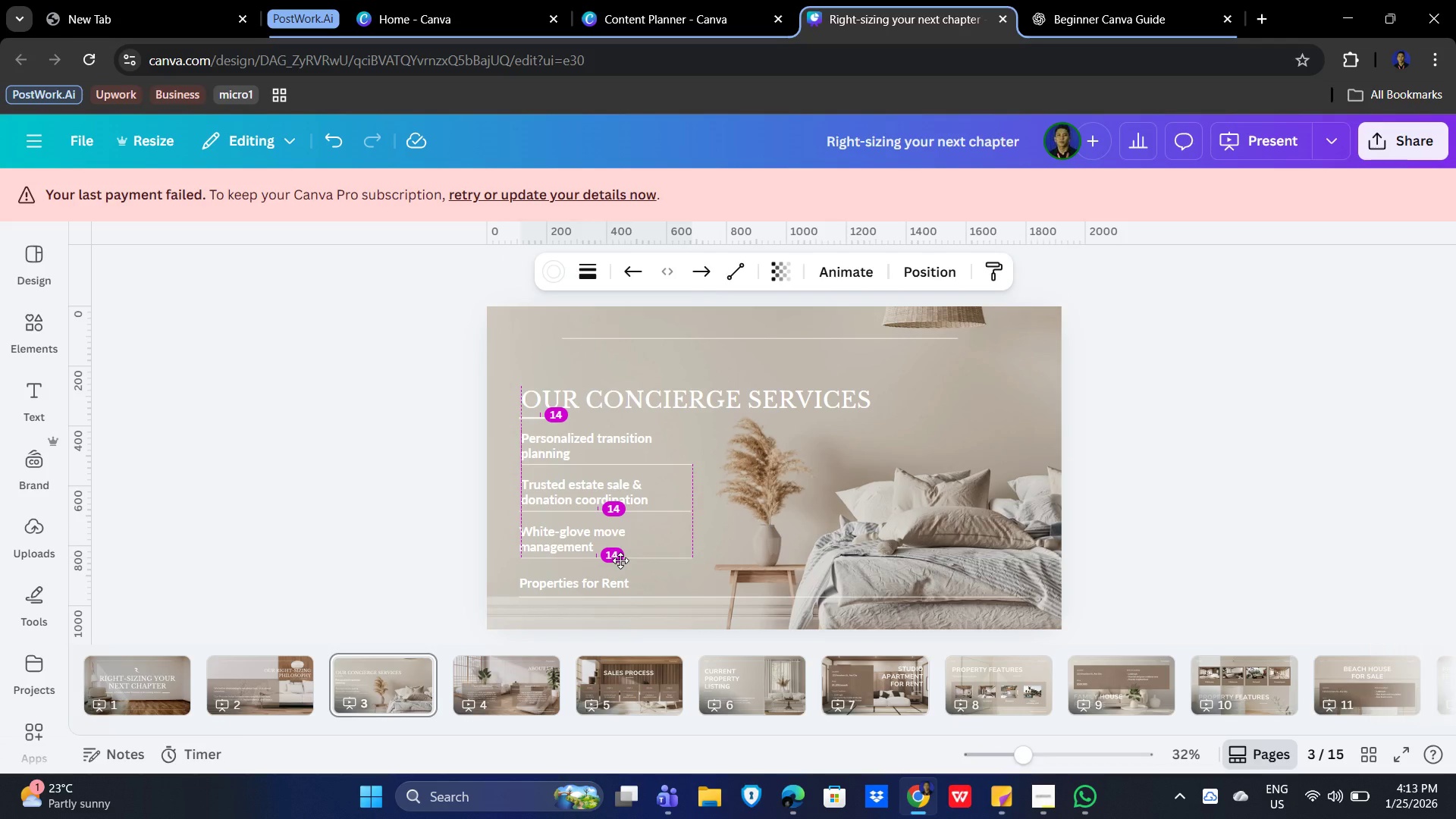 
left_click([1192, 526])
 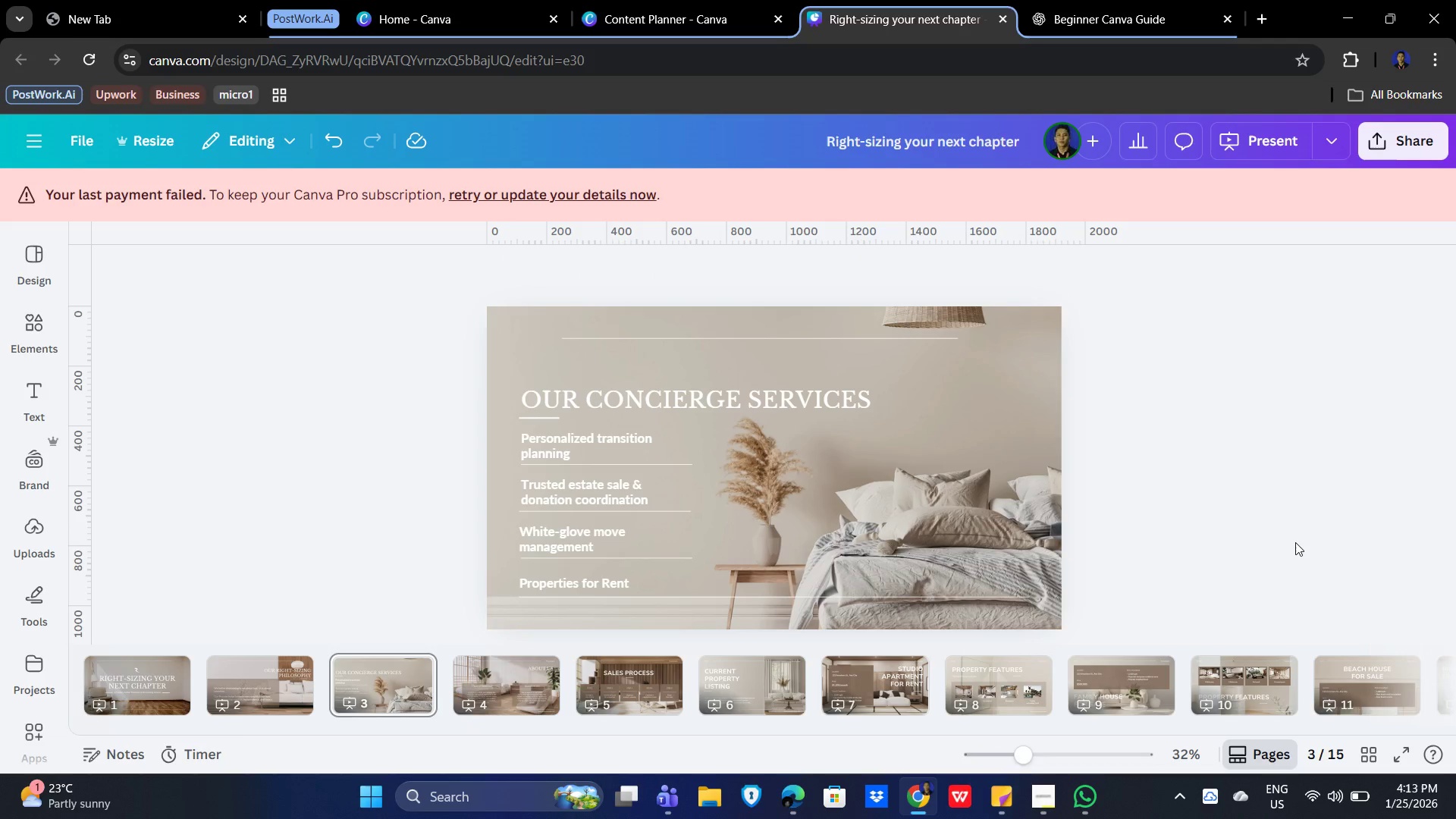 
left_click([1295, 542])
 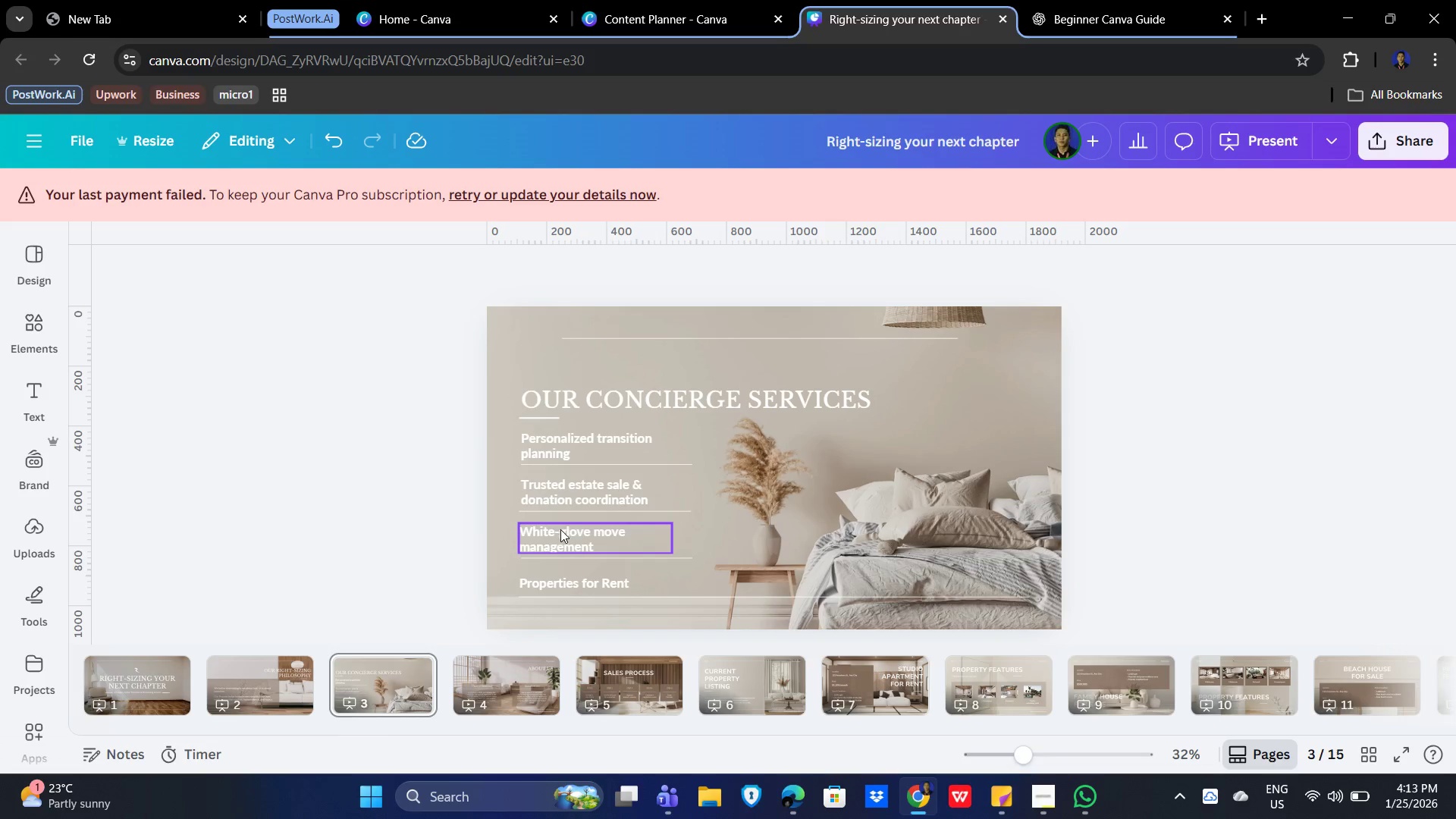 
left_click_drag(start_coordinate=[560, 533], to_coordinate=[566, 535])
 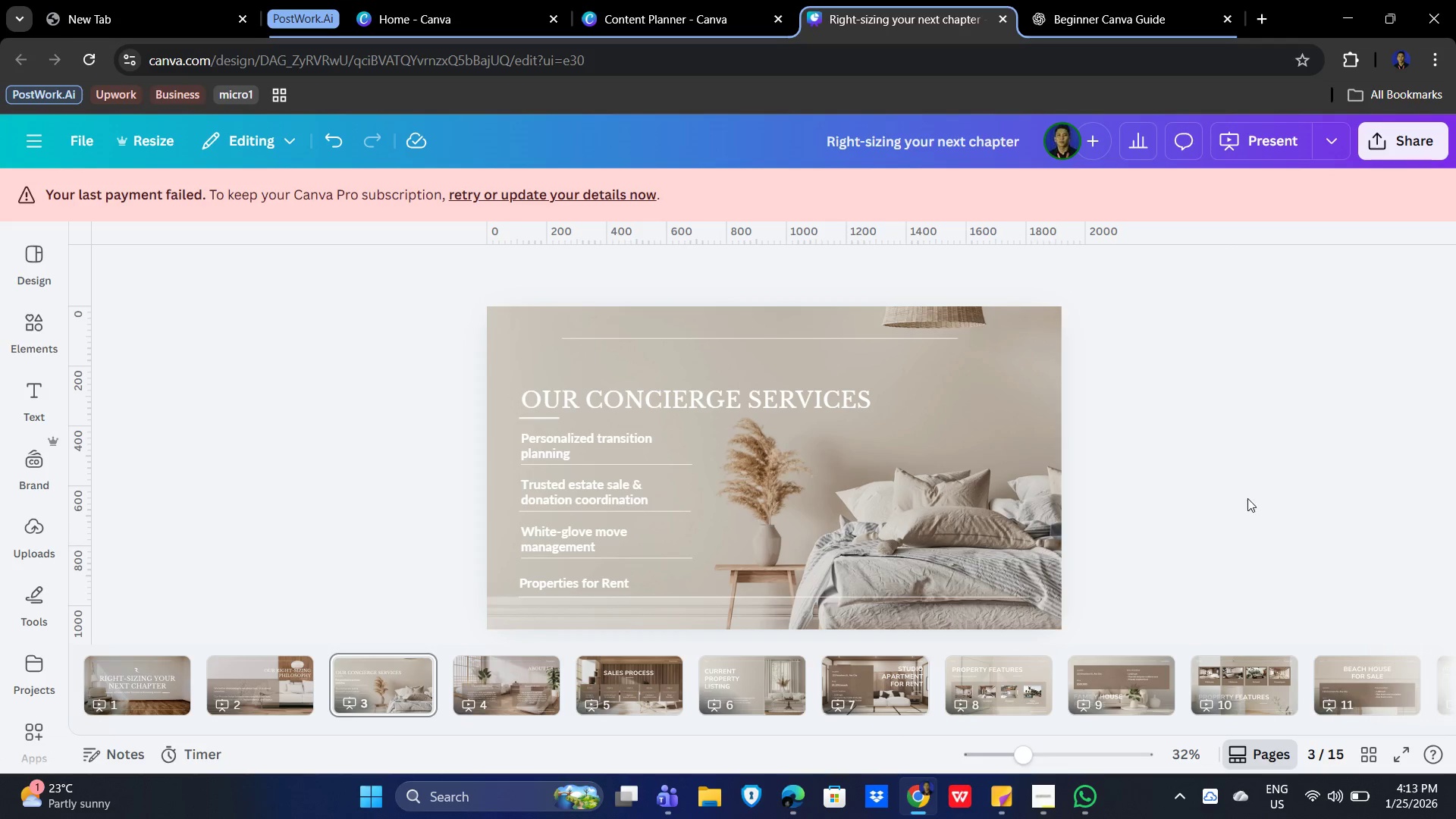 
left_click([594, 584])
 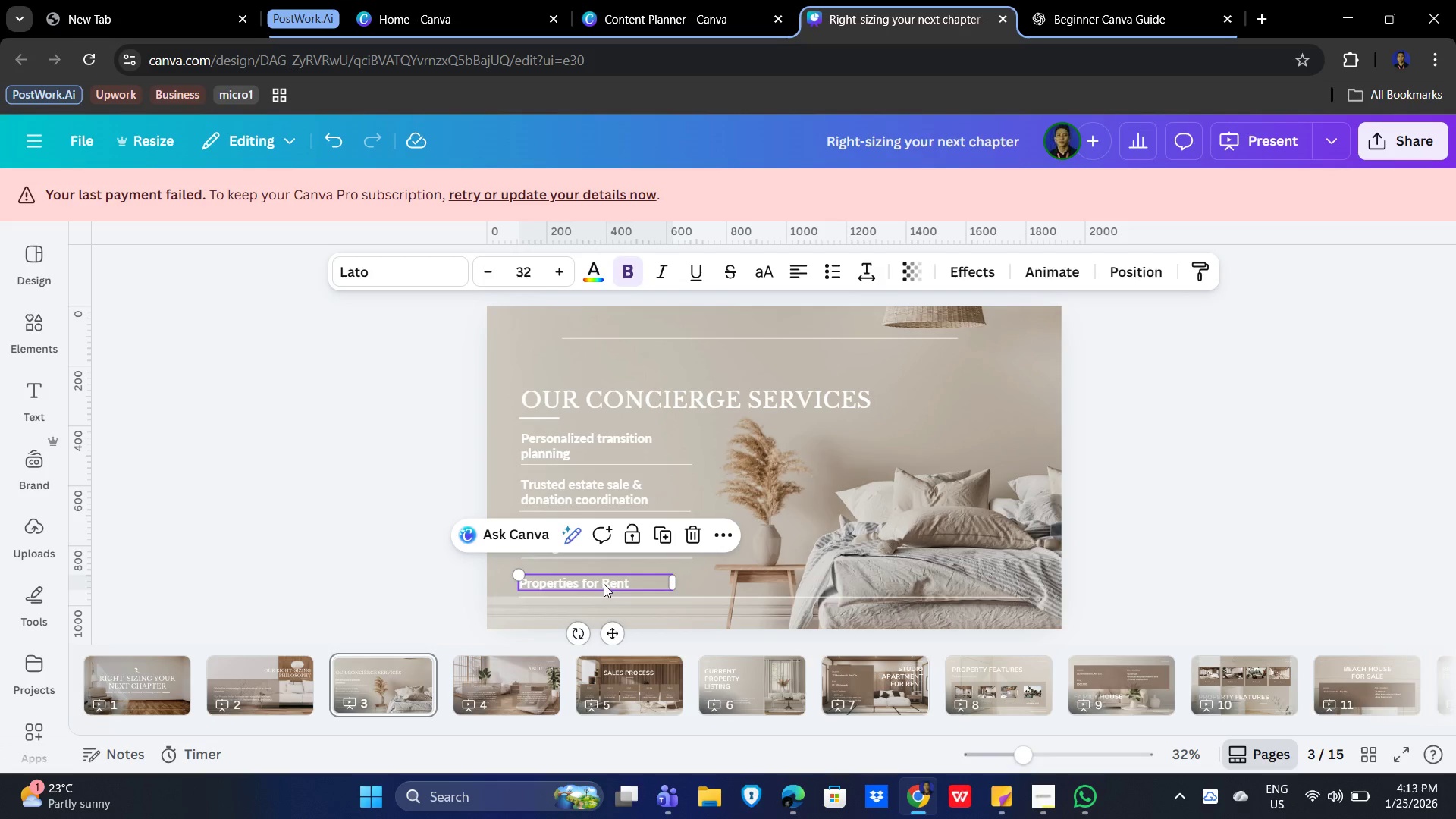 
left_click_drag(start_coordinate=[604, 584], to_coordinate=[604, 574])
 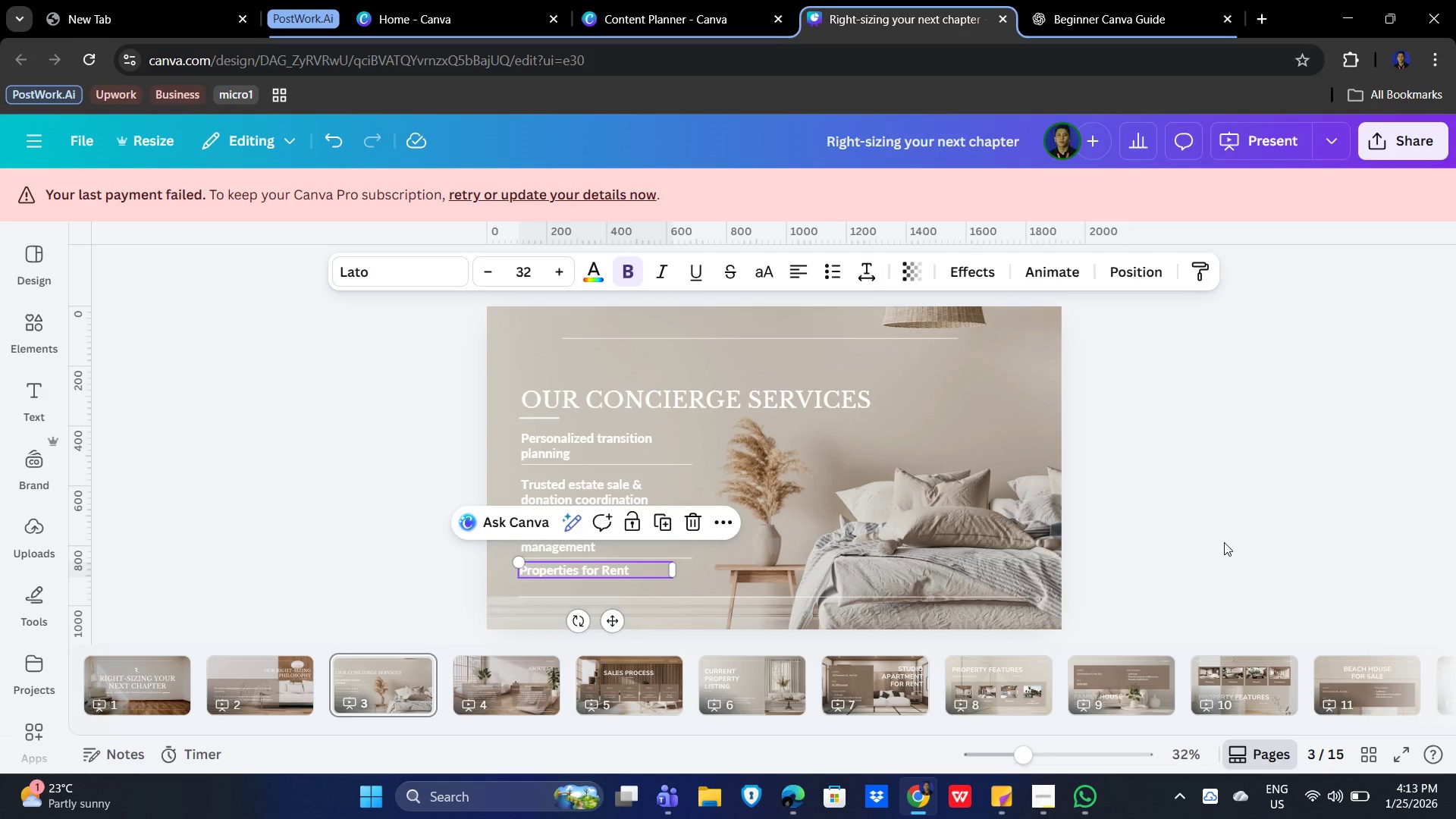 
left_click([1224, 542])
 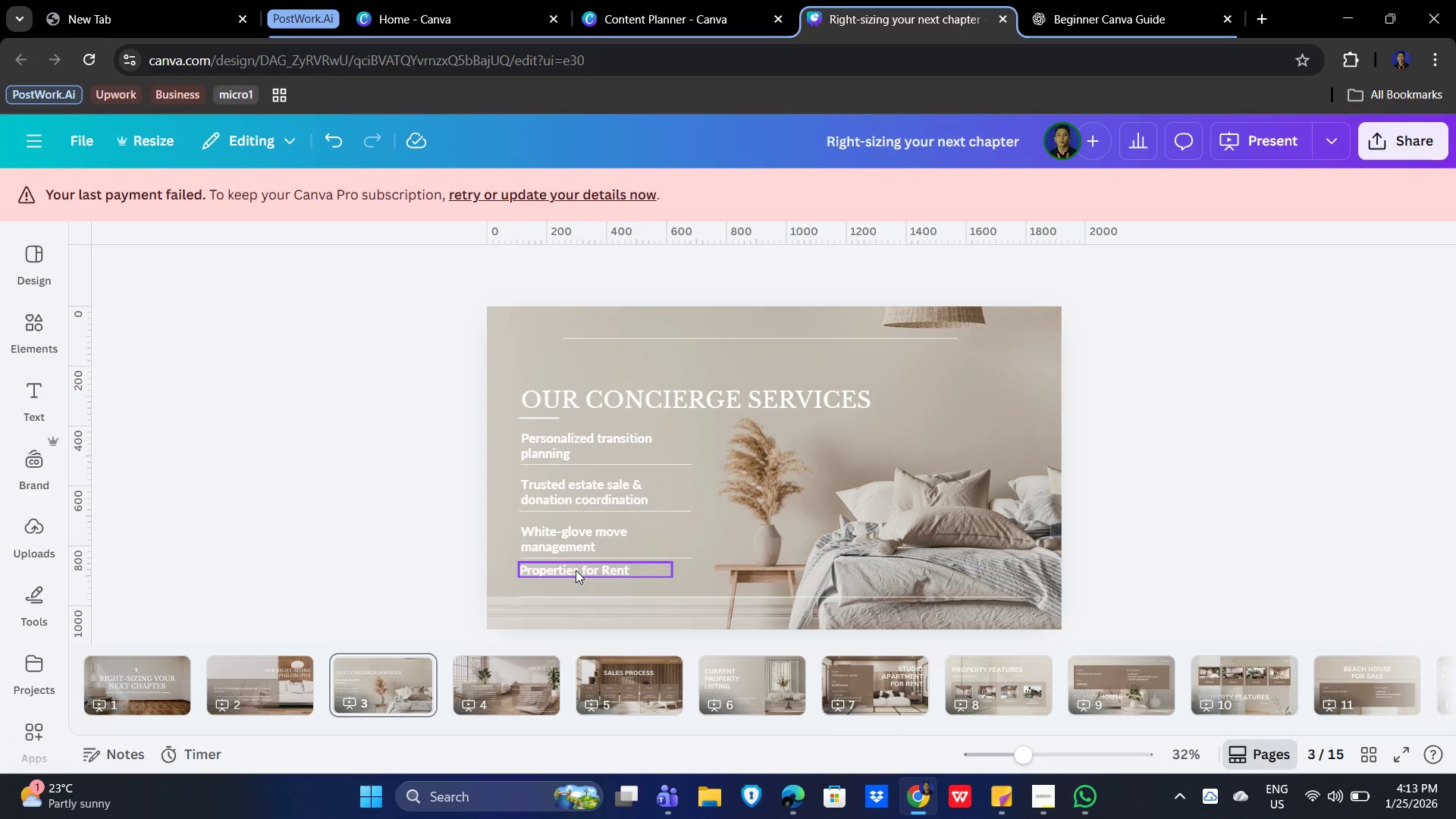 
left_click([576, 570])
 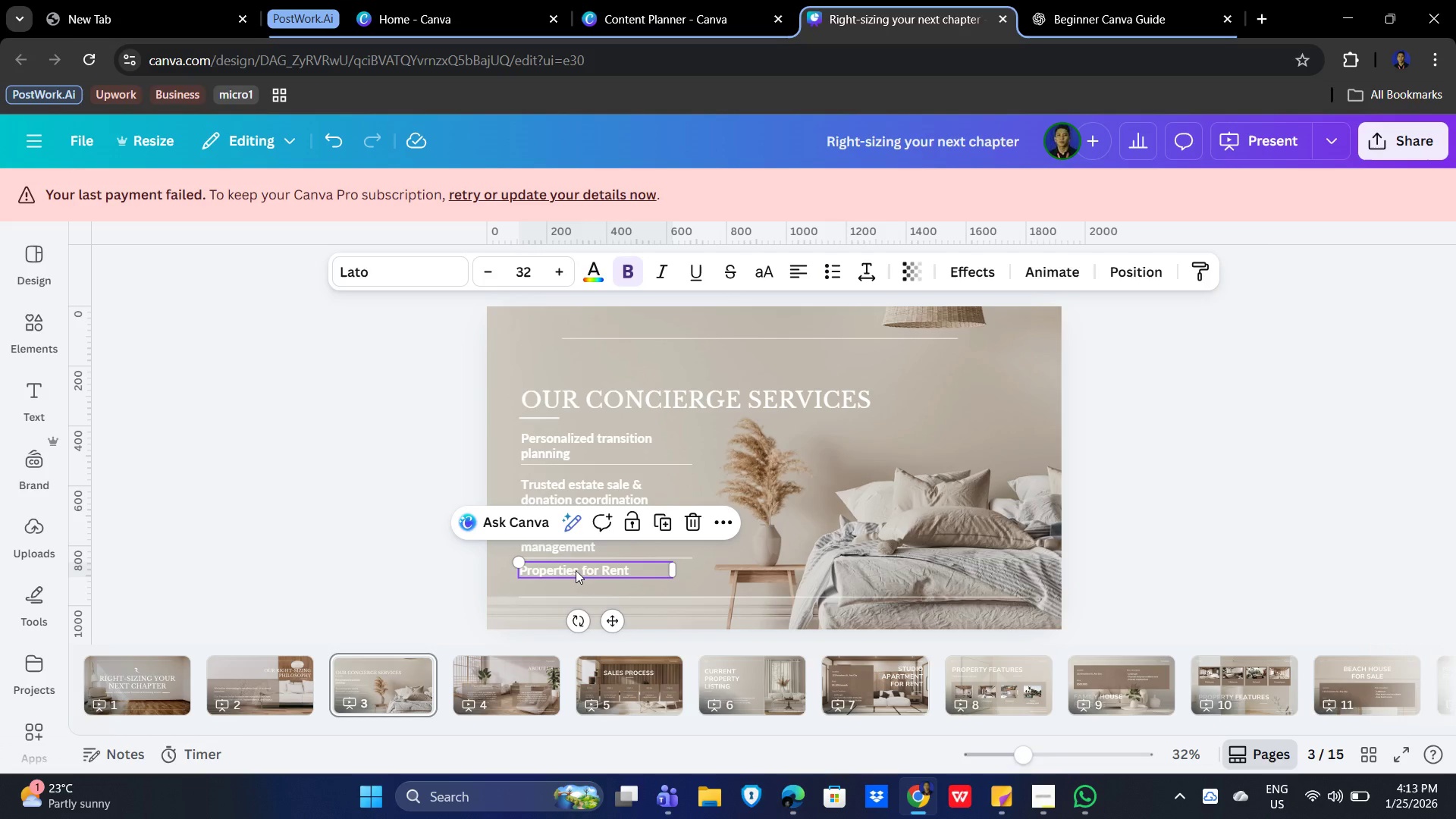 
left_click_drag(start_coordinate=[576, 570], to_coordinate=[572, 579])
 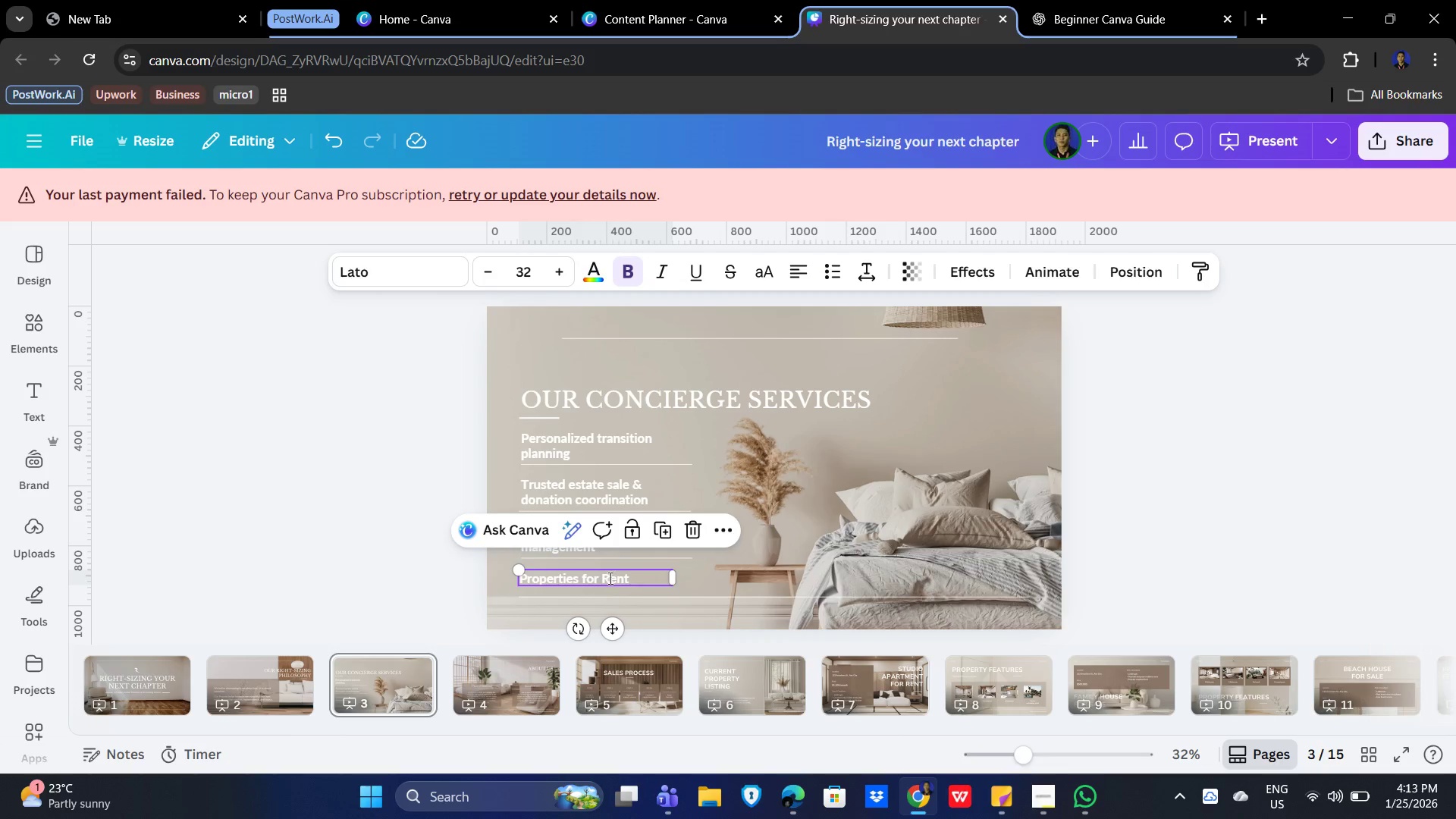 
double_click([609, 578])
 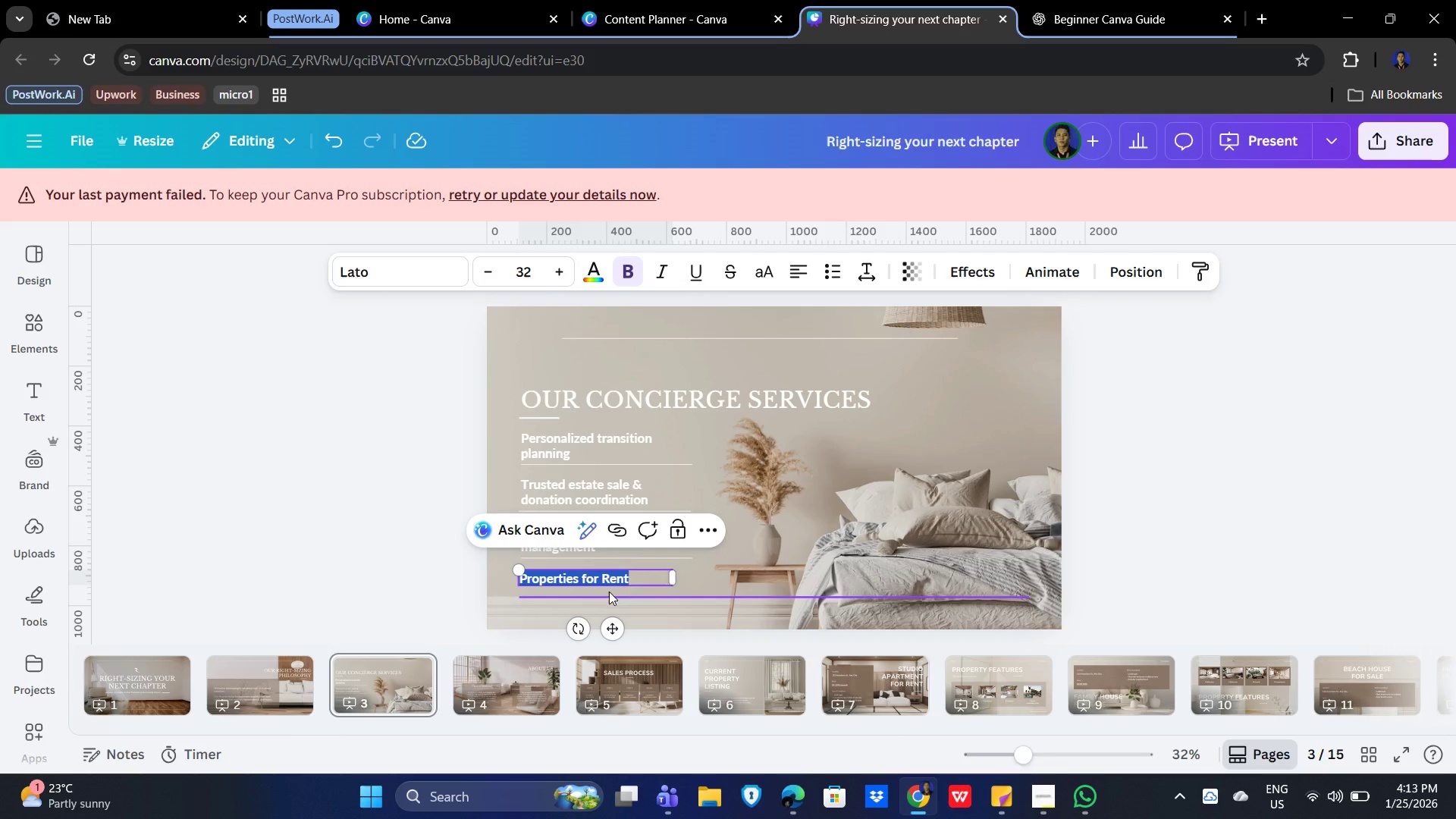 
type(Real E)
key(Backspace)
type(estate strategy)
 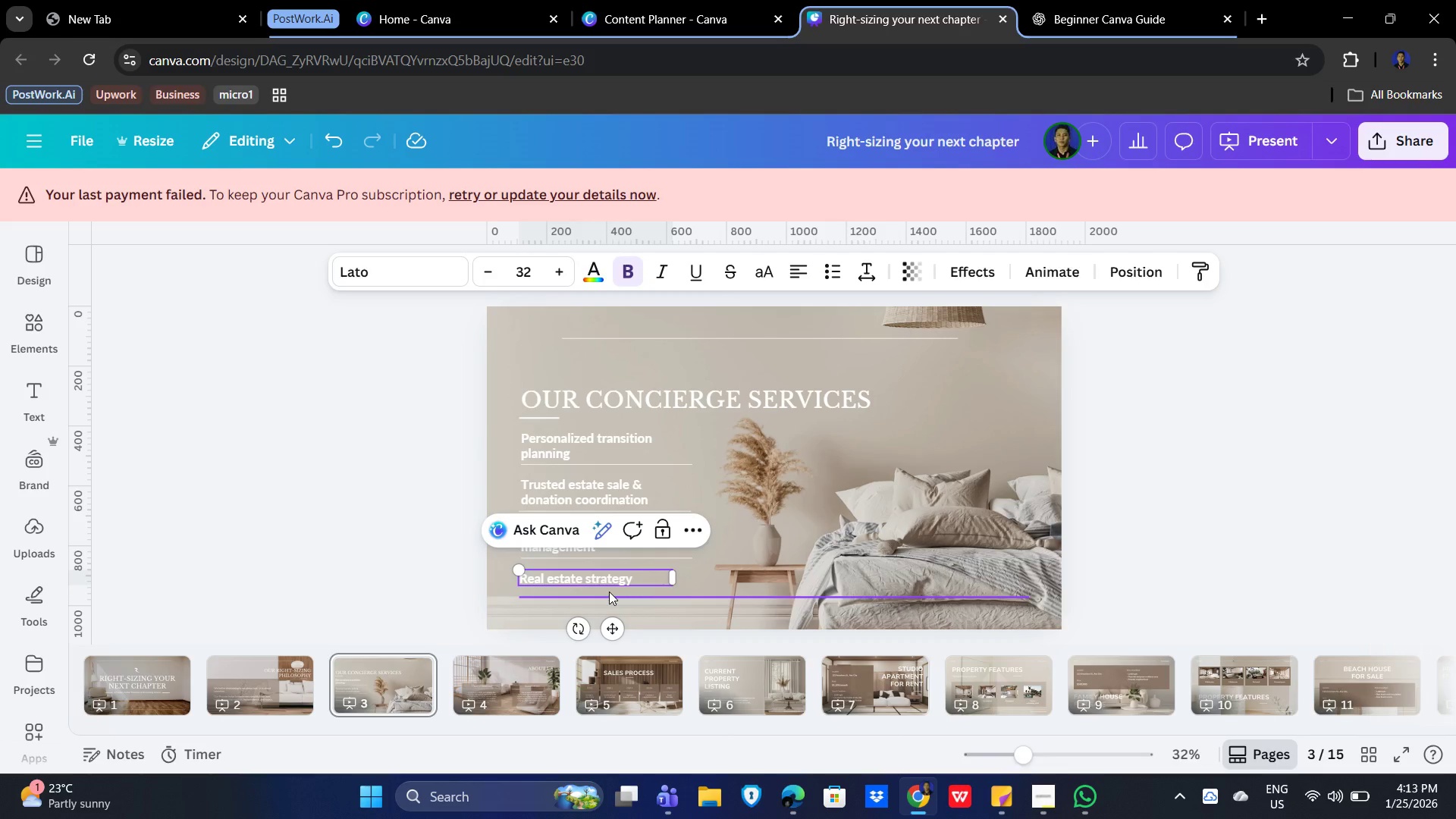 
type( & timing guidance)
 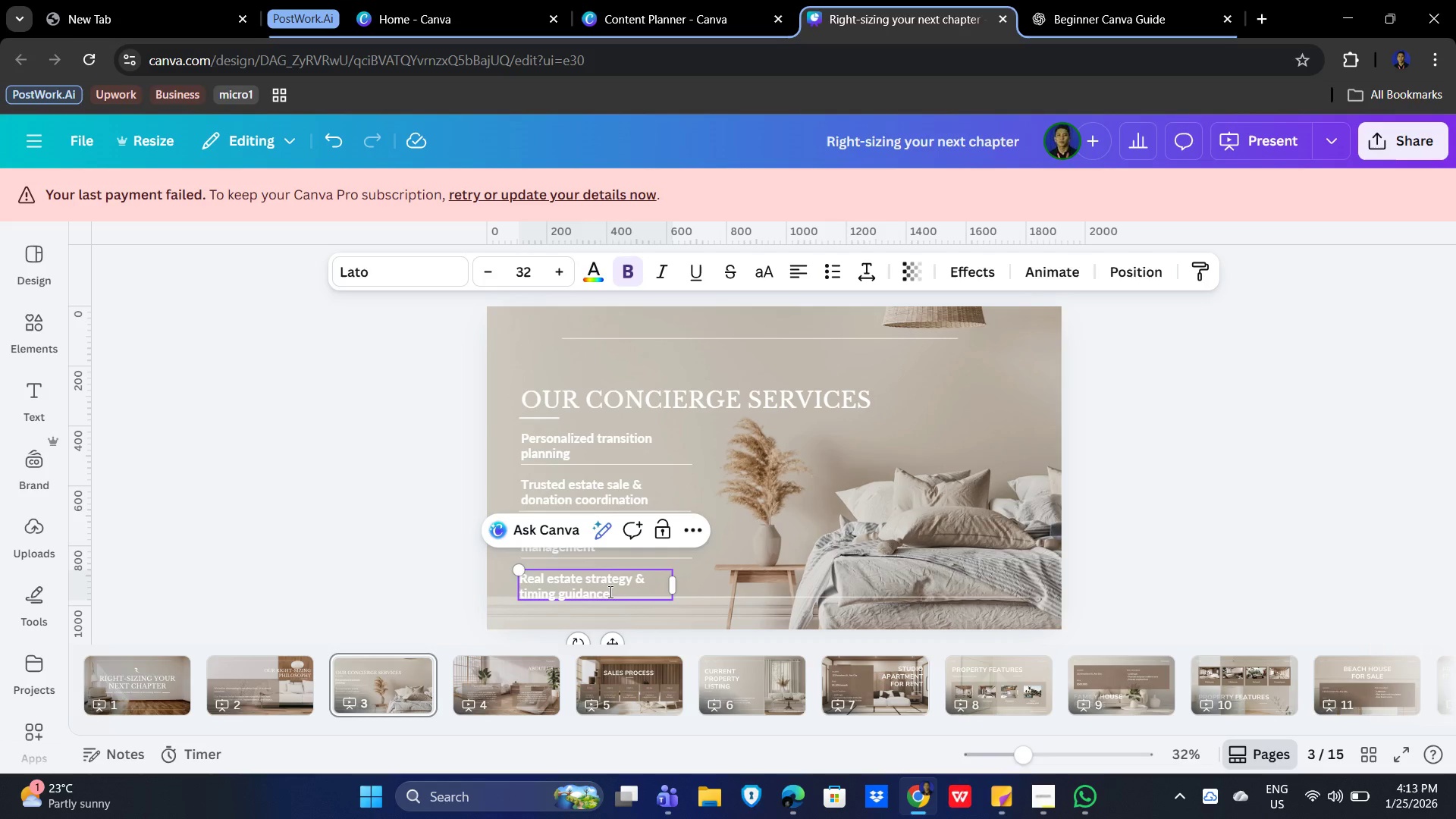 
left_click_drag(start_coordinate=[1274, 463], to_coordinate=[1272, 469])
 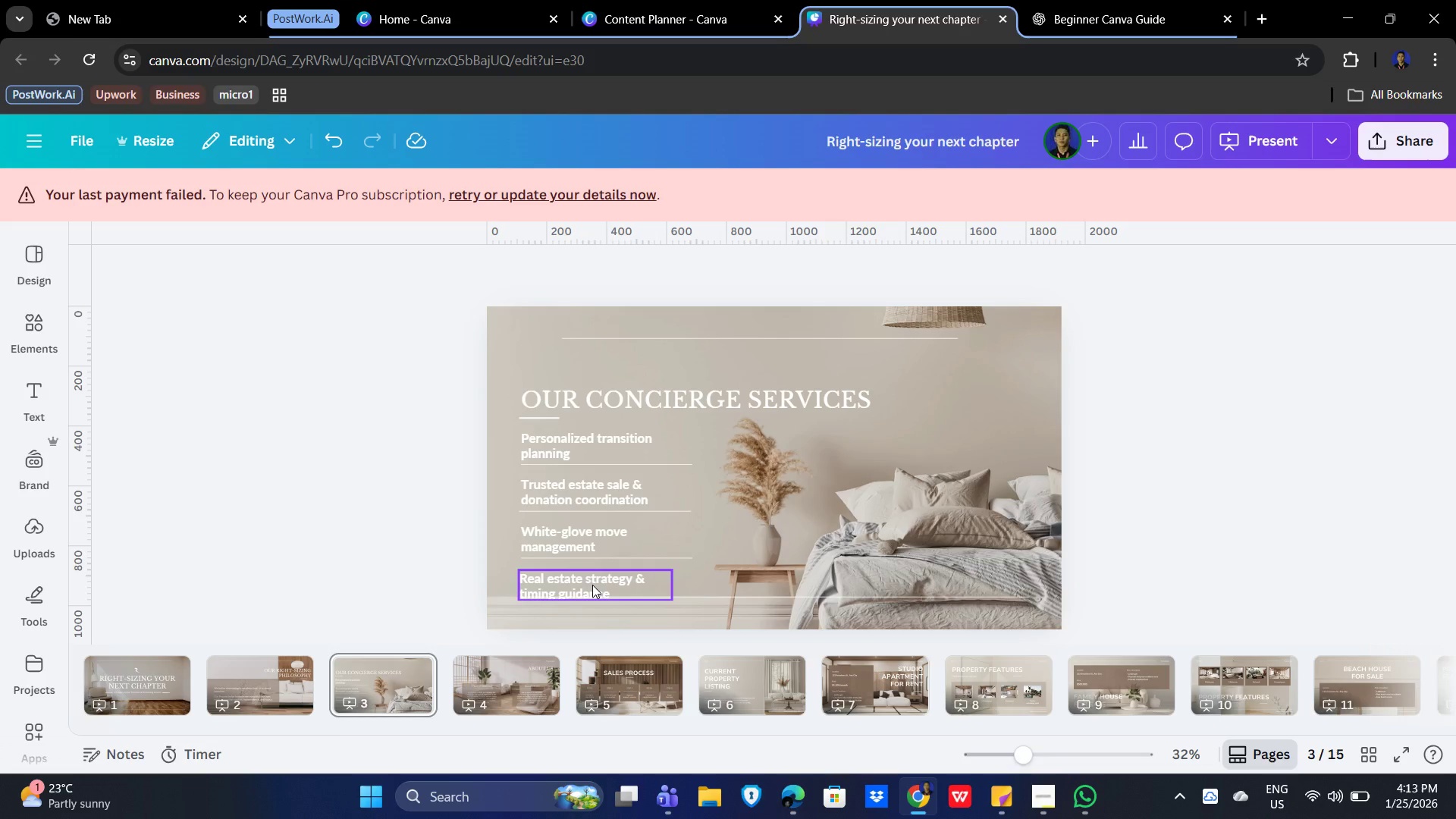 
left_click([592, 585])
 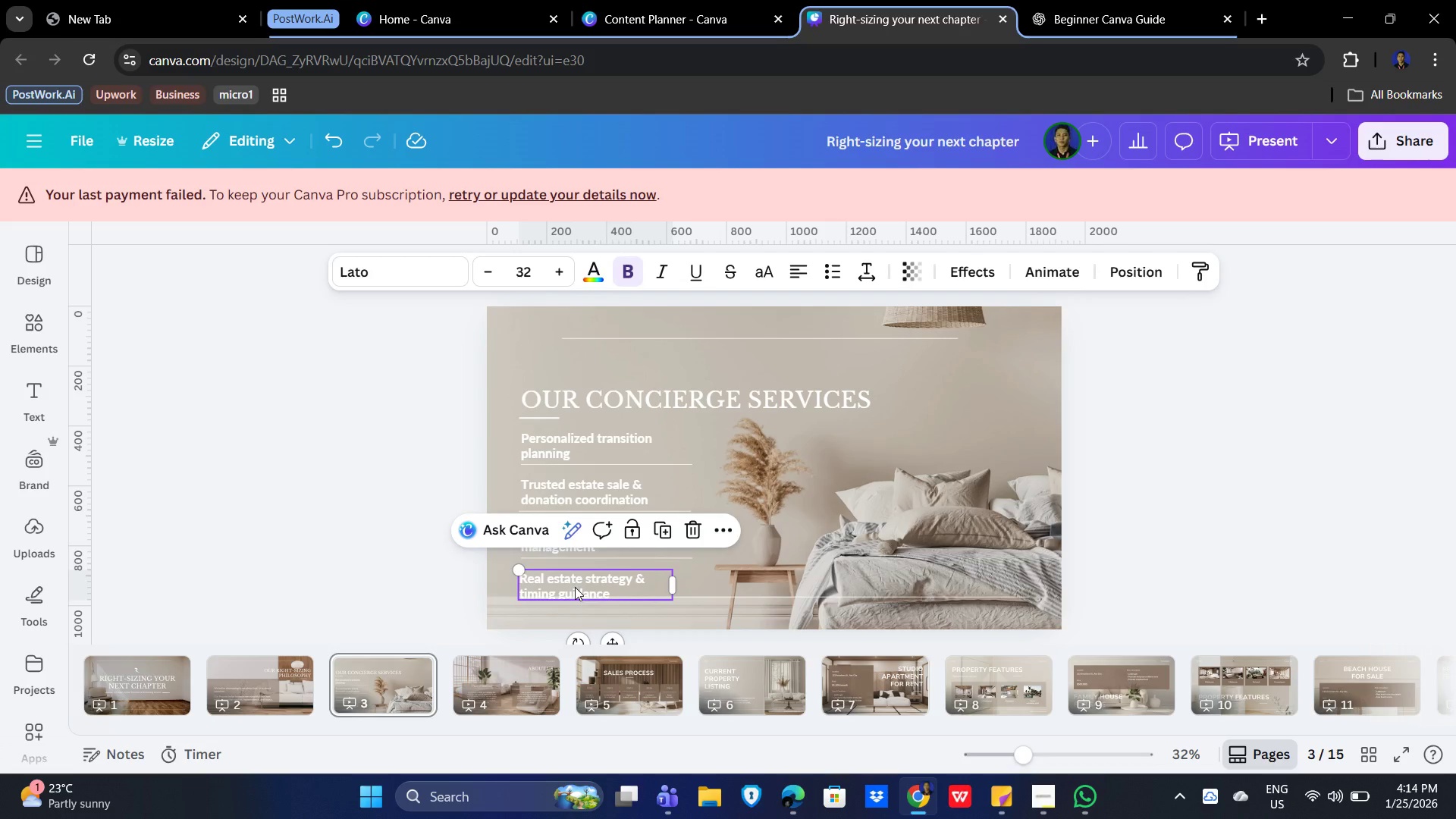 
left_click_drag(start_coordinate=[575, 587], to_coordinate=[576, 582])
 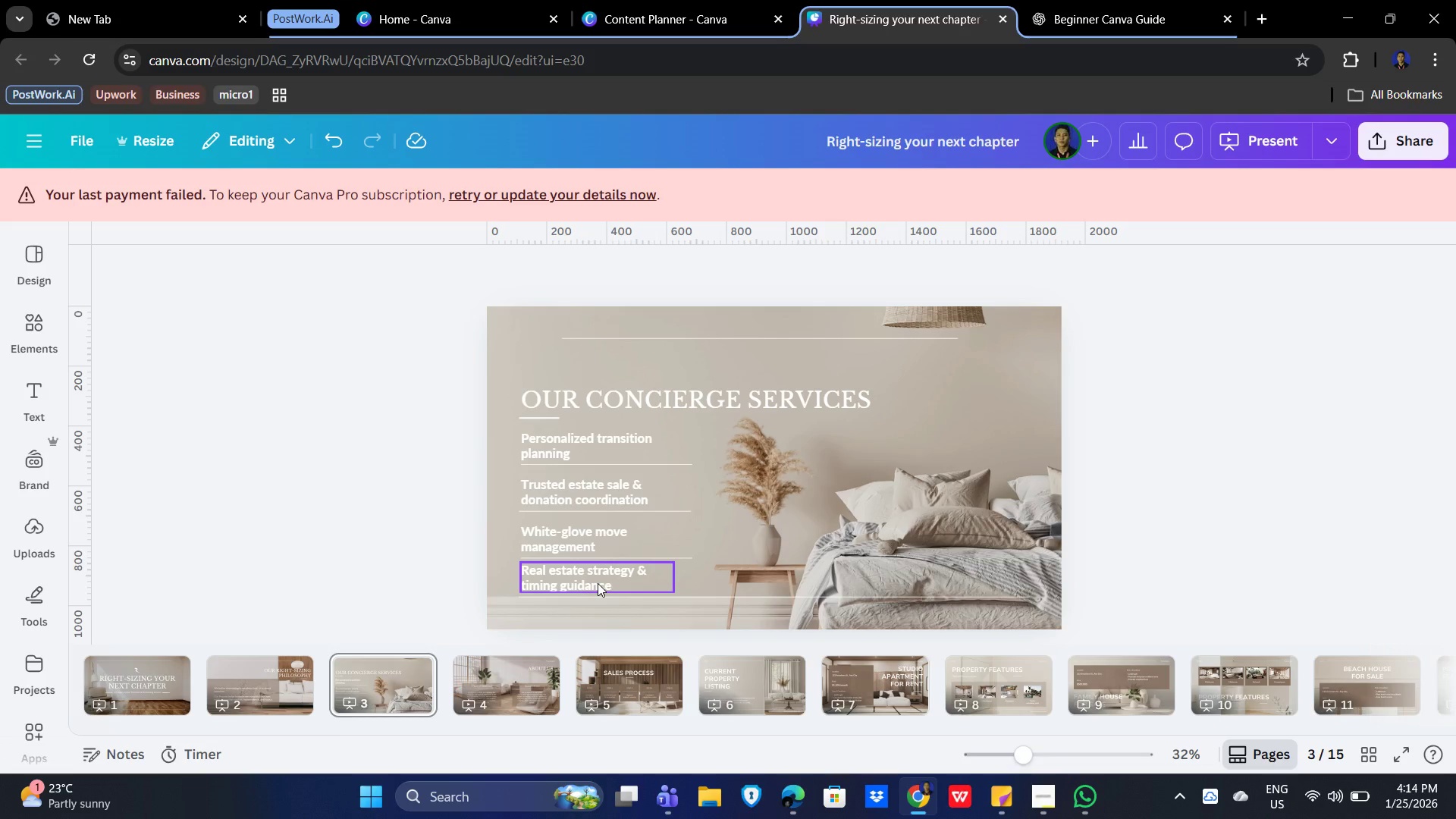 
wait(5.42)
 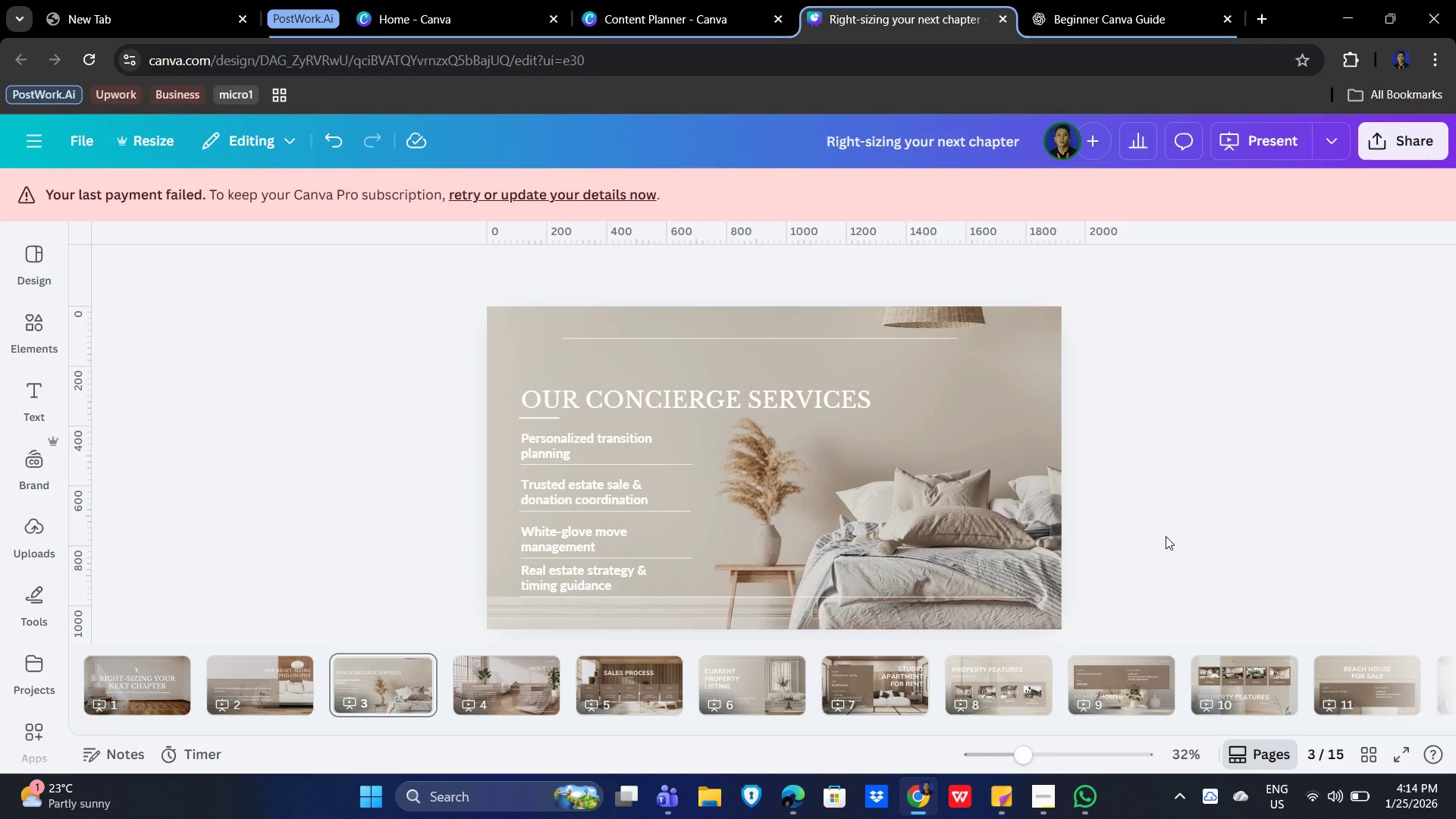 
left_click([571, 435])
 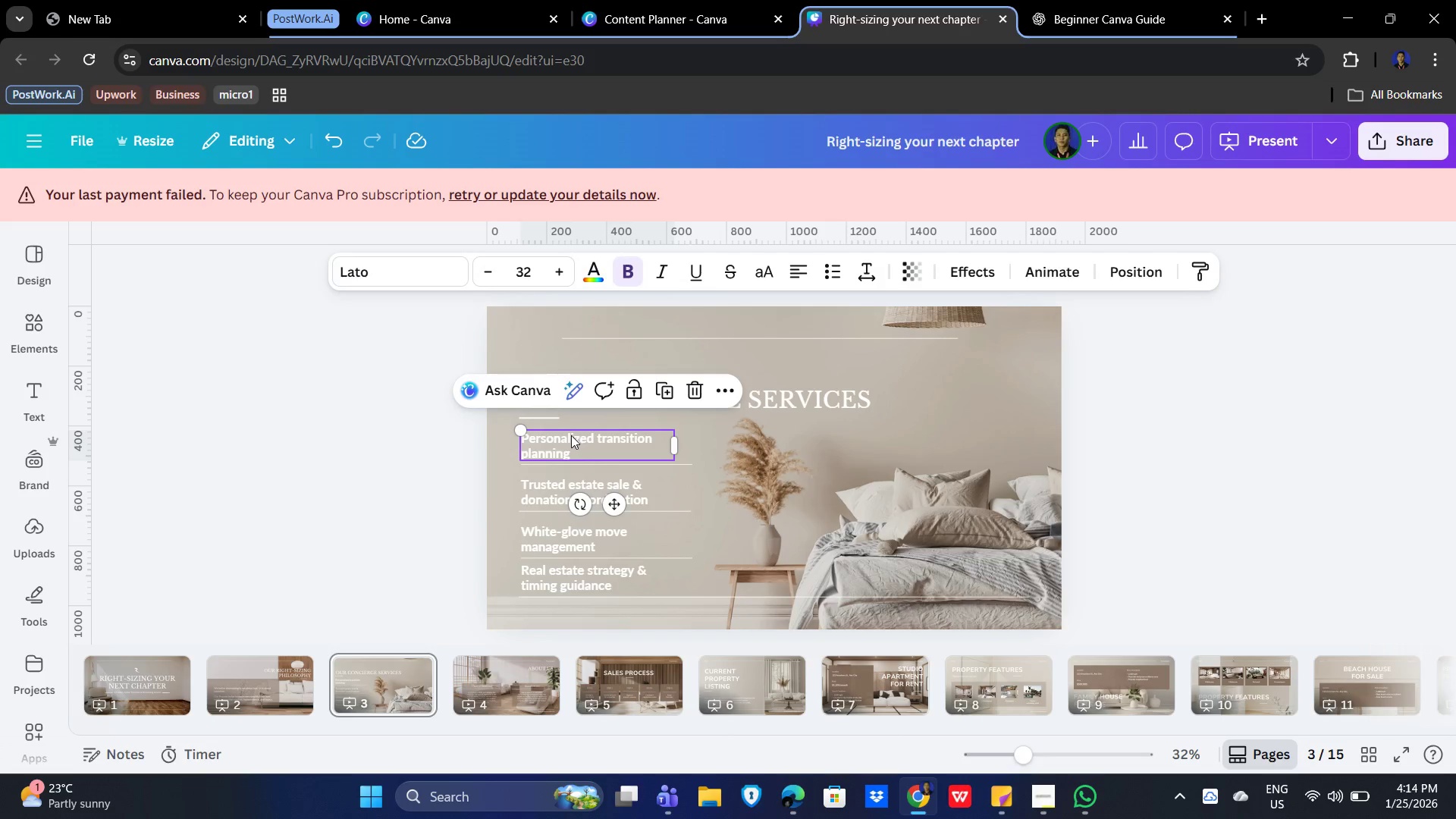 
hold_key(key=ShiftLeft, duration=1.52)
left_click([582, 467])
 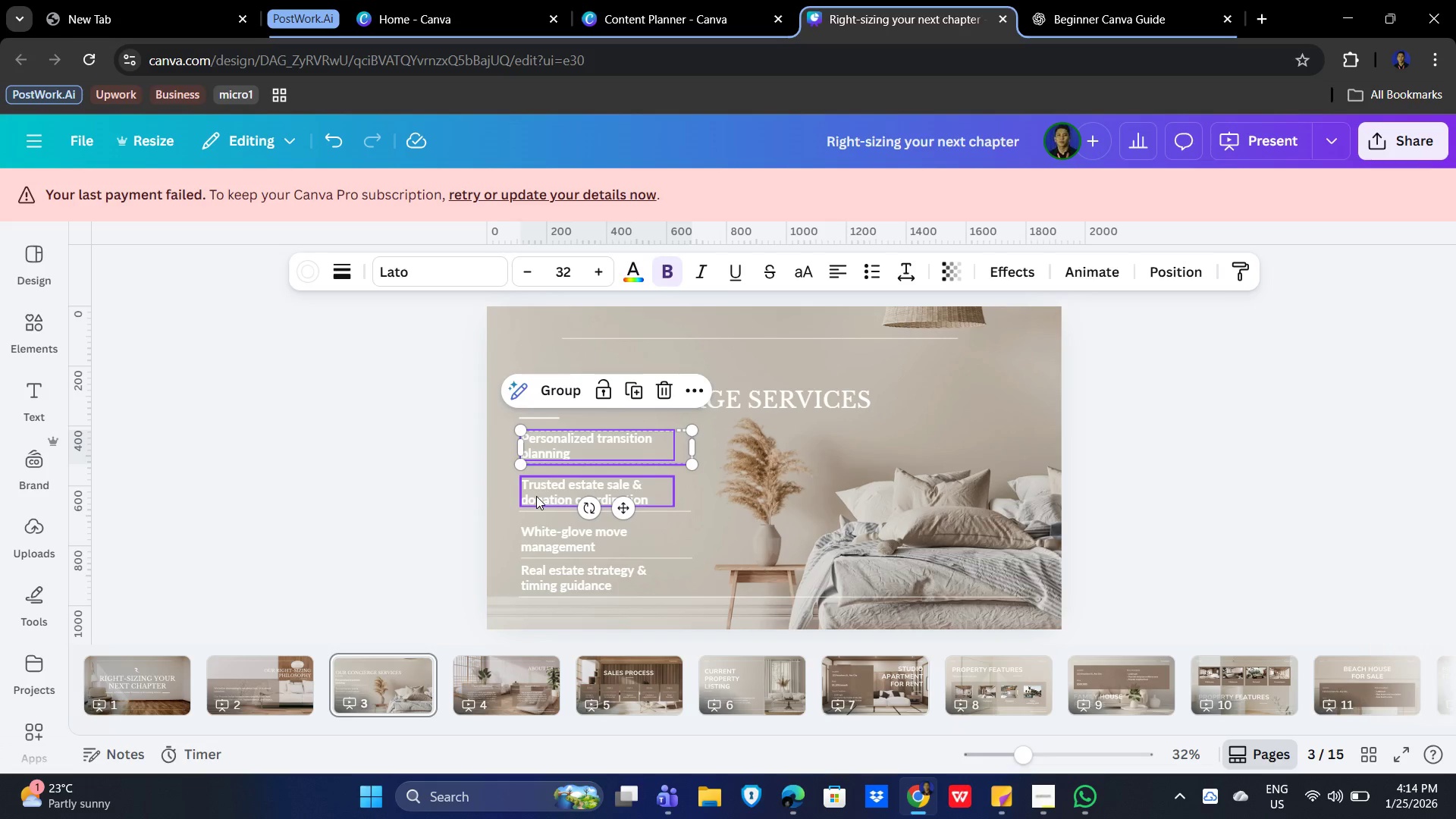 
hold_key(key=ShiftLeft, duration=1.5)
left_click([544, 514])
 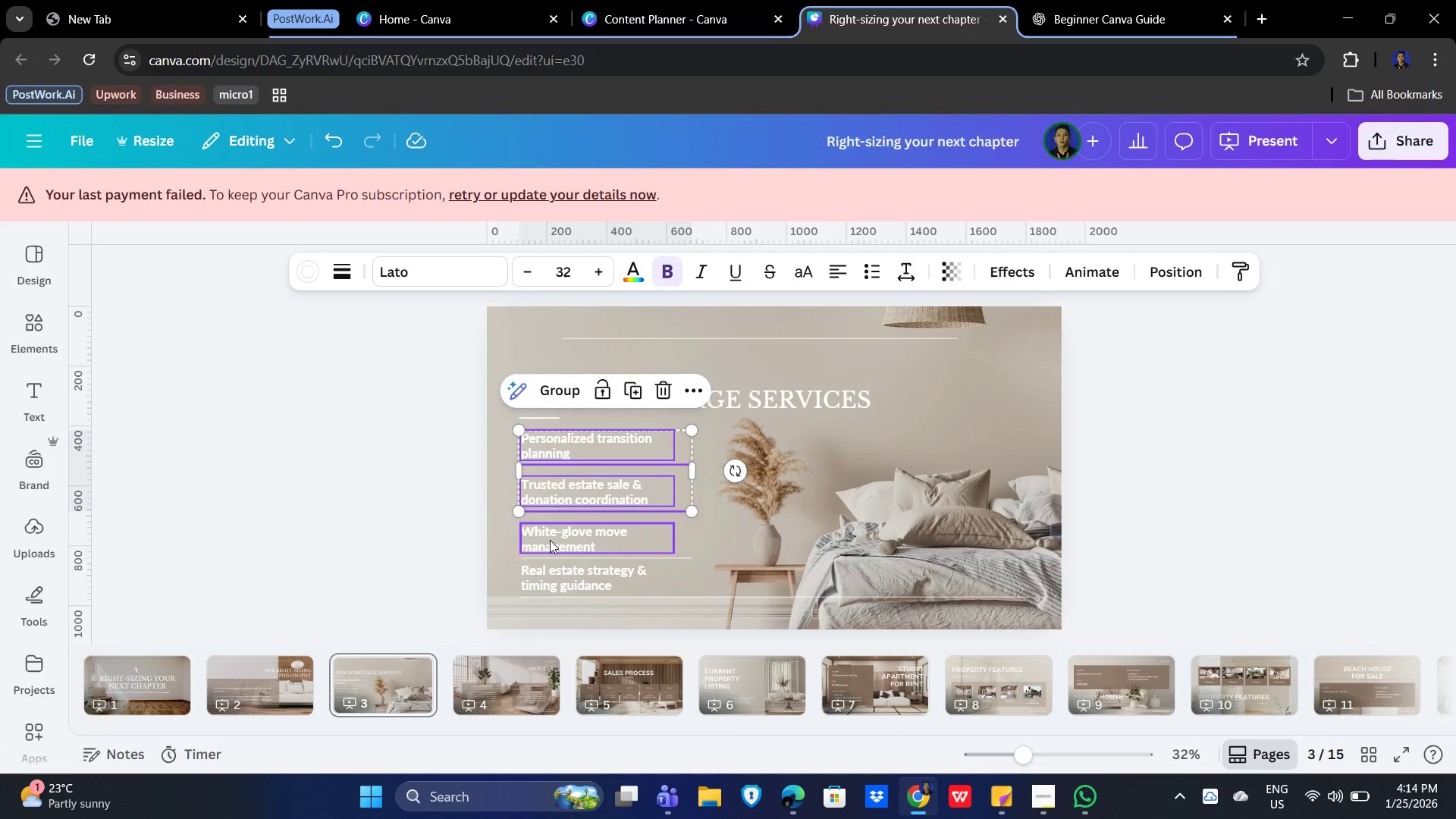 
hold_key(key=ShiftLeft, duration=1.5)
left_click([550, 540])
 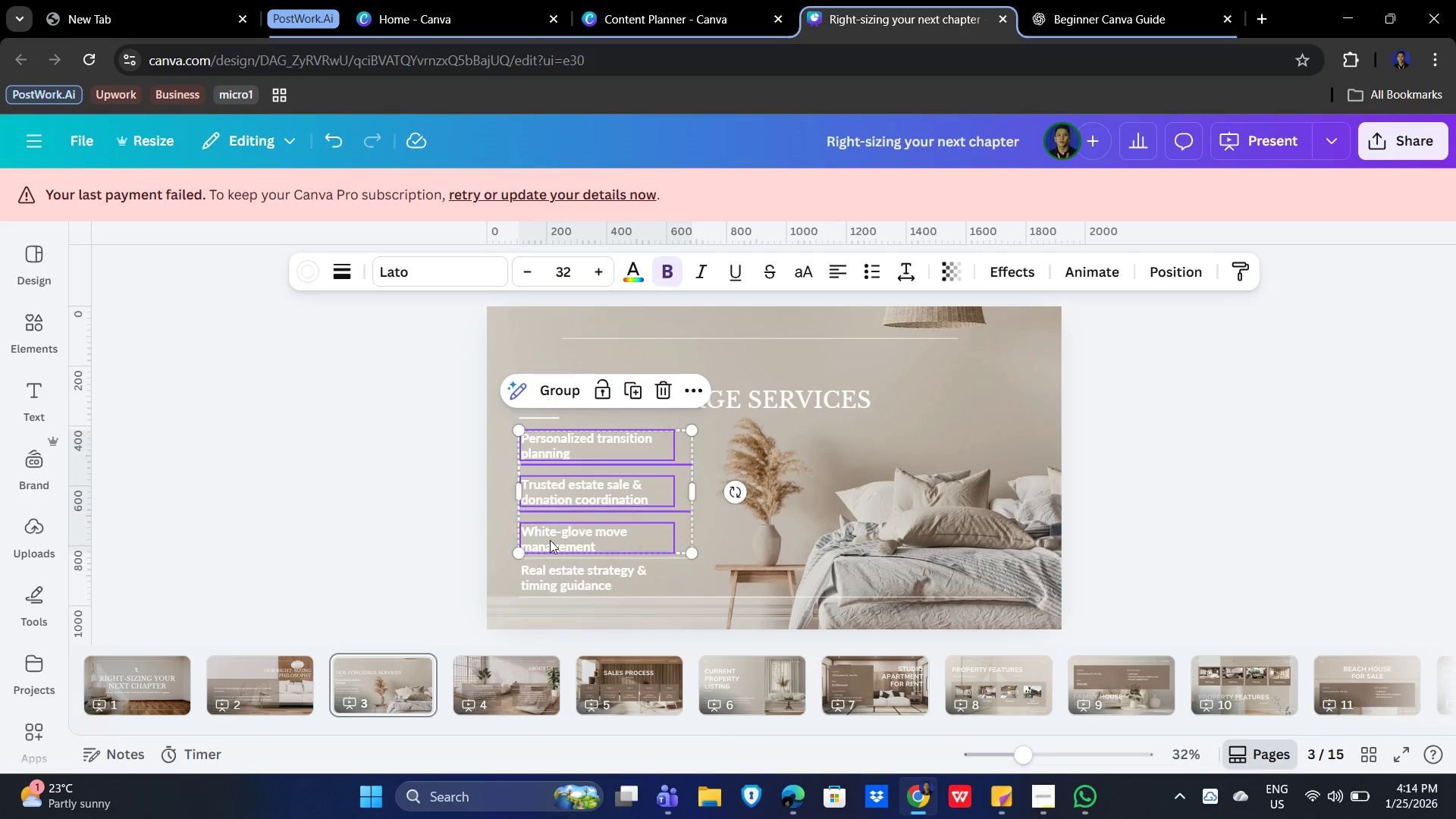 
left_click([565, 560])
 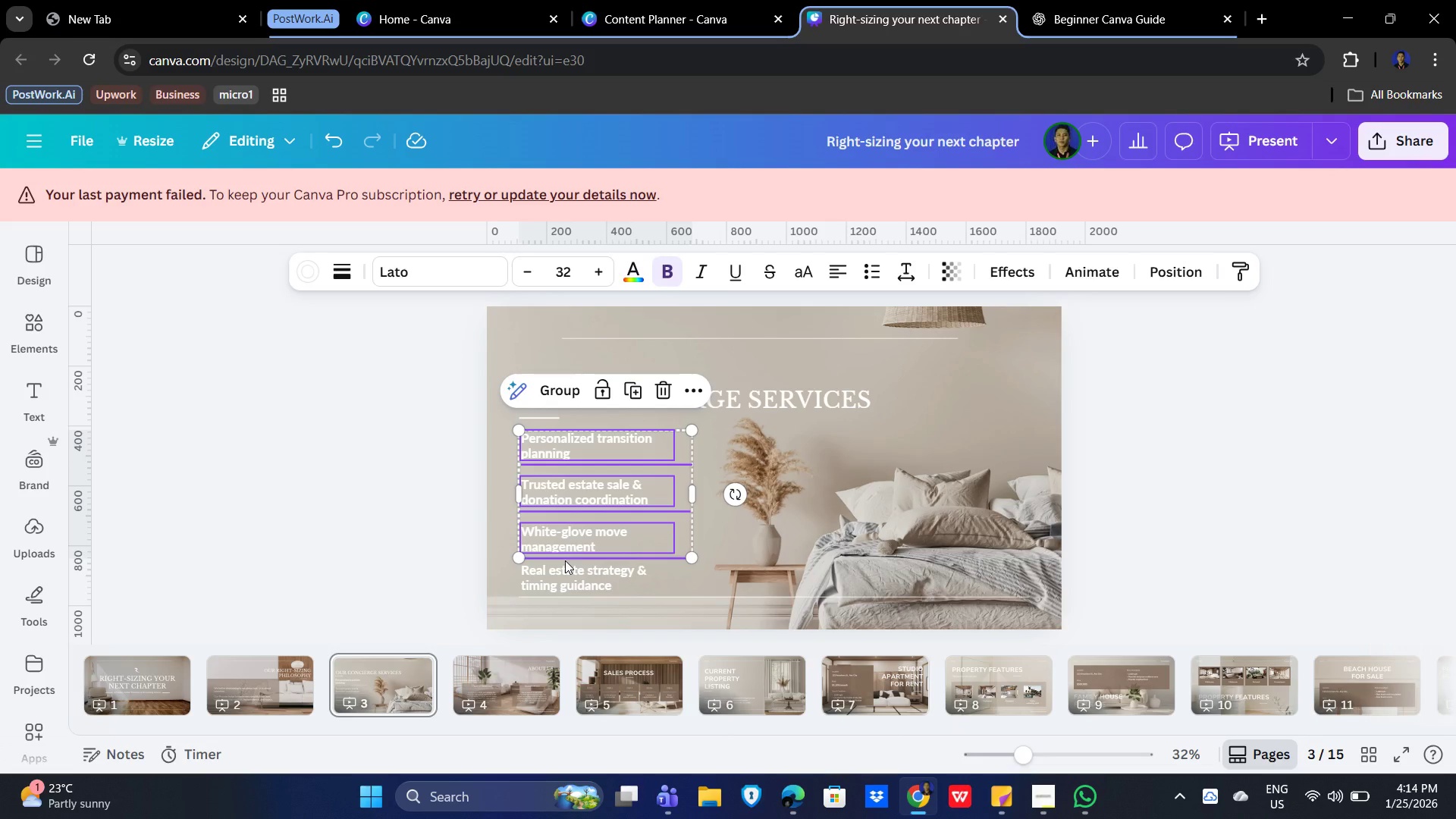 
key(Shift+ShiftLeft)
 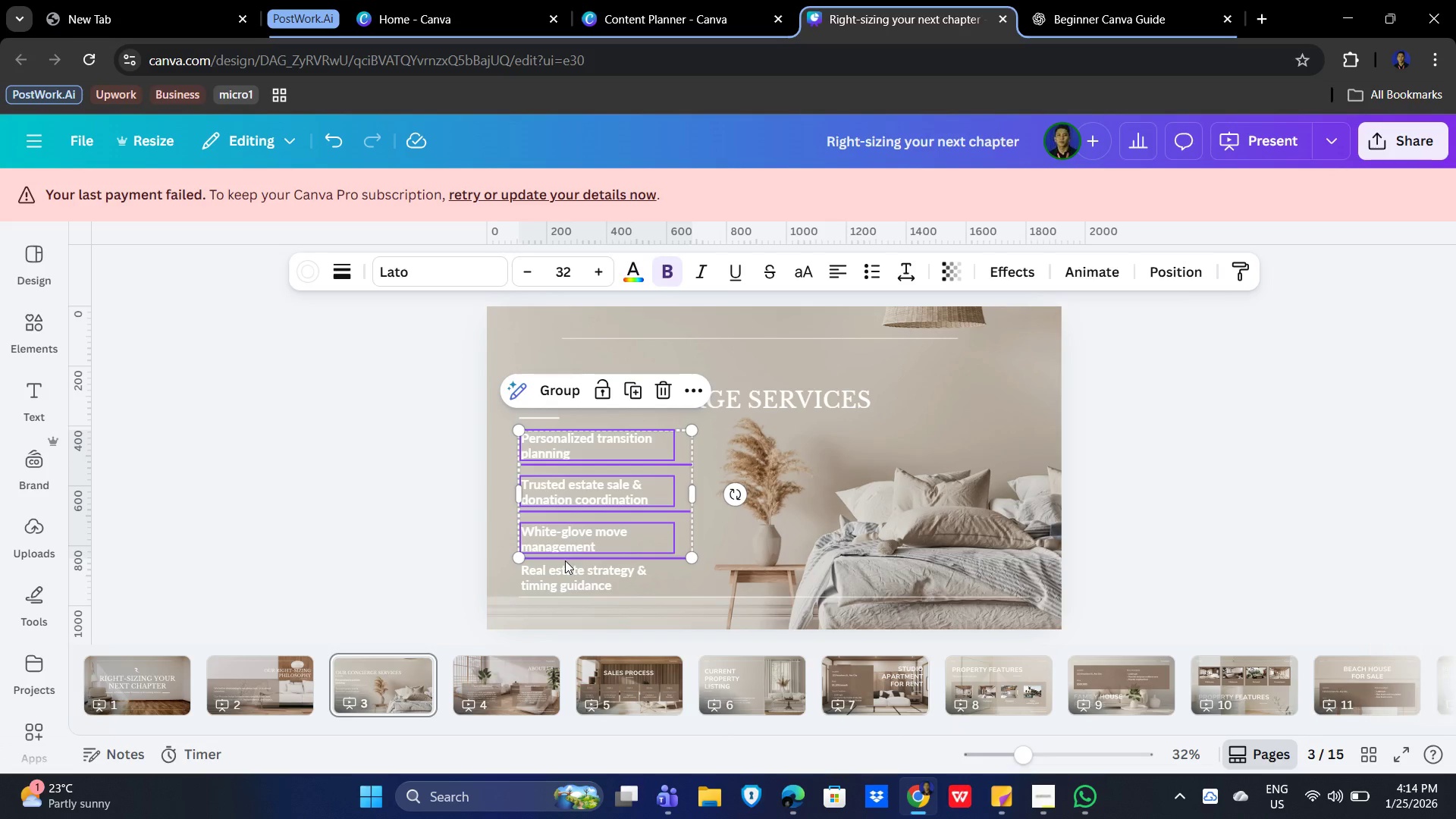 
key(Shift+ShiftLeft)
 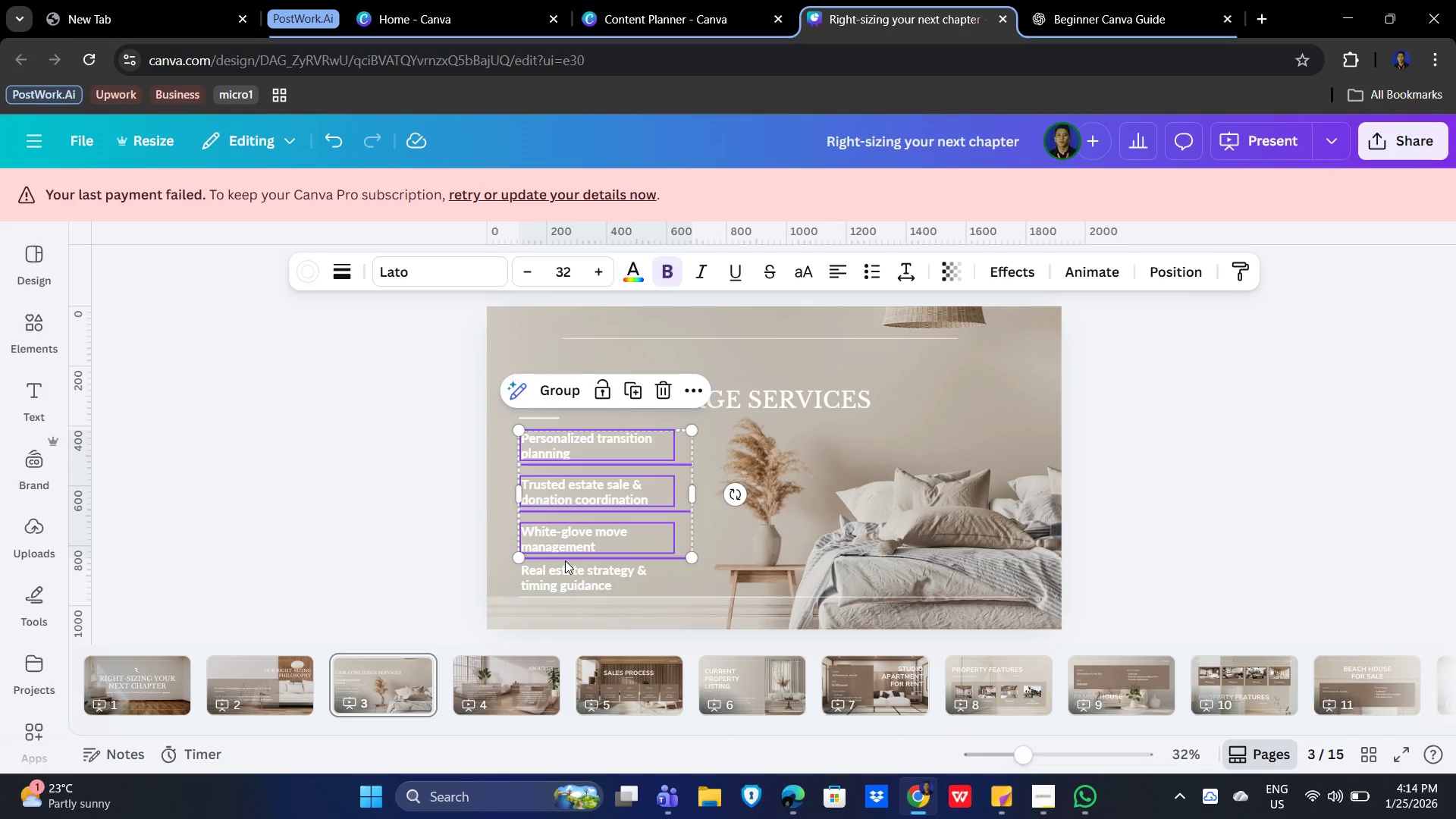 
key(Shift+ShiftLeft)
 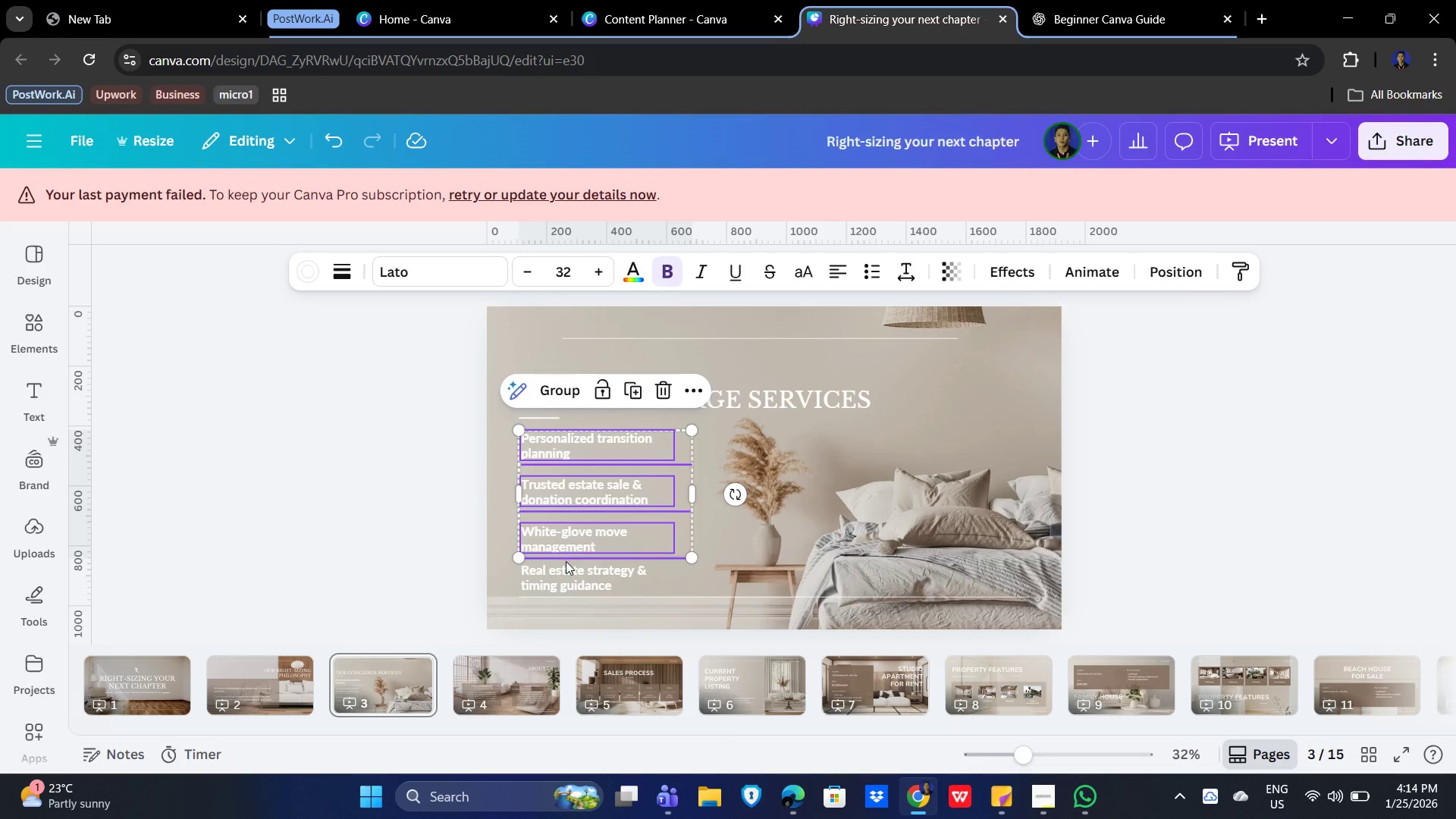 
key(Shift+ShiftLeft)
 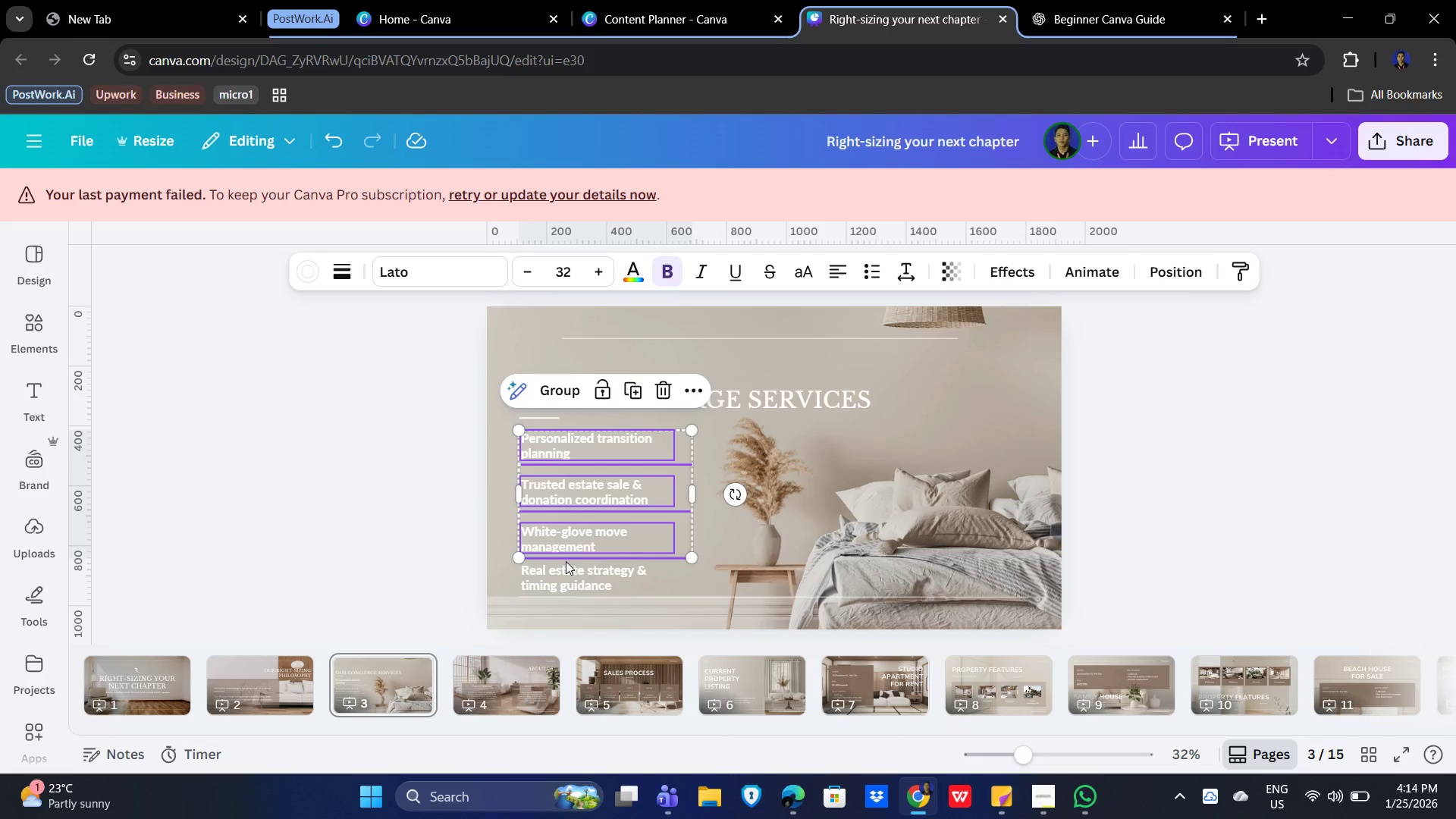 
key(Shift+ShiftLeft)
 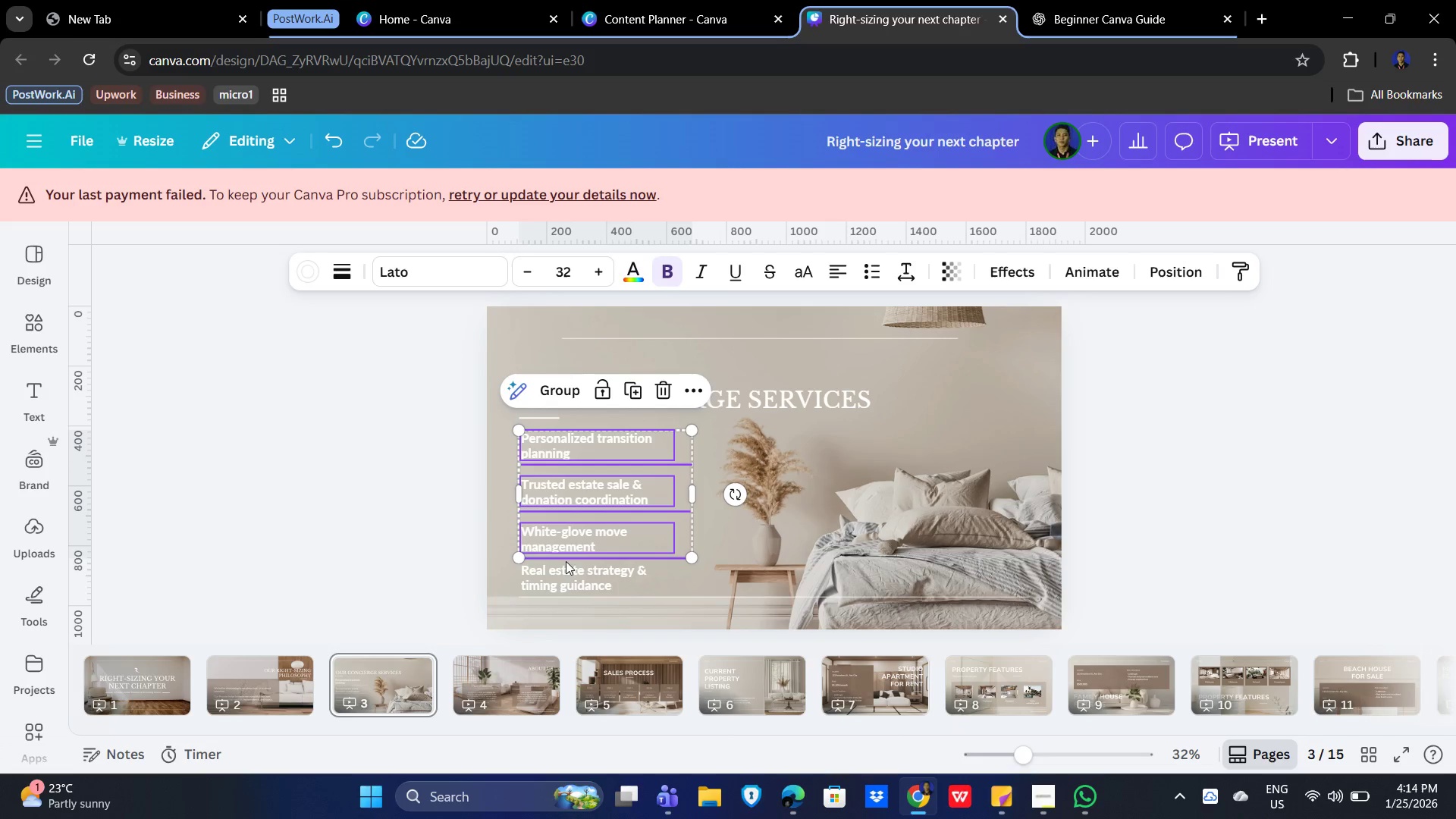 
key(Shift+ShiftLeft)
 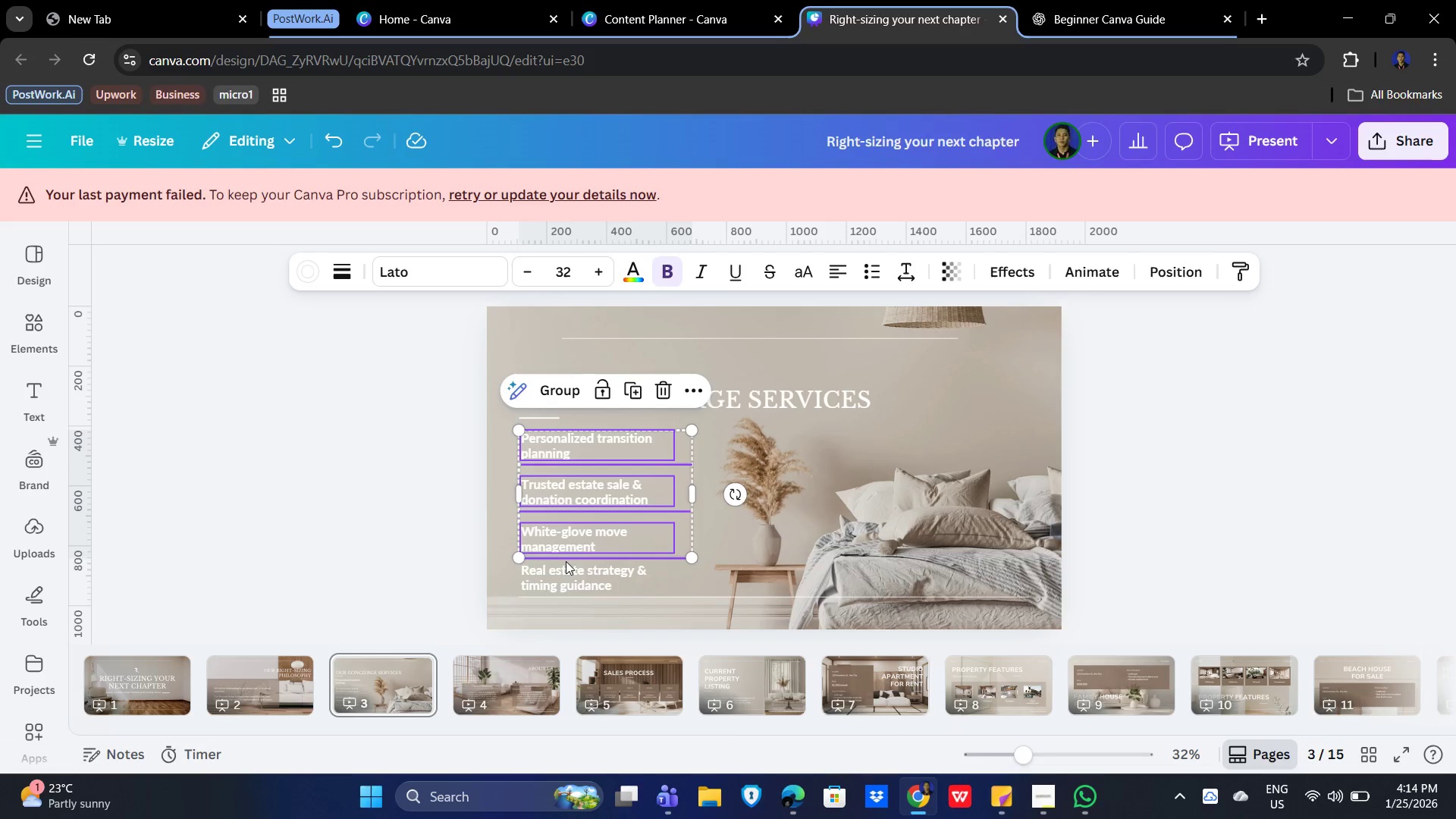 
key(Shift+ShiftLeft)
 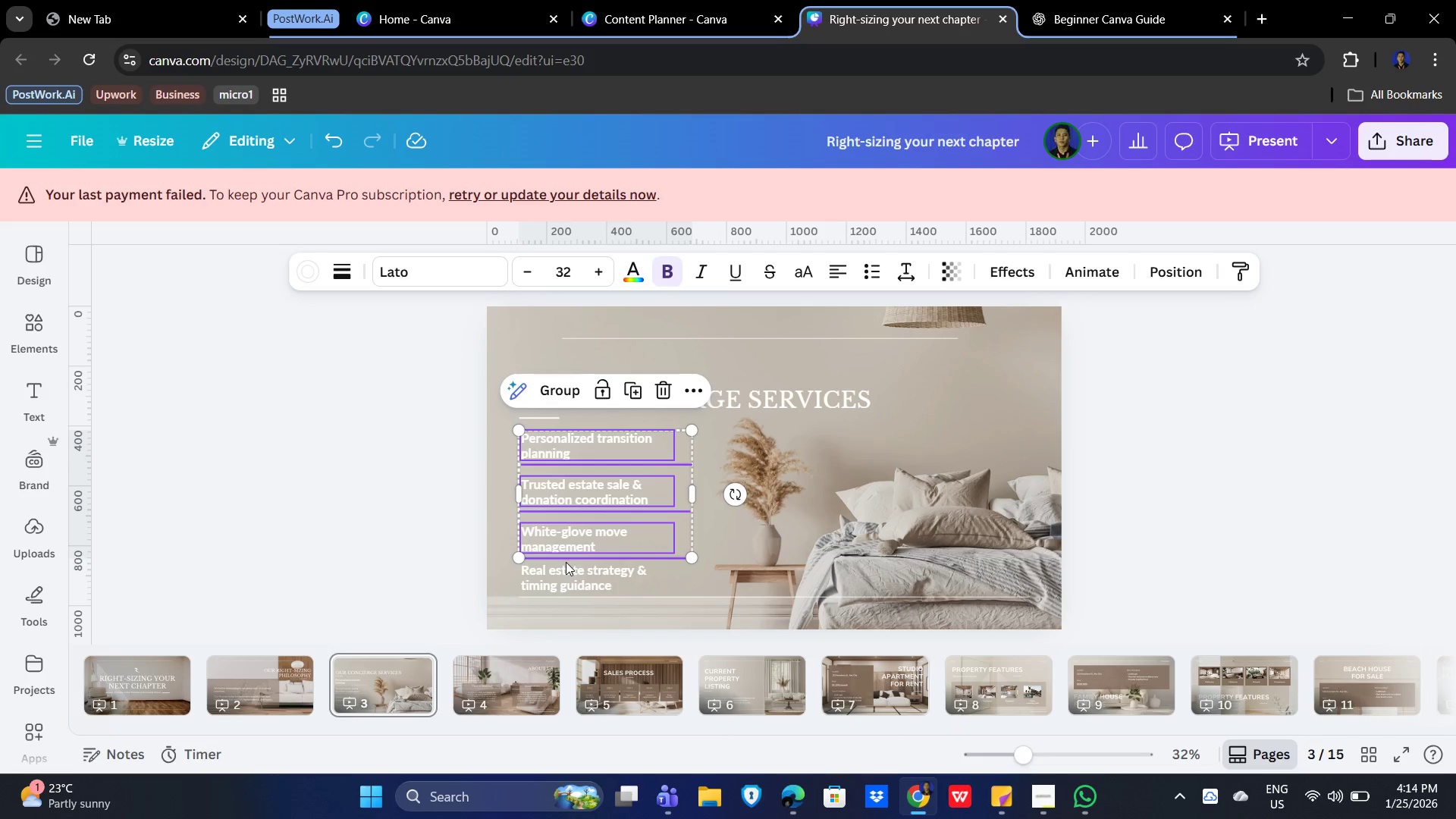 
key(Shift+ShiftLeft)
 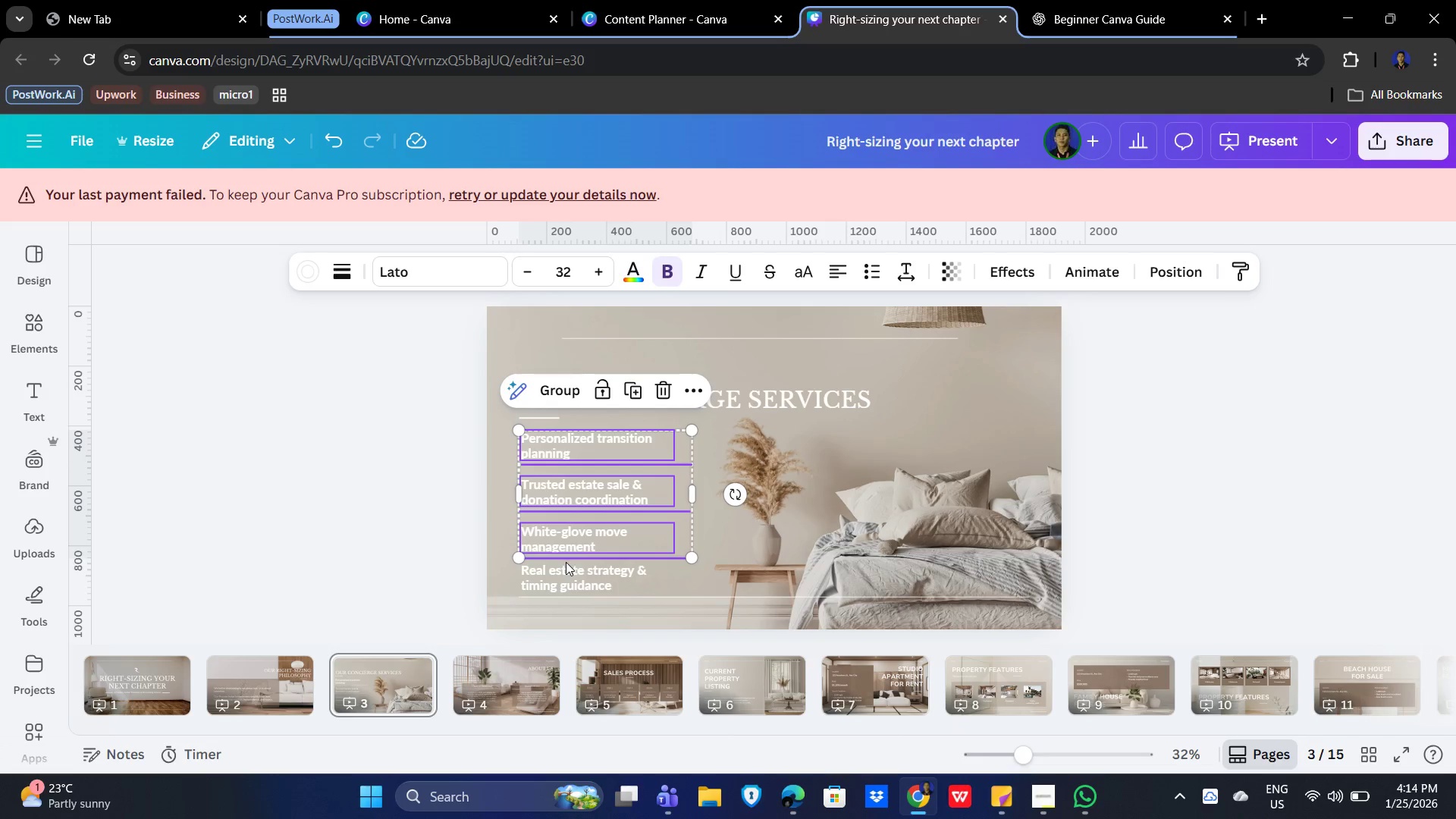 
key(Shift+ShiftLeft)
 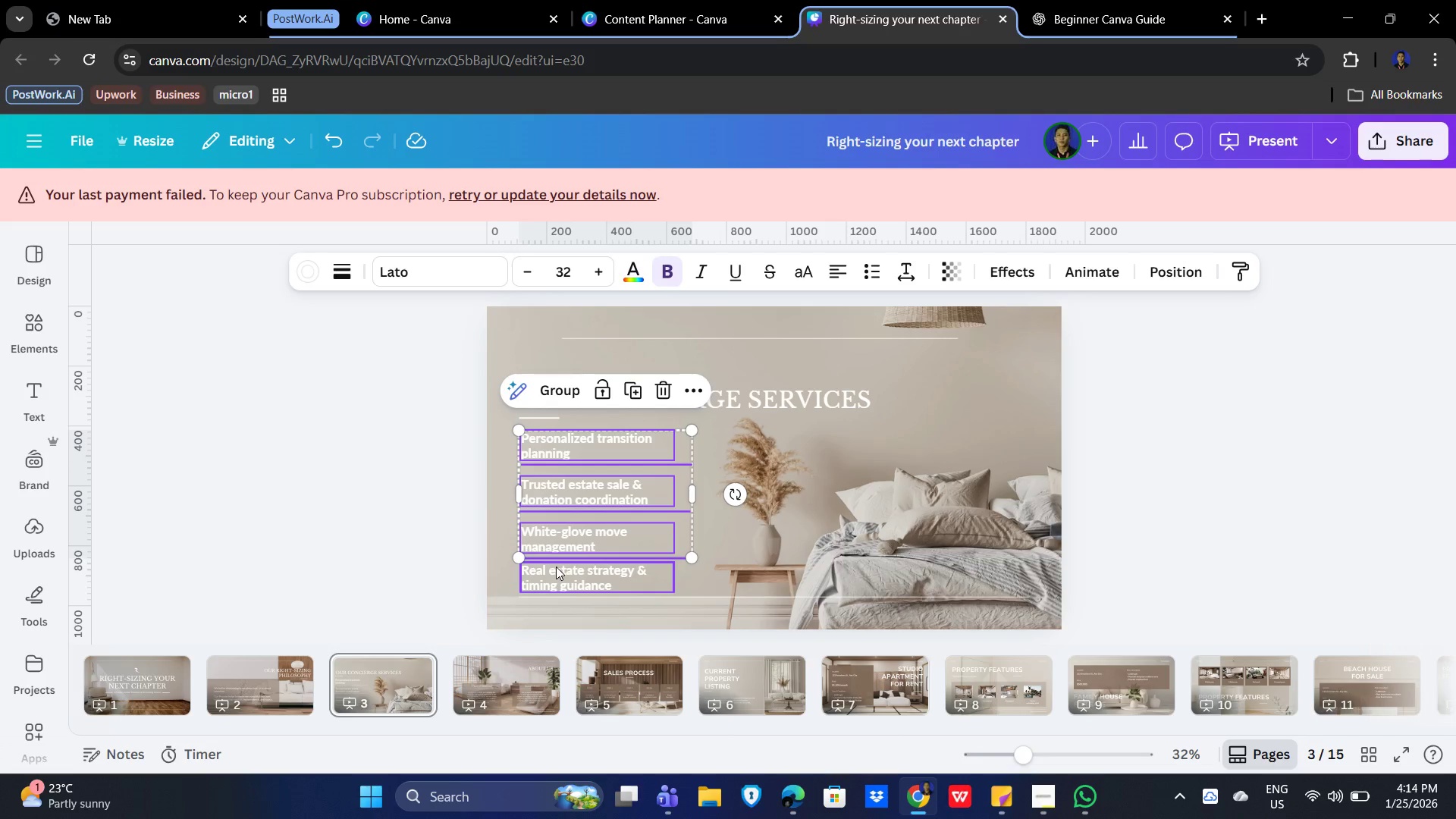 
hold_key(key=ShiftLeft, duration=1.05)
left_click([541, 584])
 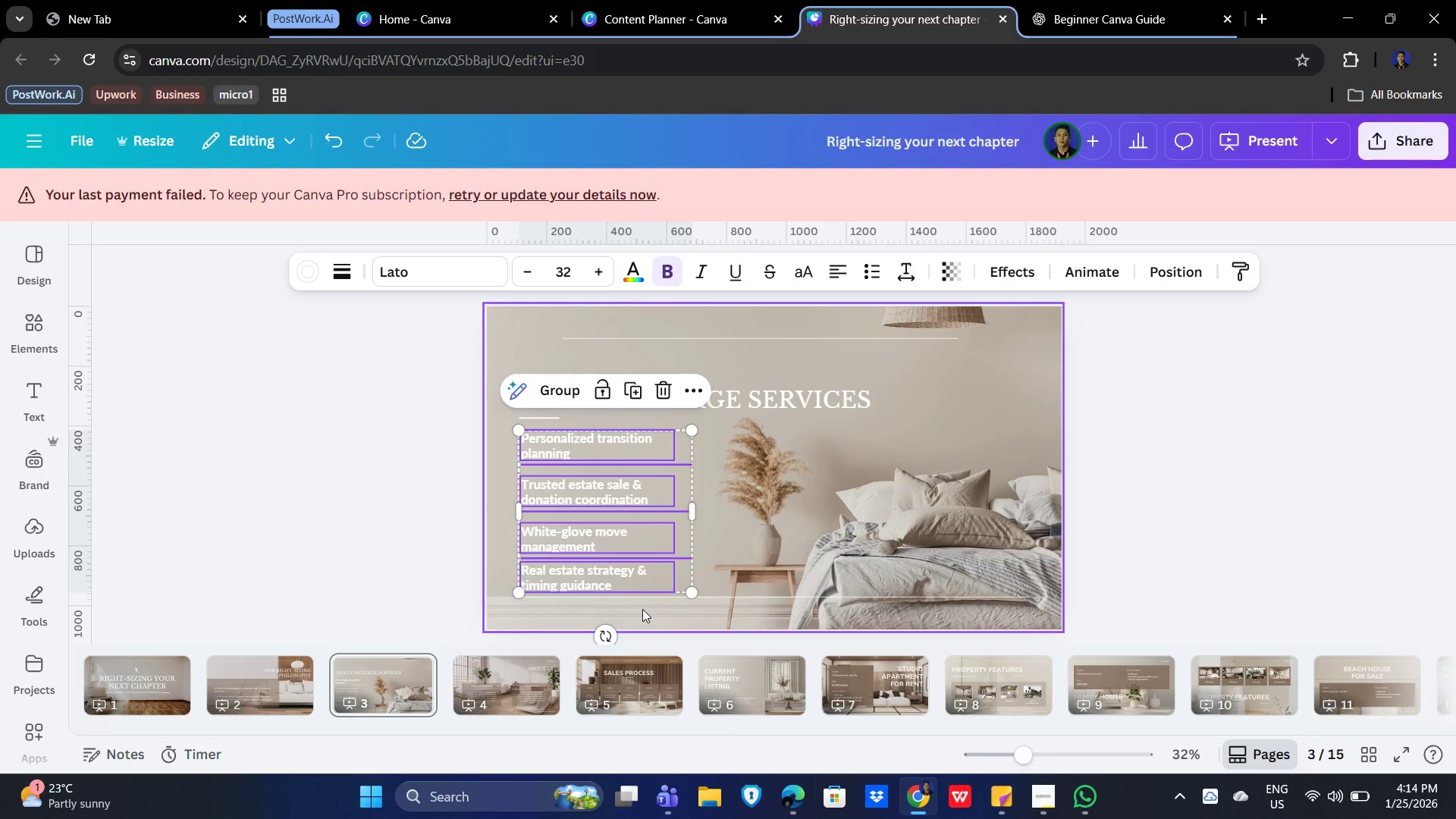 
hold_key(key=ArrowUp, duration=0.98)
 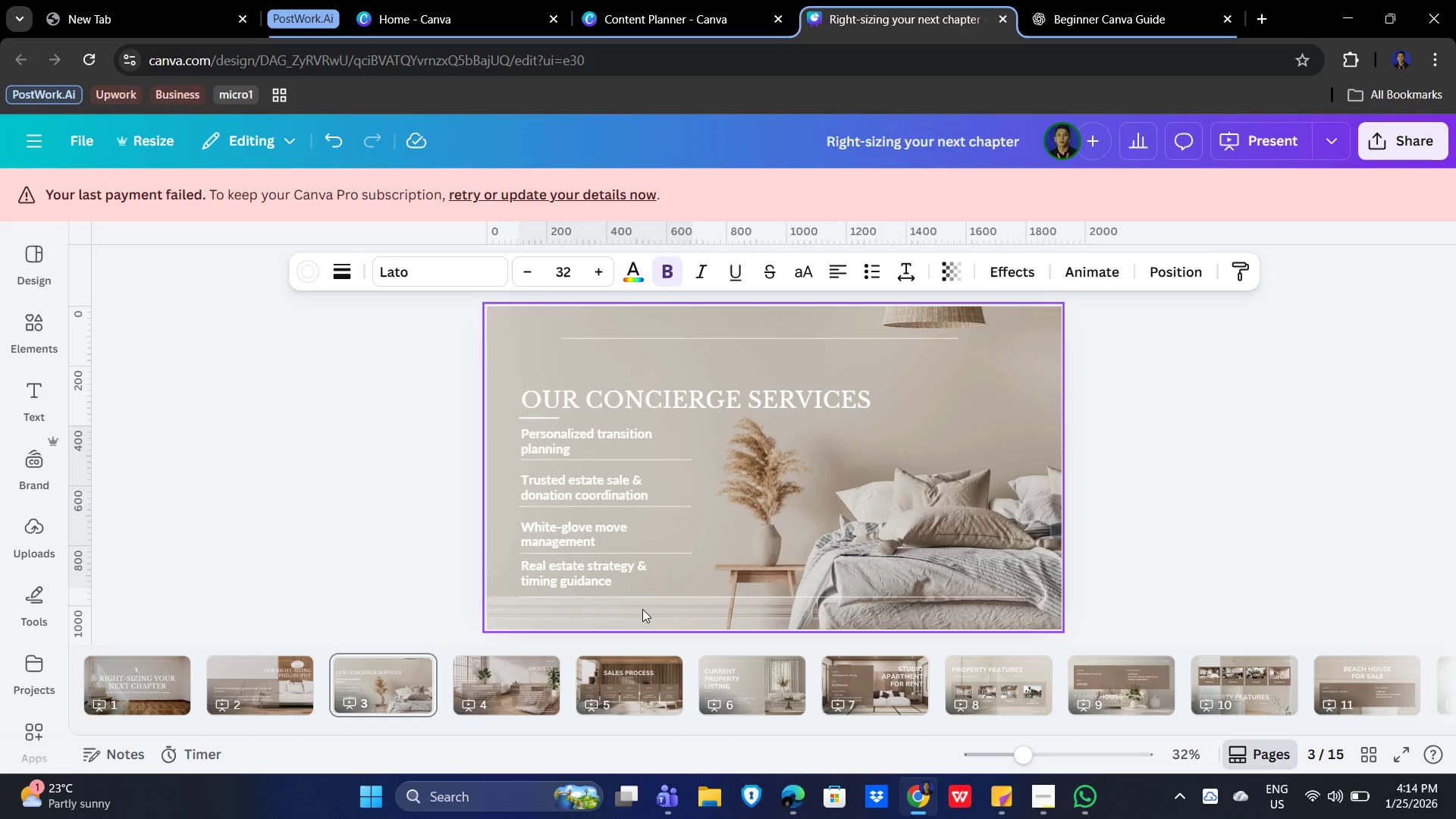 
key(ArrowUp)
 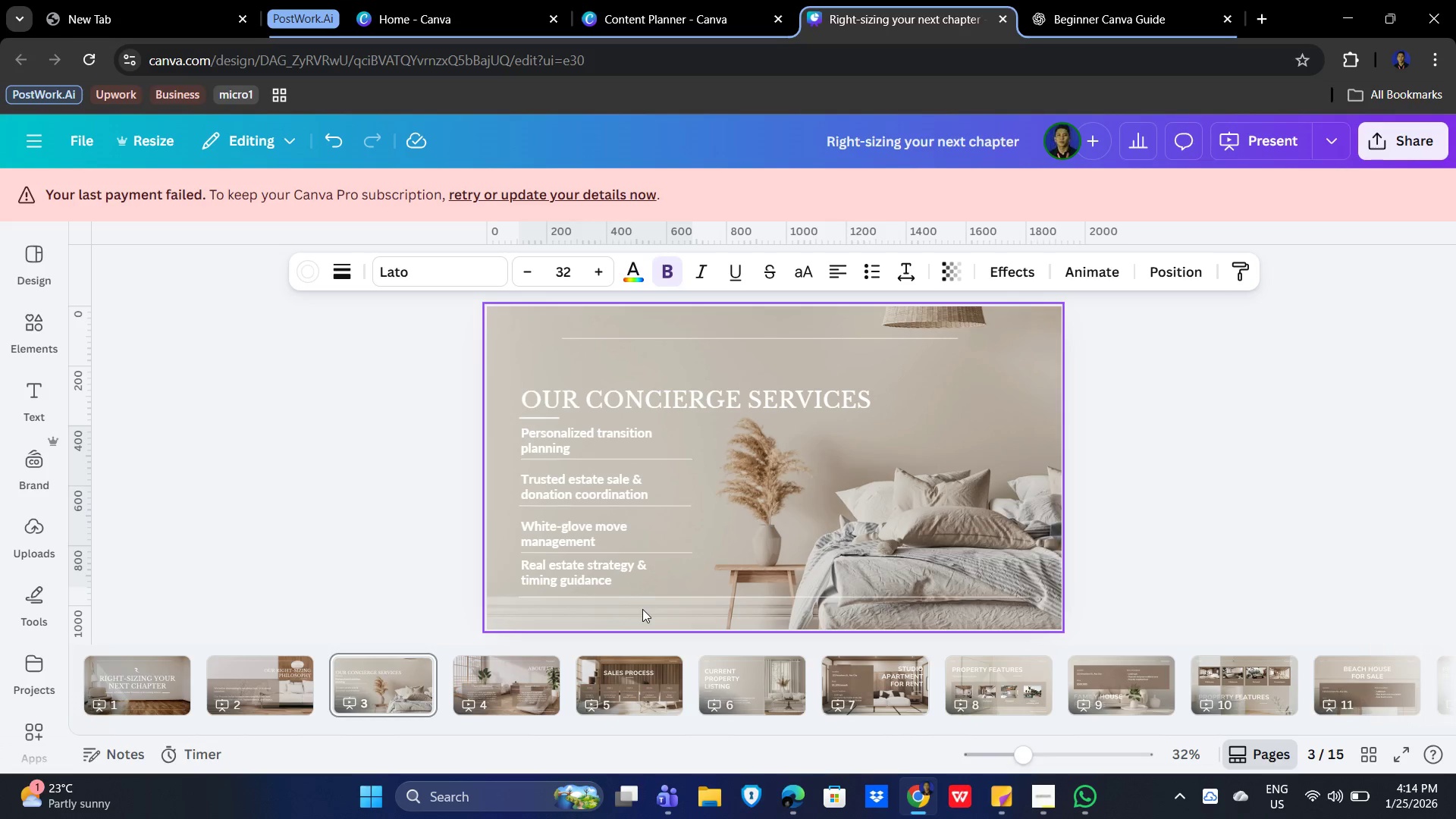 
key(ArrowUp)
 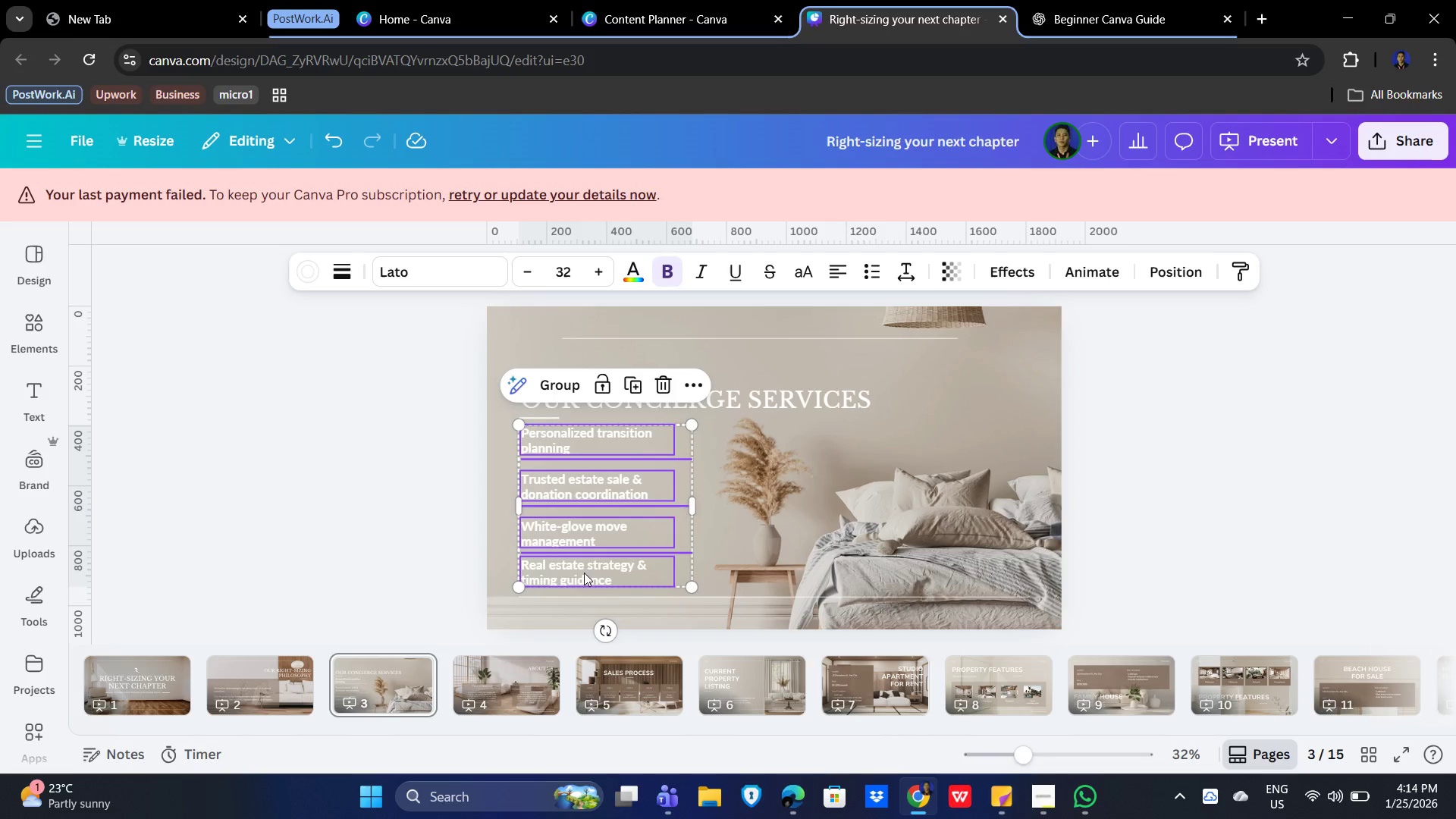 
left_click([1194, 513])
 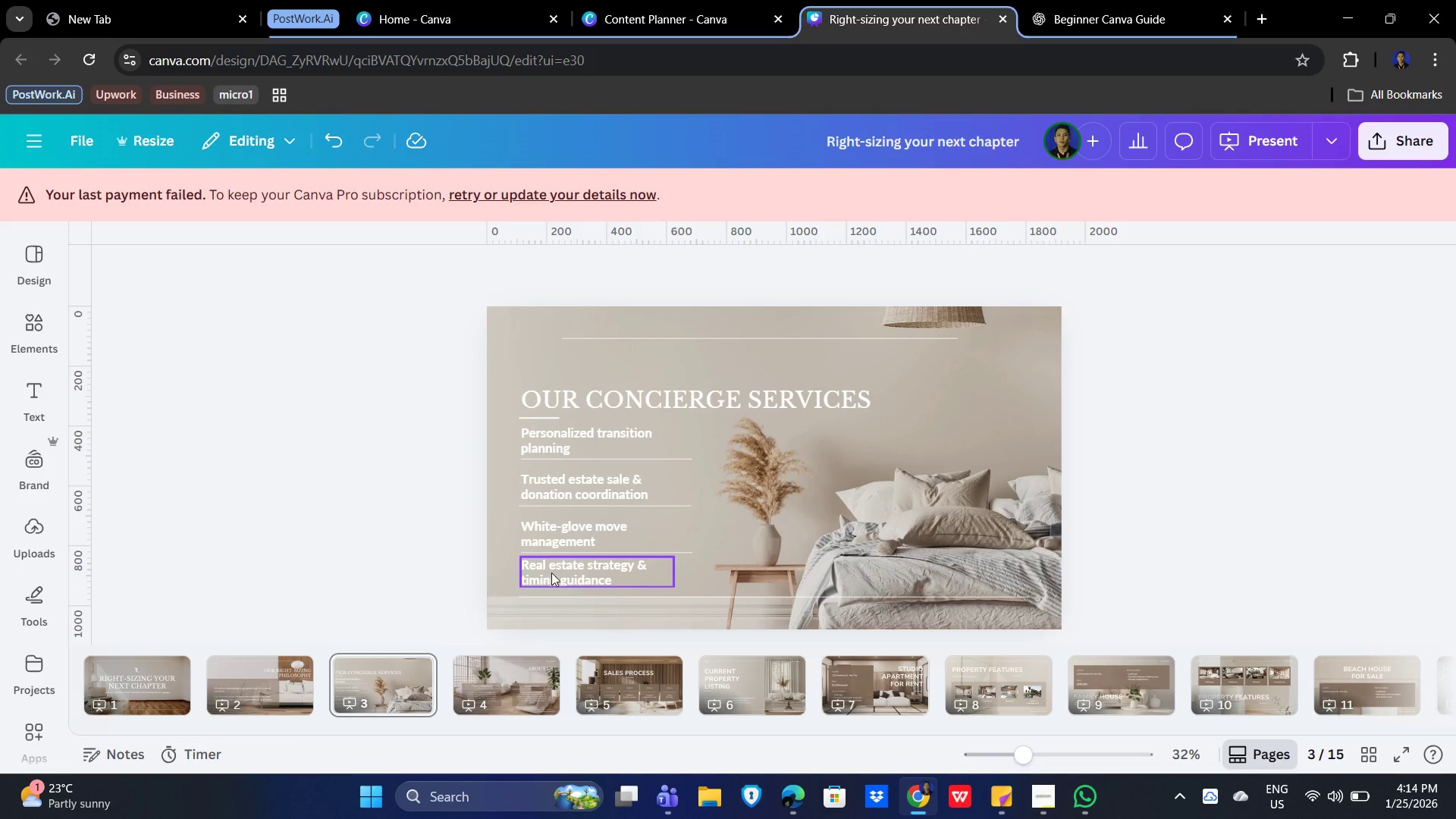 
left_click([556, 573])
 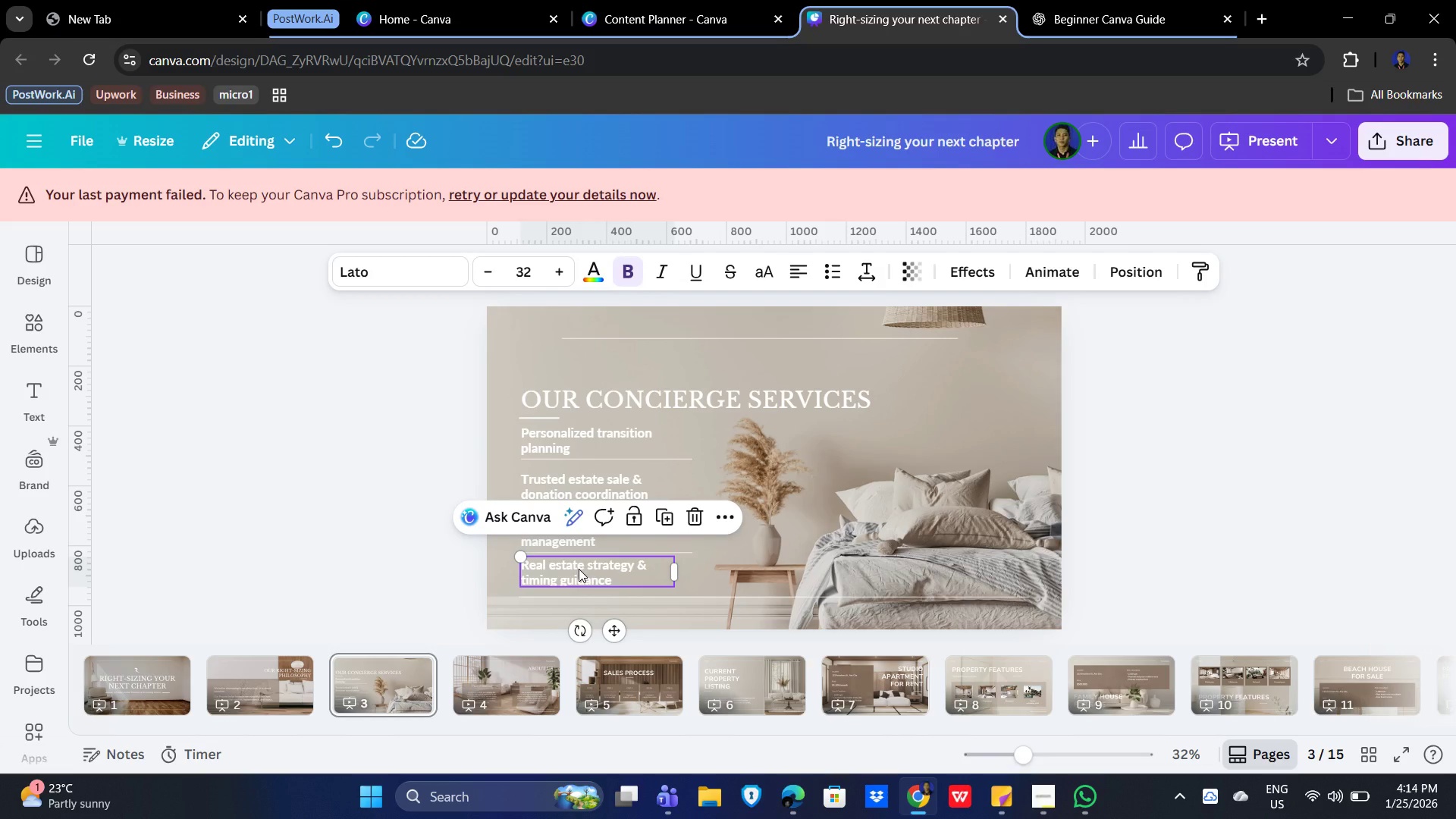 
left_click_drag(start_coordinate=[579, 569], to_coordinate=[577, 576])
 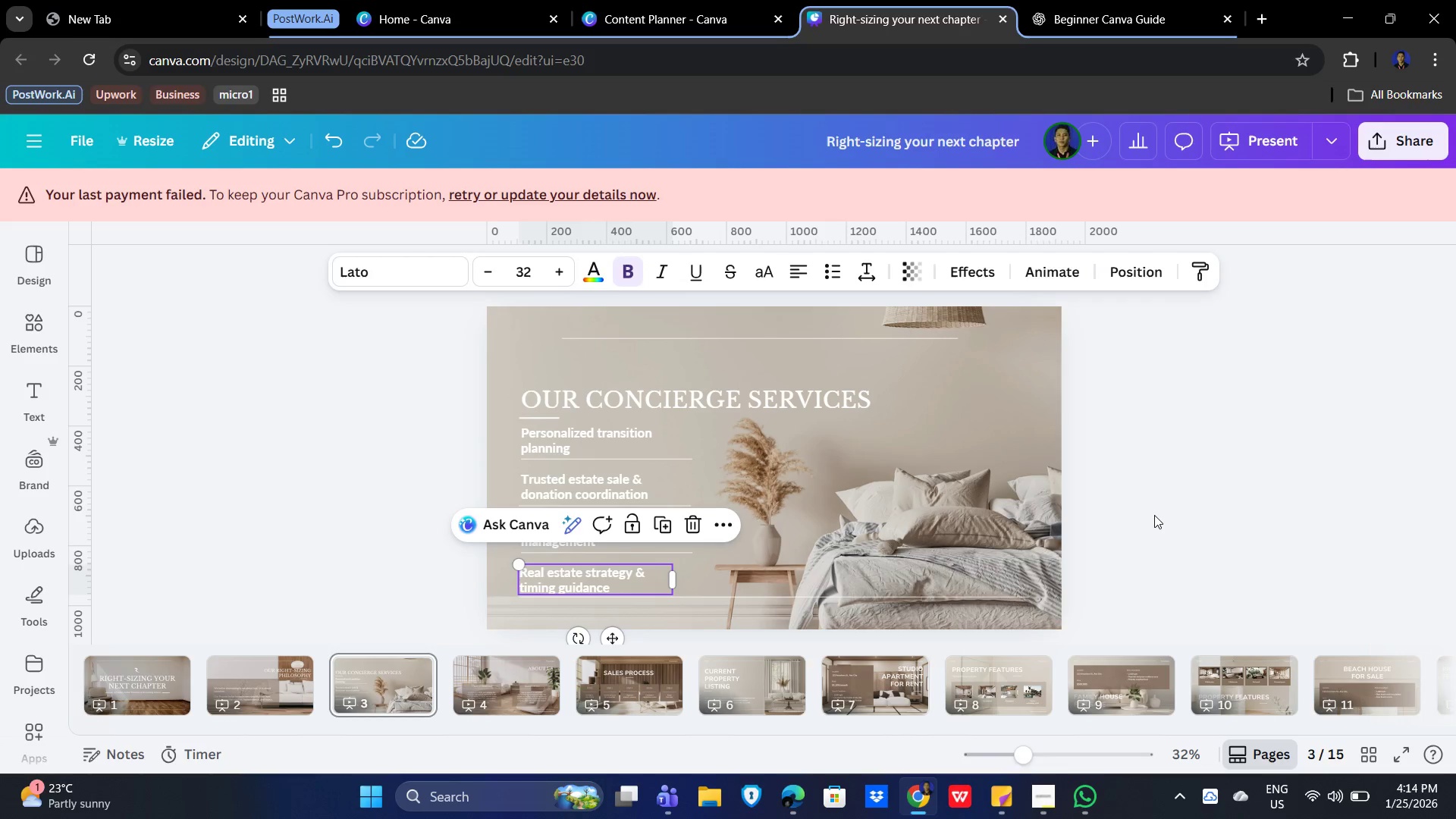 
left_click([1154, 515])
 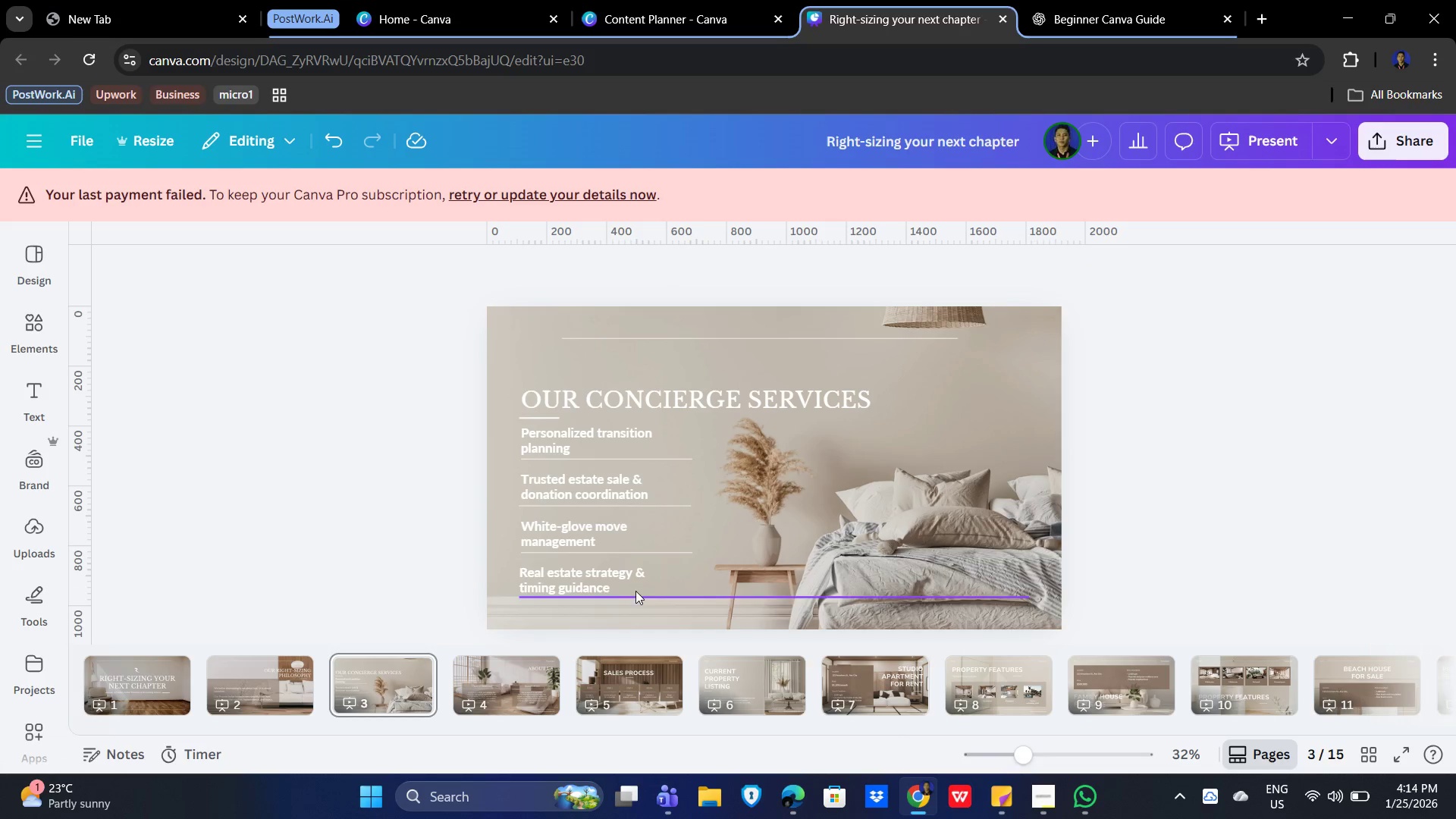 
left_click([588, 573])
 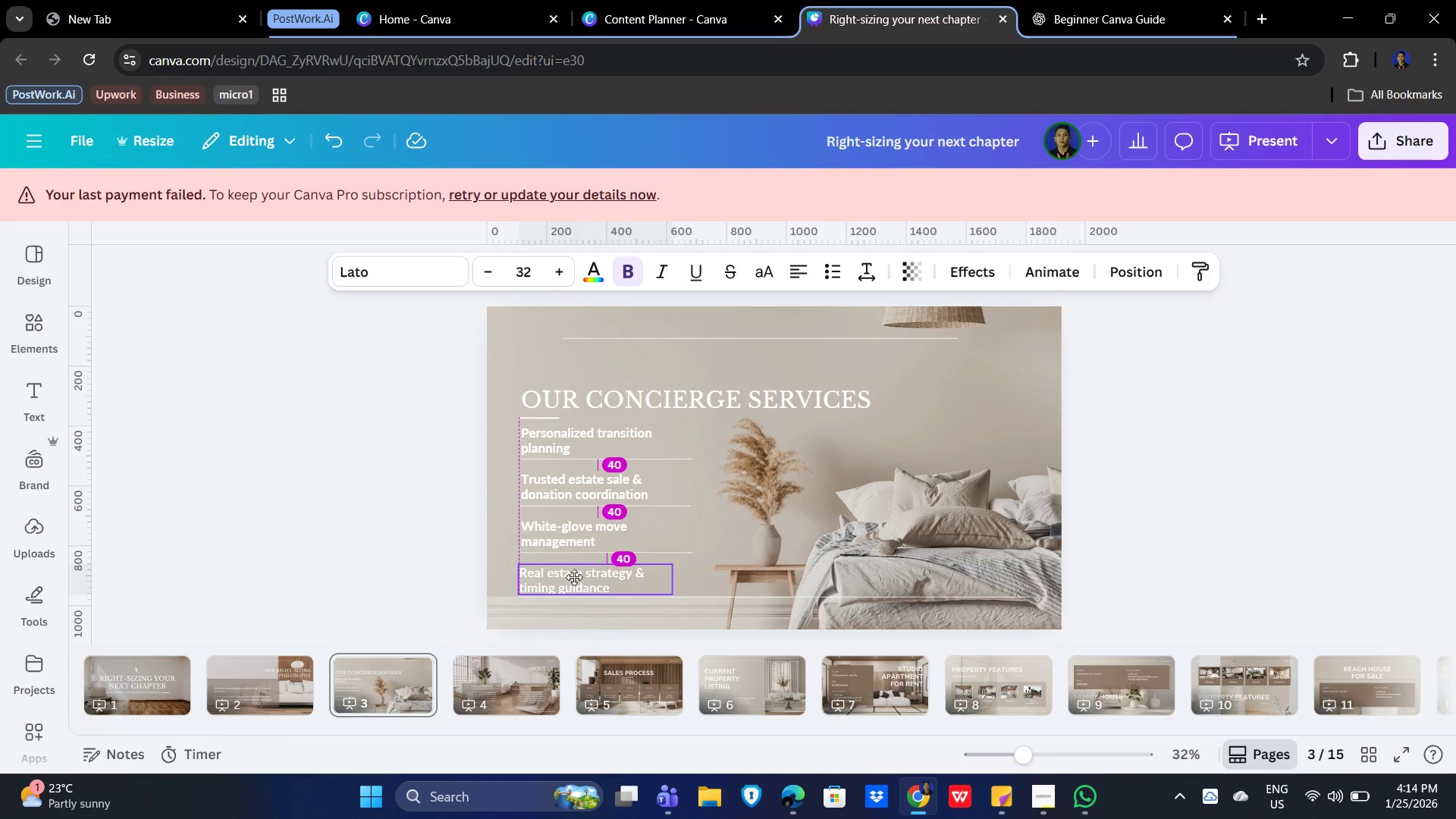 
left_click([1152, 487])
 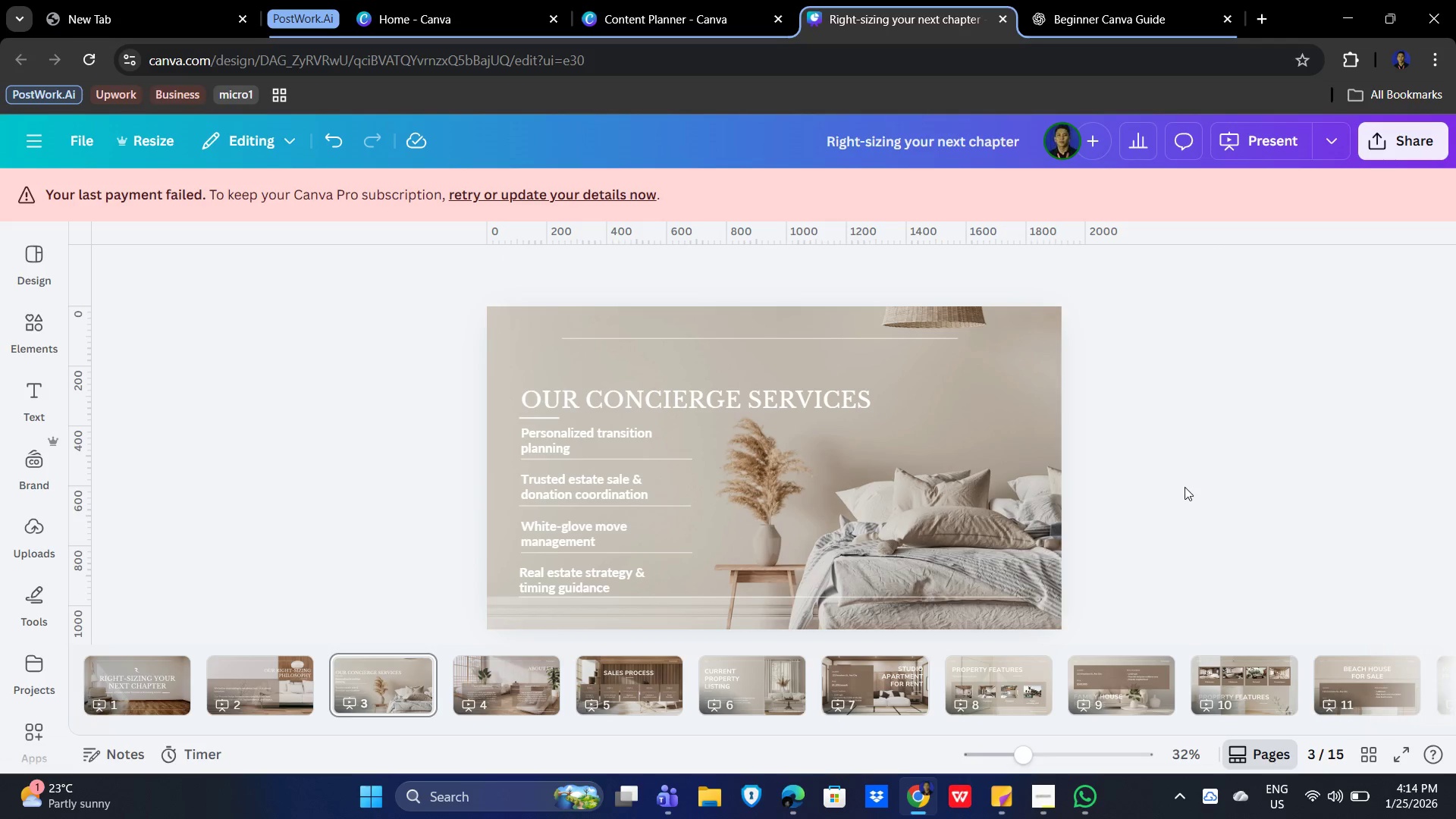 
left_click([1185, 487])
 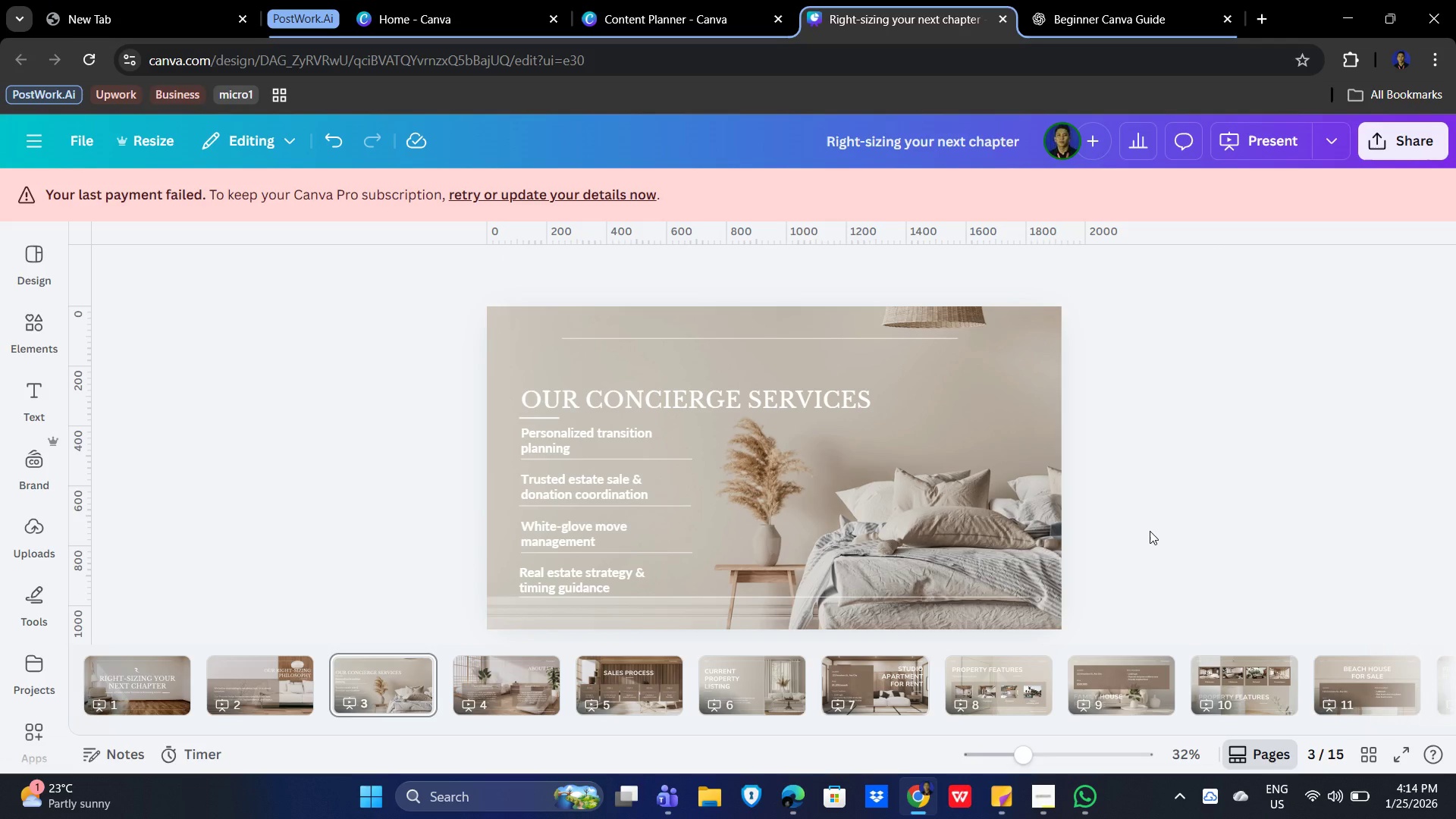 
wait(9.88)
 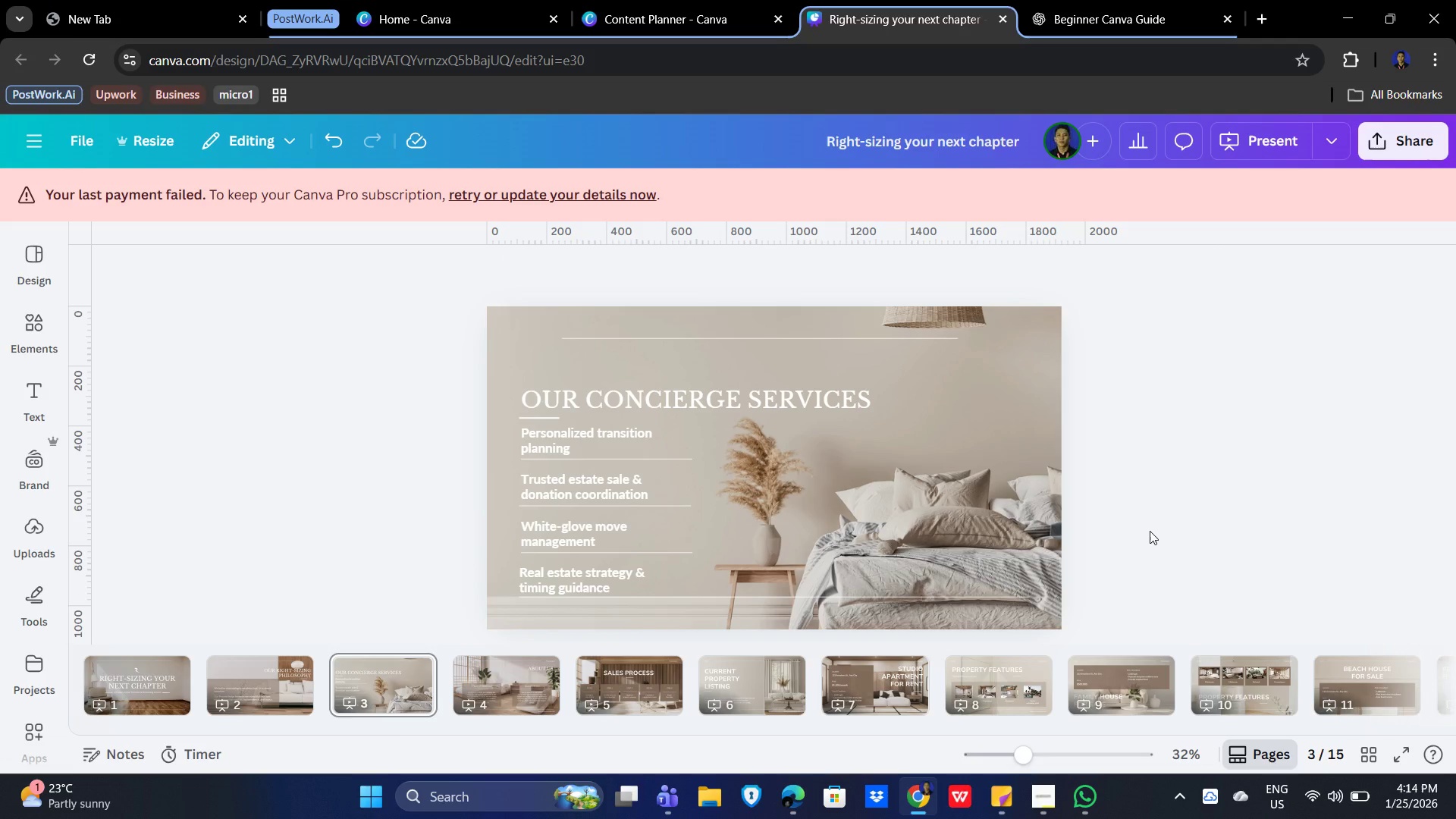 
hold_key(key=ShiftLeft, duration=1.53)
left_click([536, 573])
 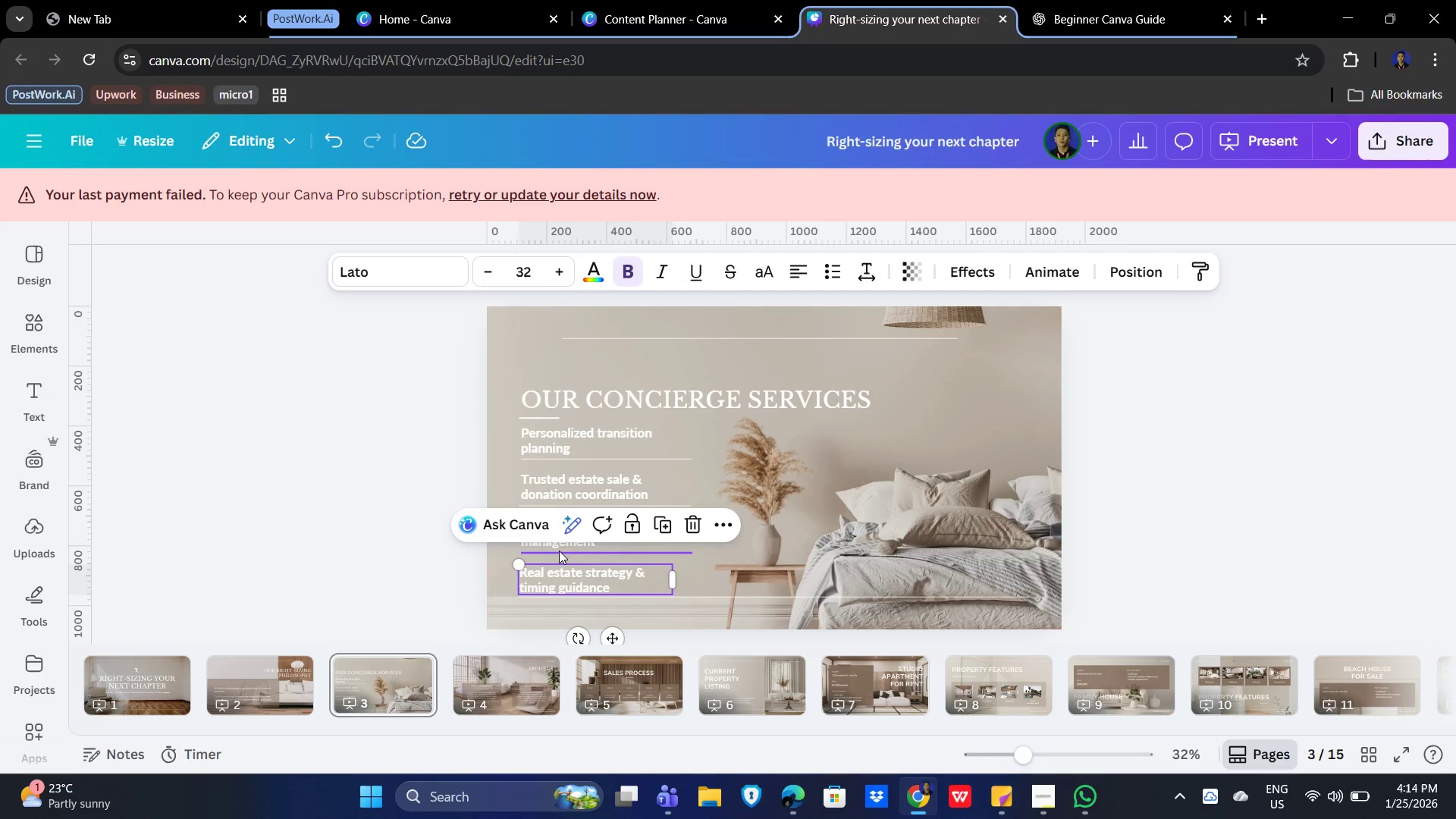 
hold_key(key=ShiftLeft, duration=1.5)
 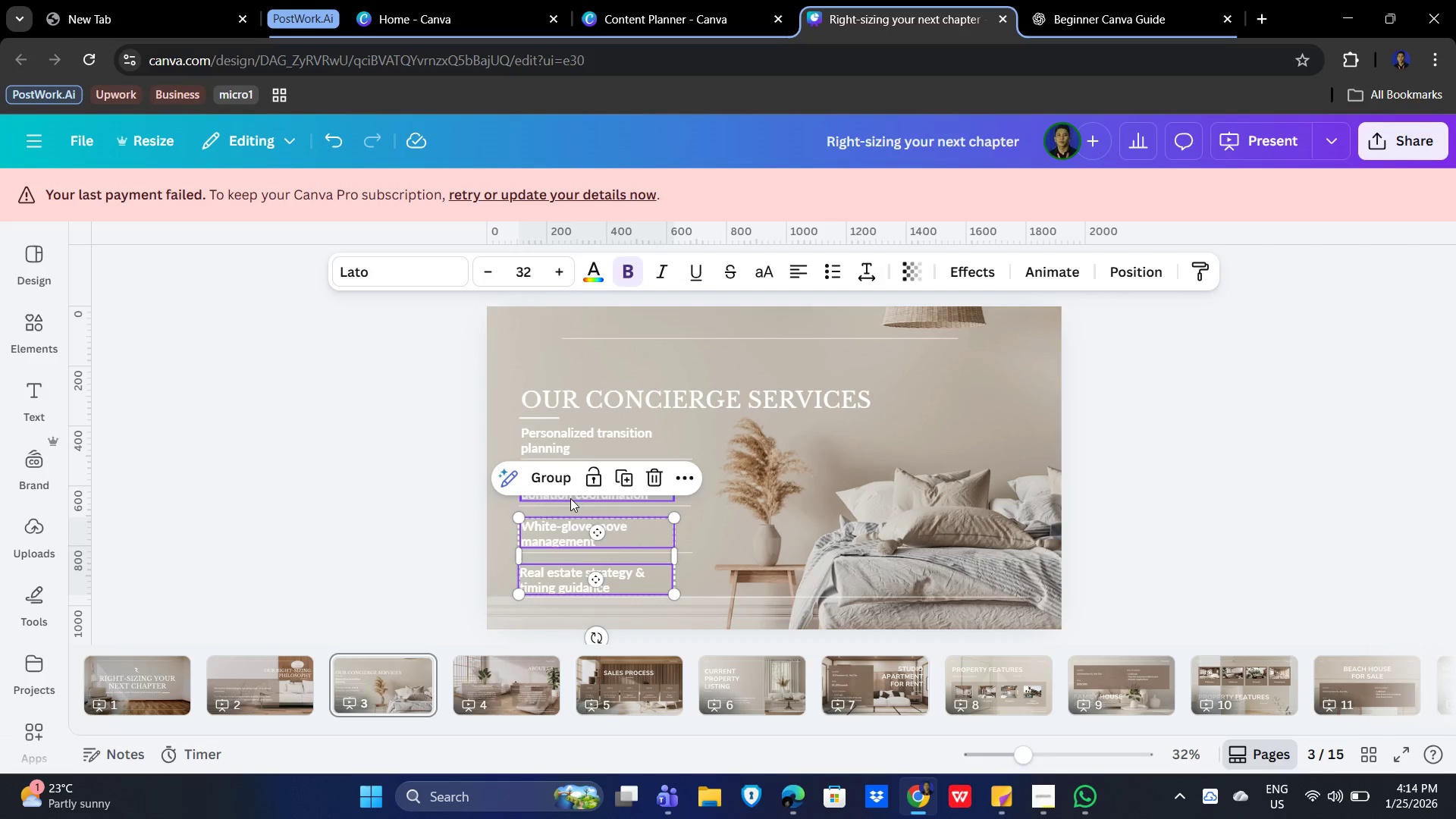 
hold_key(key=ShiftLeft, duration=1.5)
left_click([570, 498])
 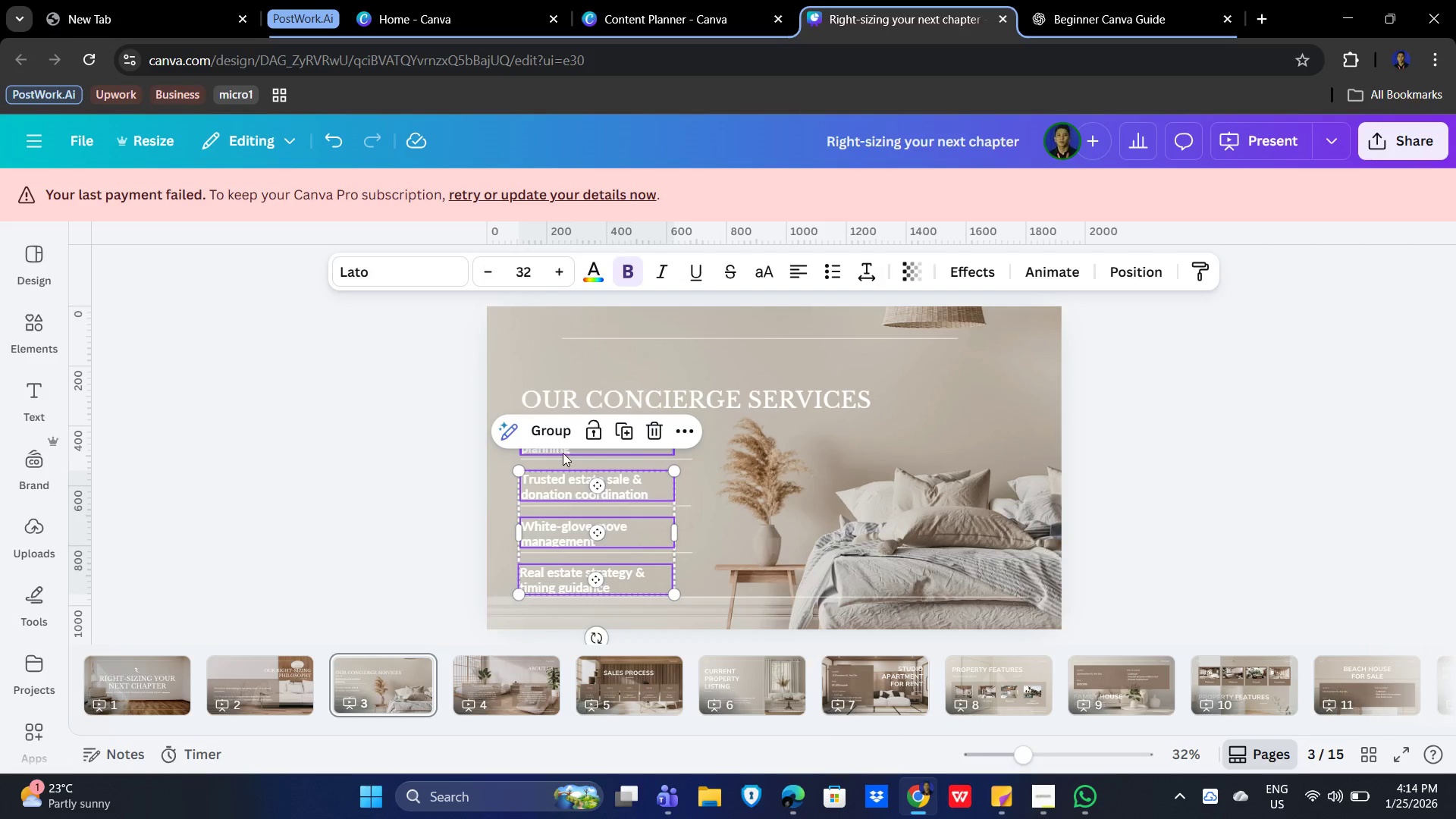 
hold_key(key=ShiftLeft, duration=0.58)
left_click([563, 452])
 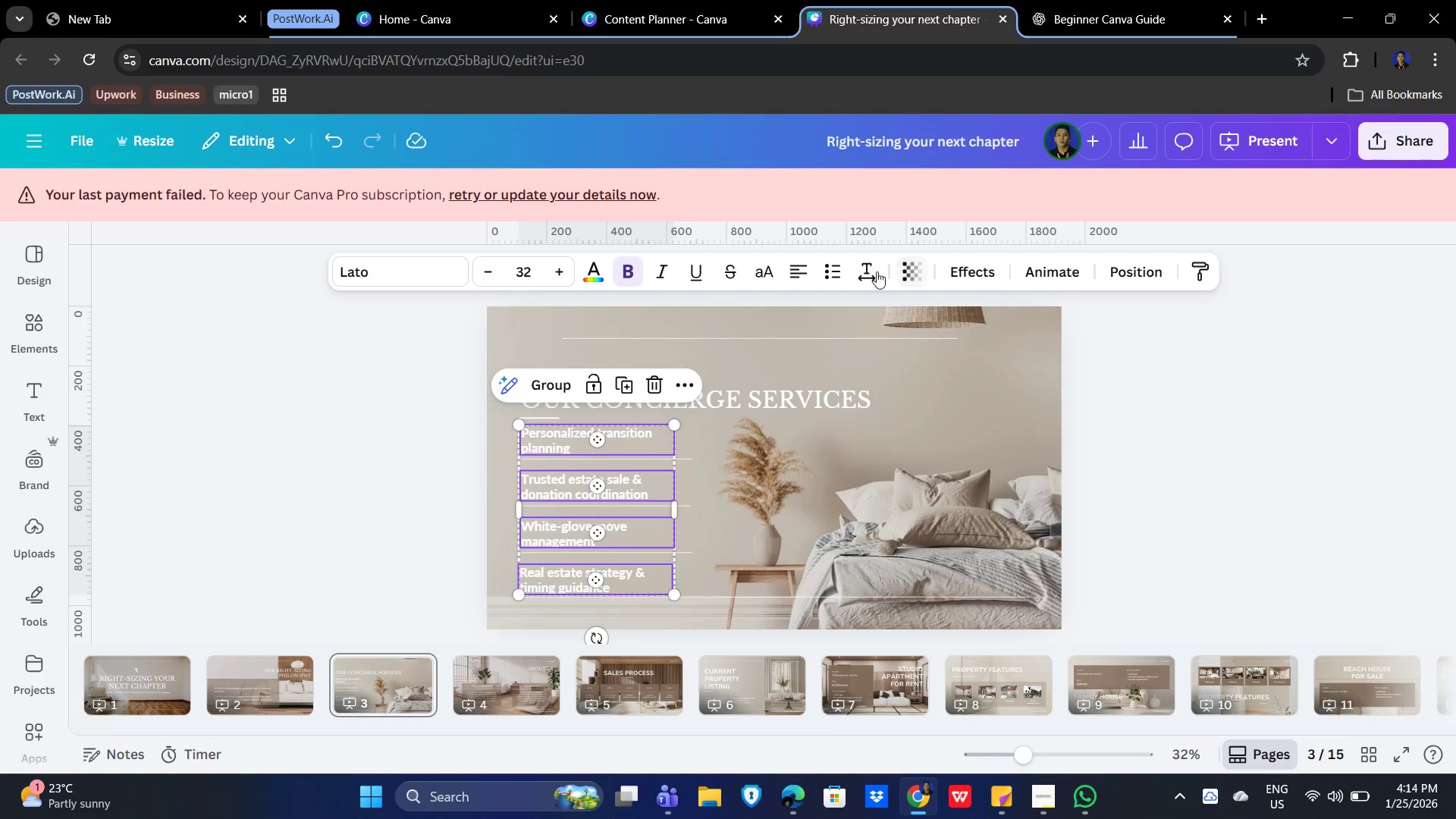 
left_click([873, 271])
 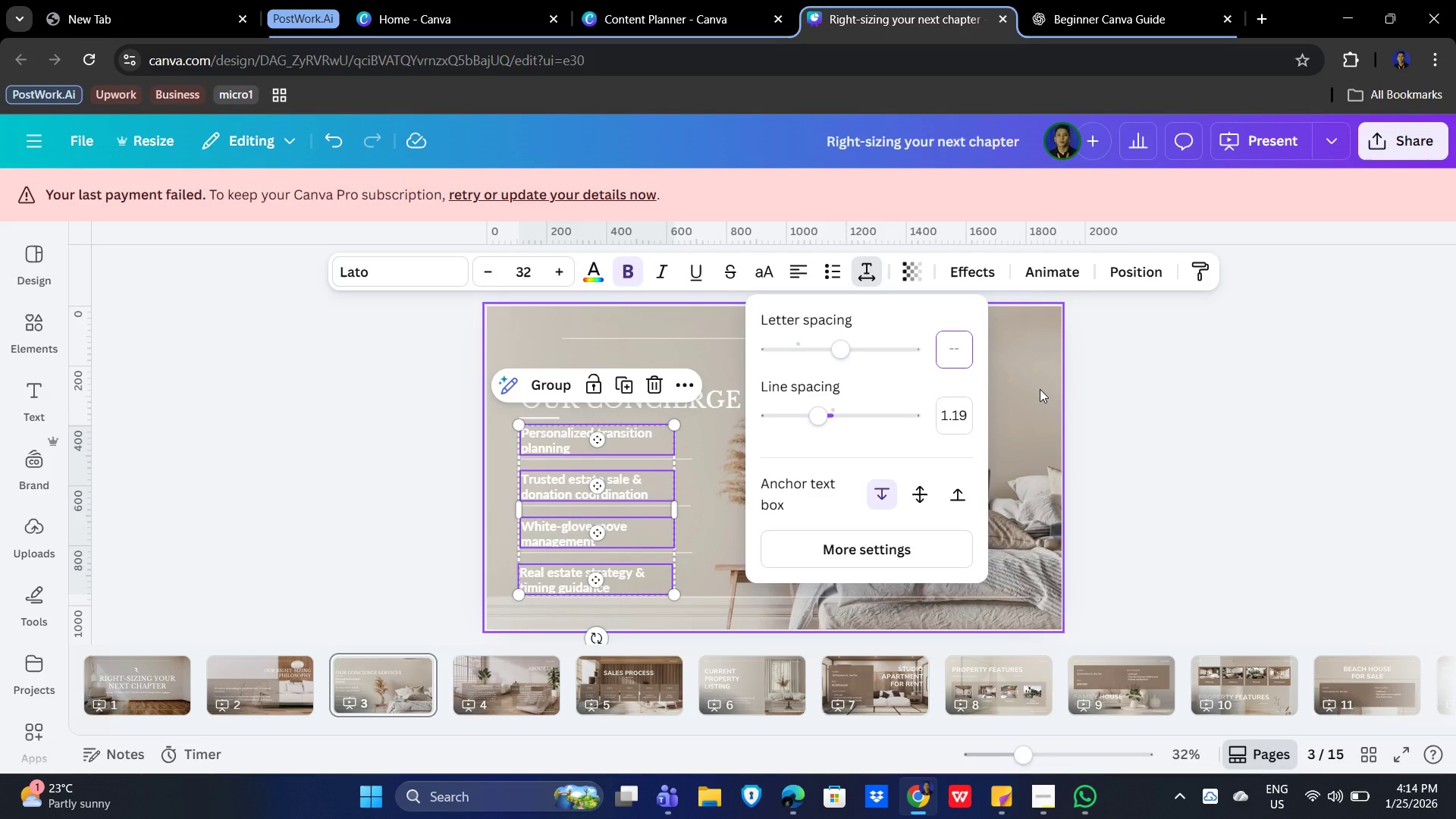 
key(Numpad5)
 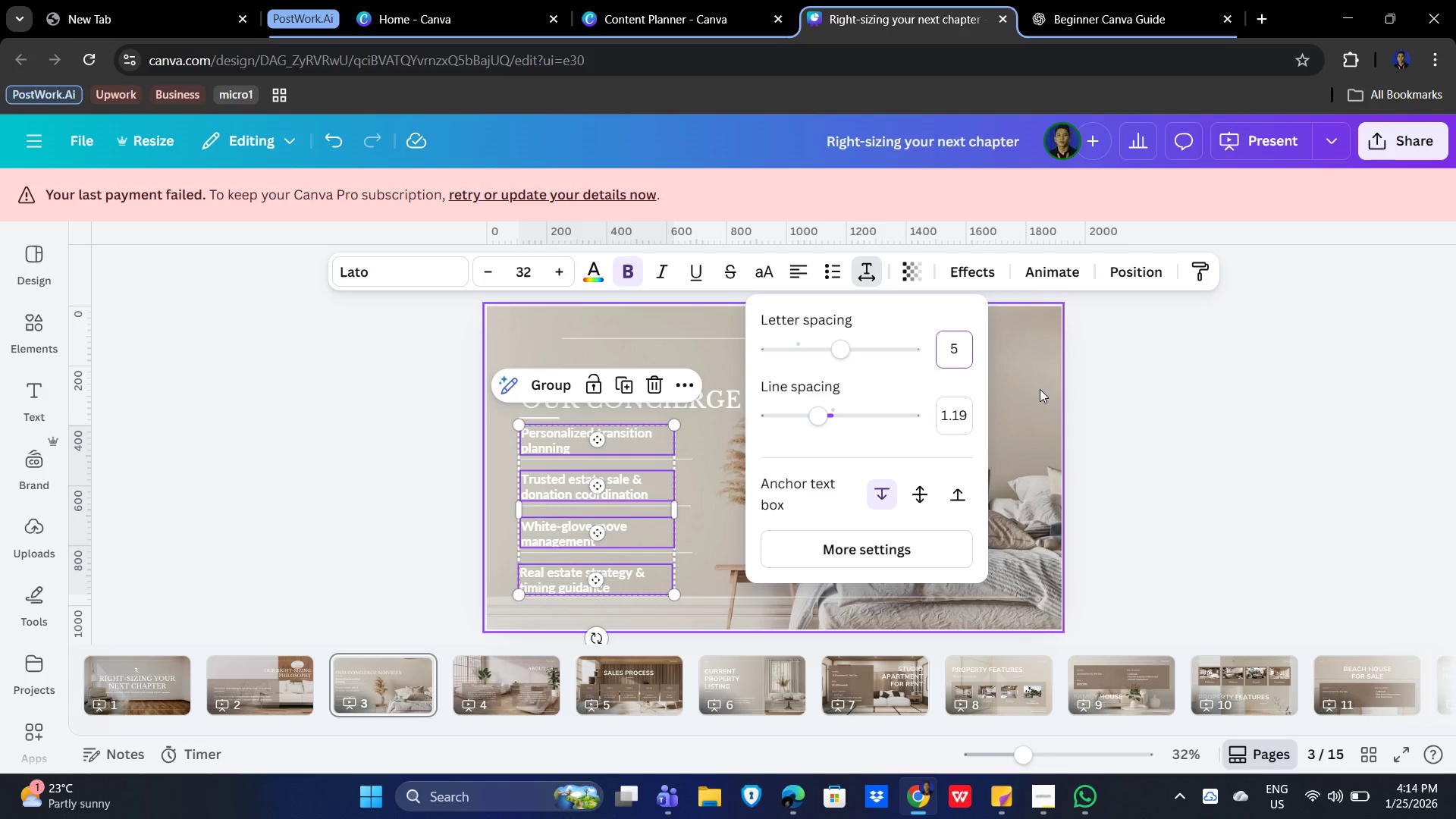 
key(NumpadEnter)
 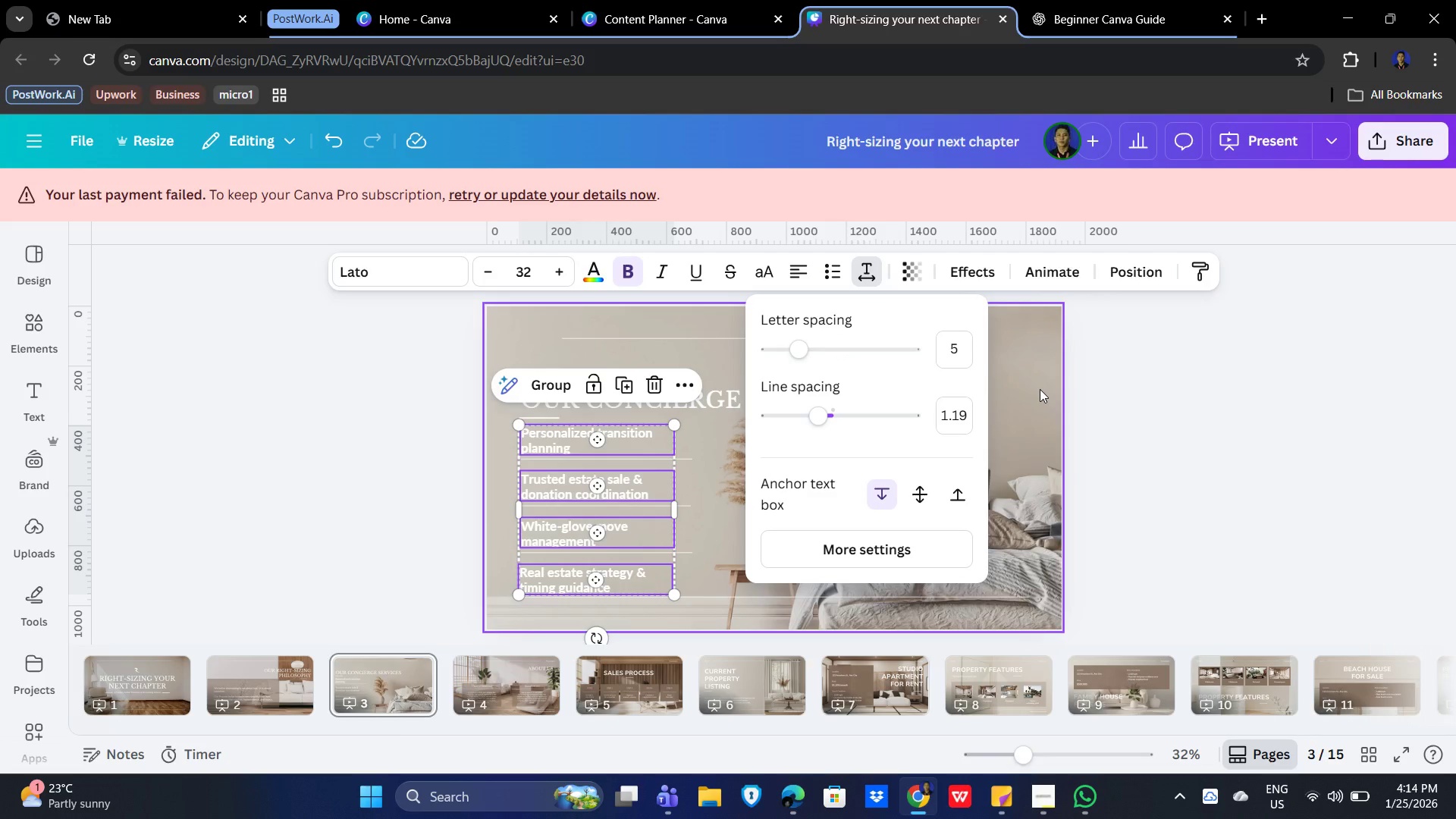 
left_click_drag(start_coordinate=[802, 351], to_coordinate=[798, 351])
 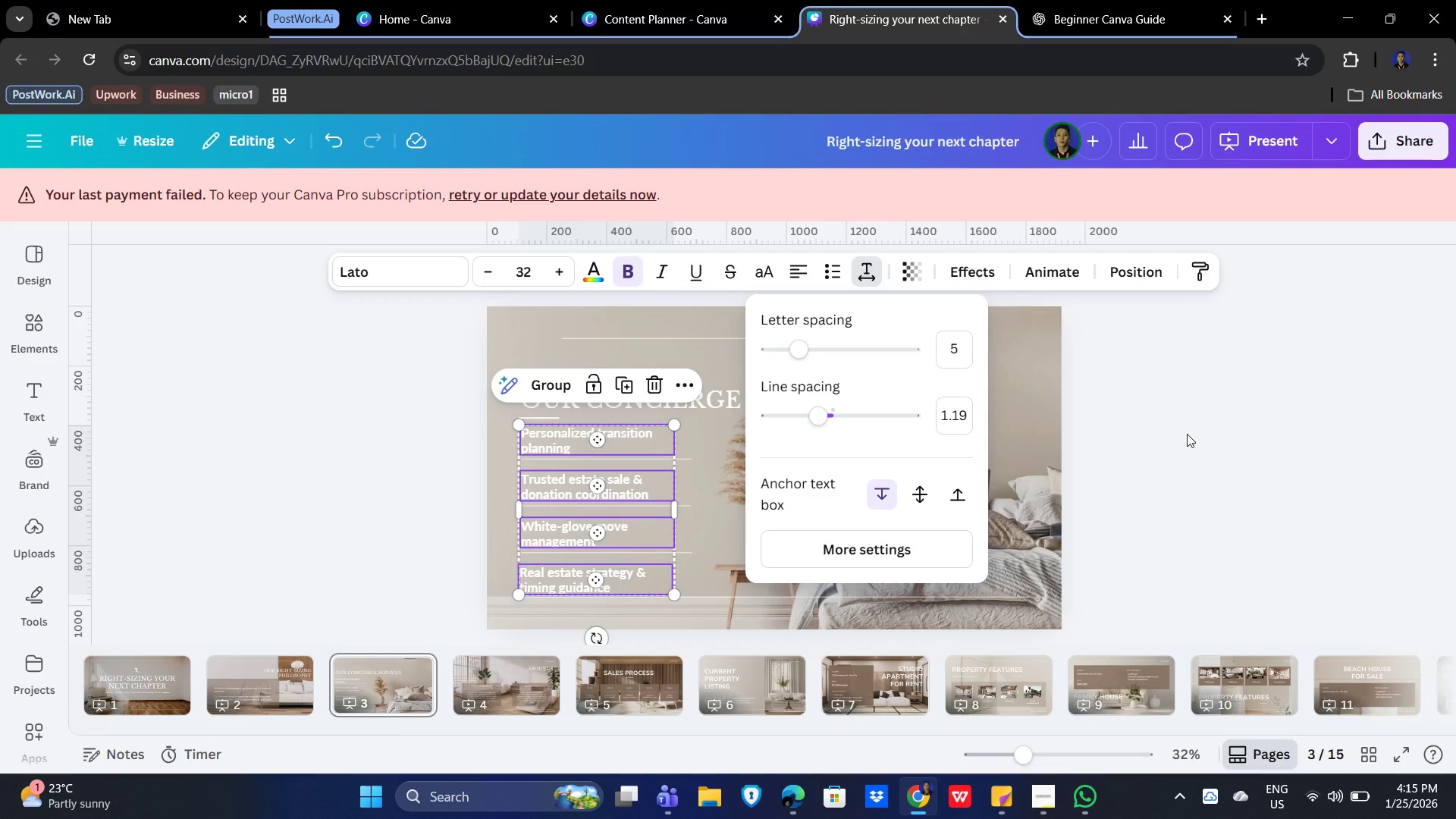 
left_click([1187, 434])
 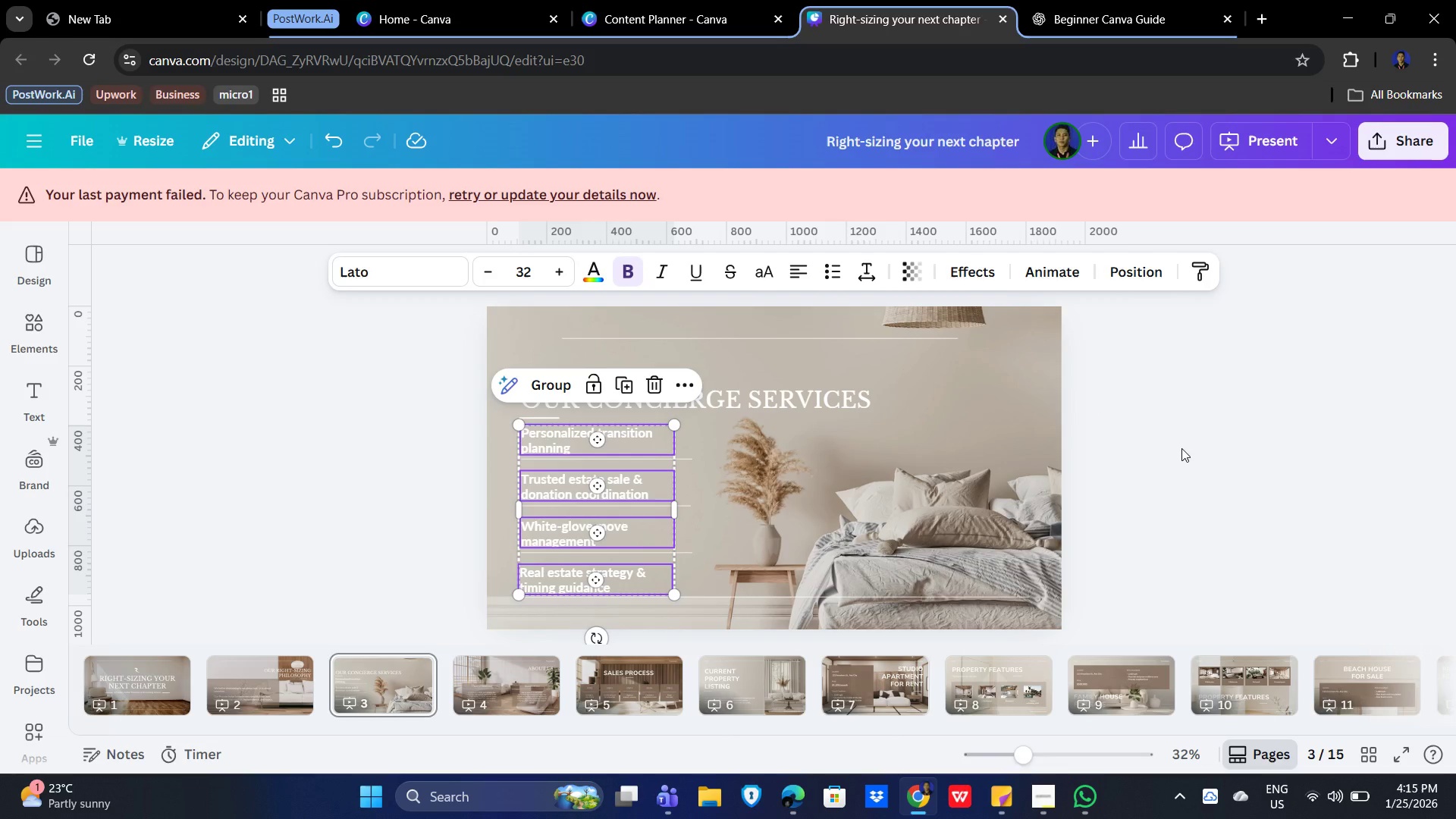 
left_click([1181, 448])
 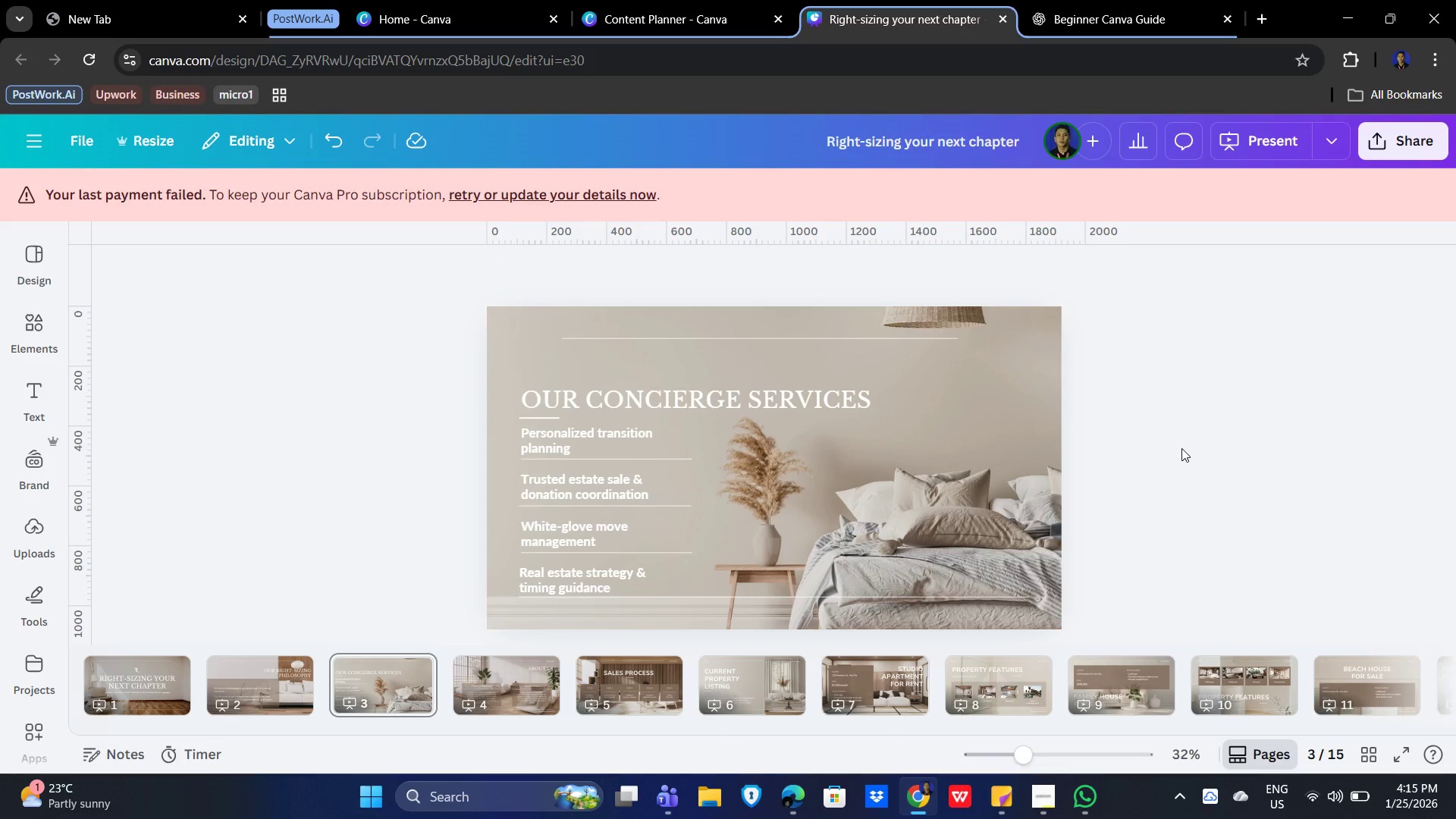 
left_click([1181, 448])
 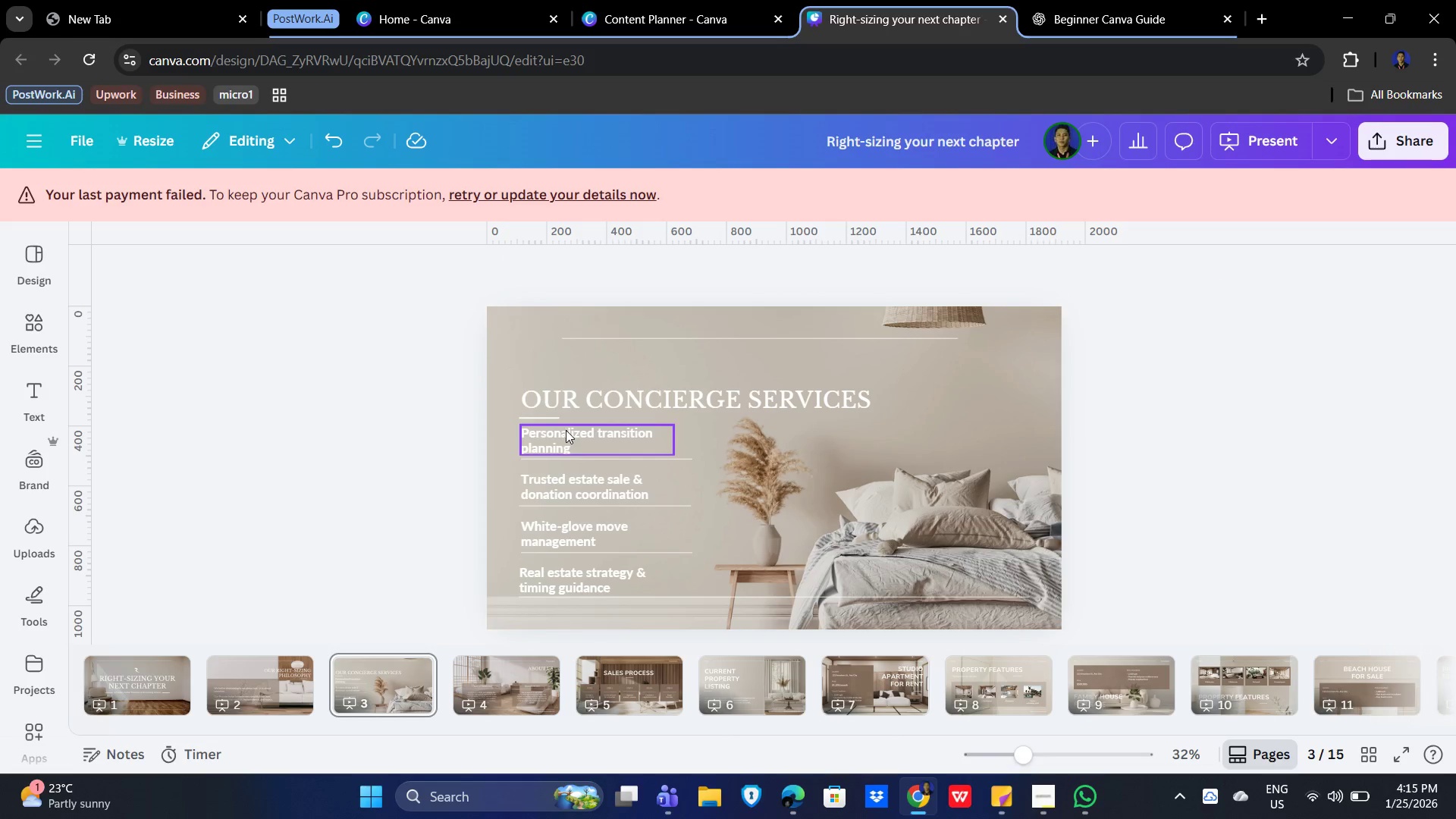 
hold_key(key=ShiftLeft, duration=1.52)
left_click([536, 420])
 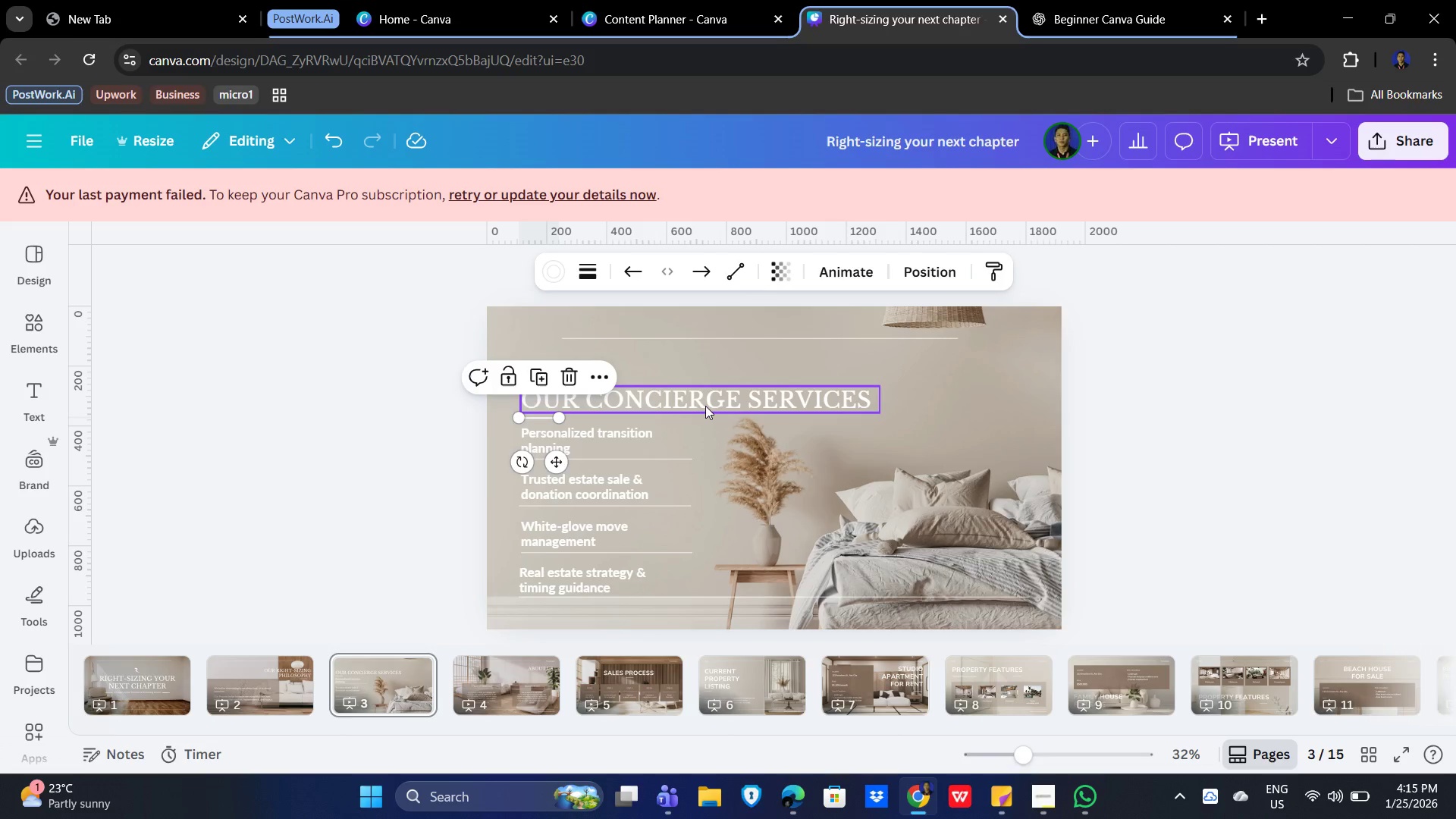 
left_click([705, 404])
 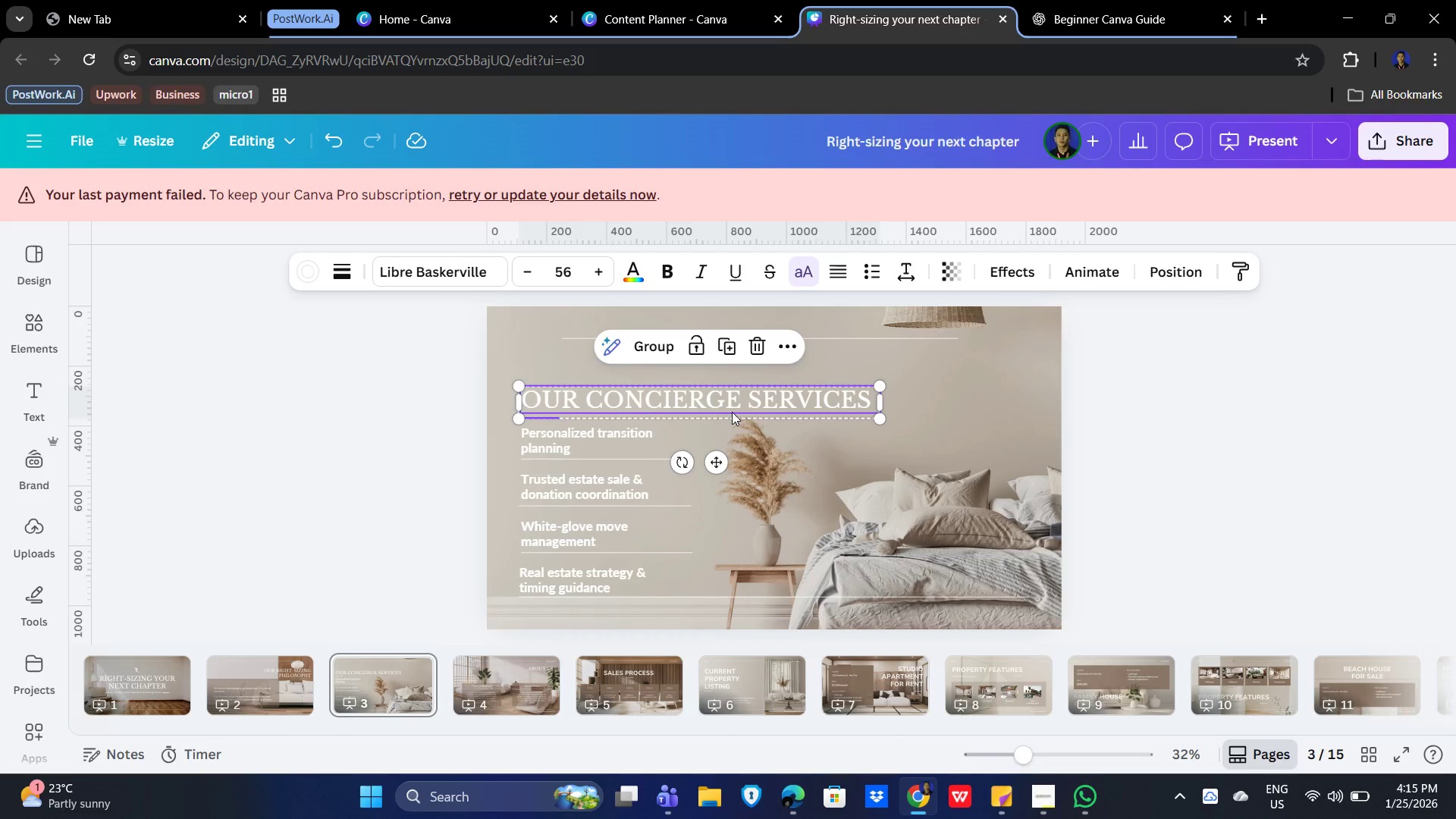 
key(Shift+ShiftLeft)
 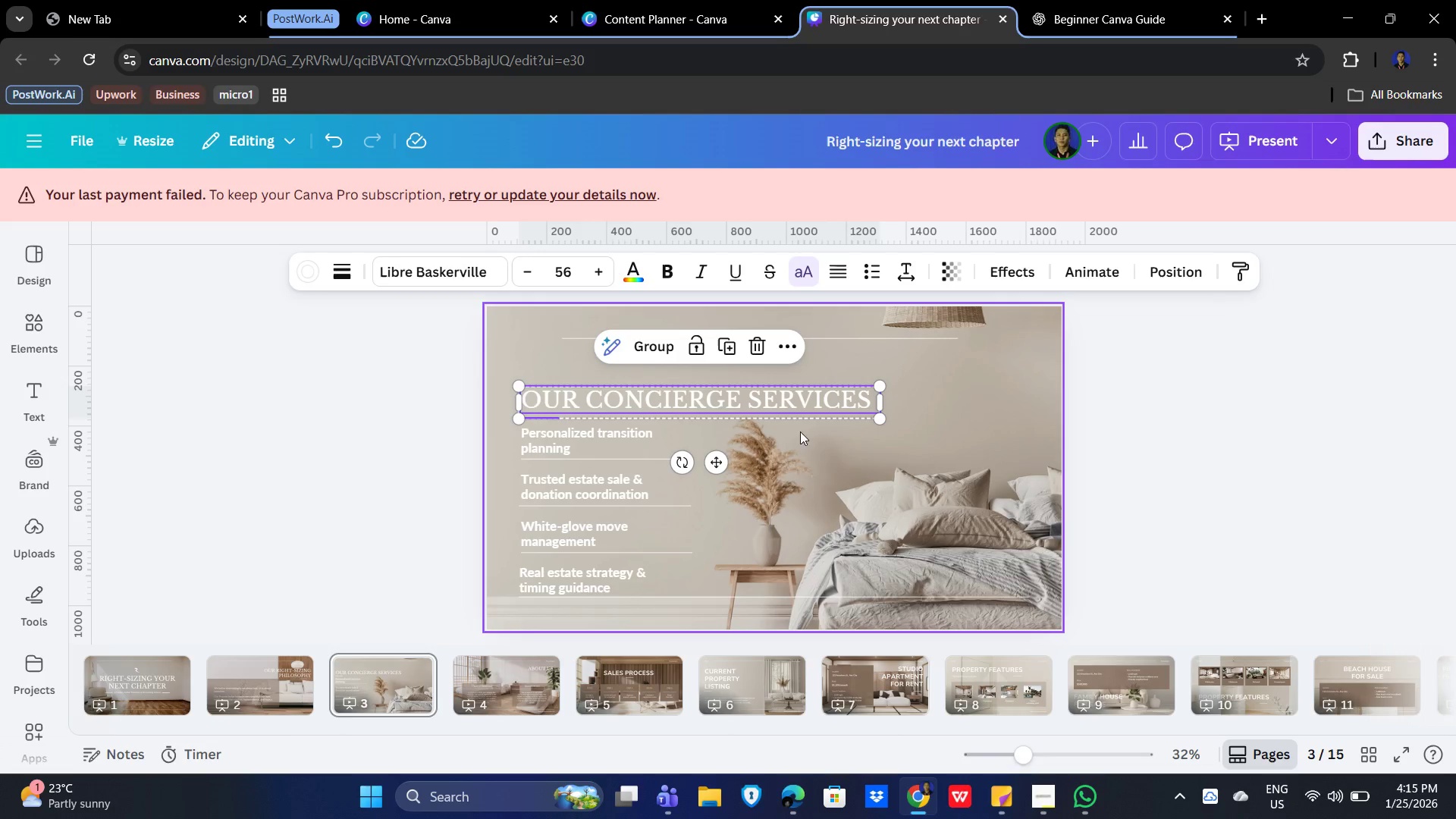 
key(Shift+ShiftLeft)
 